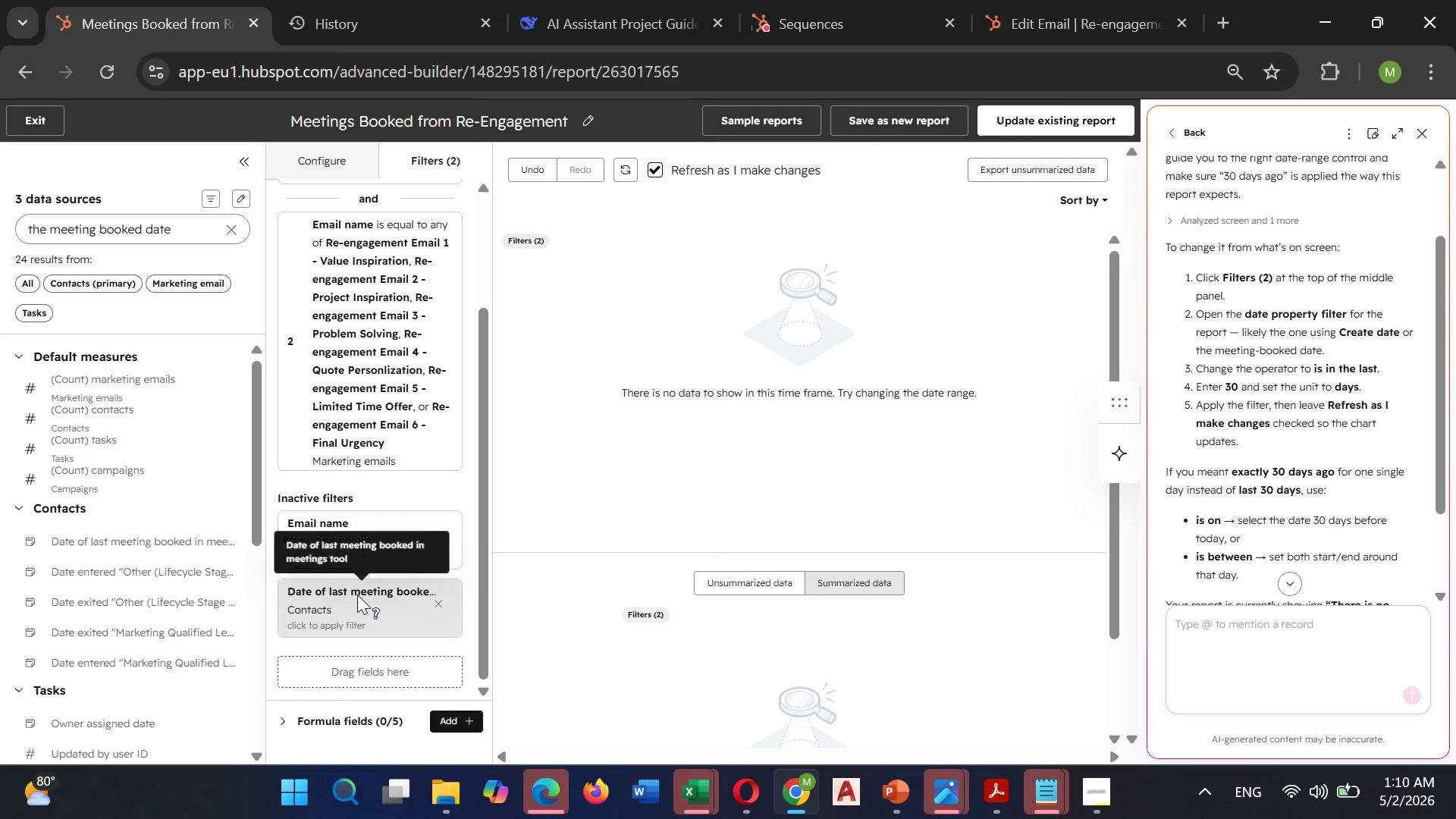 
left_click([357, 595])
 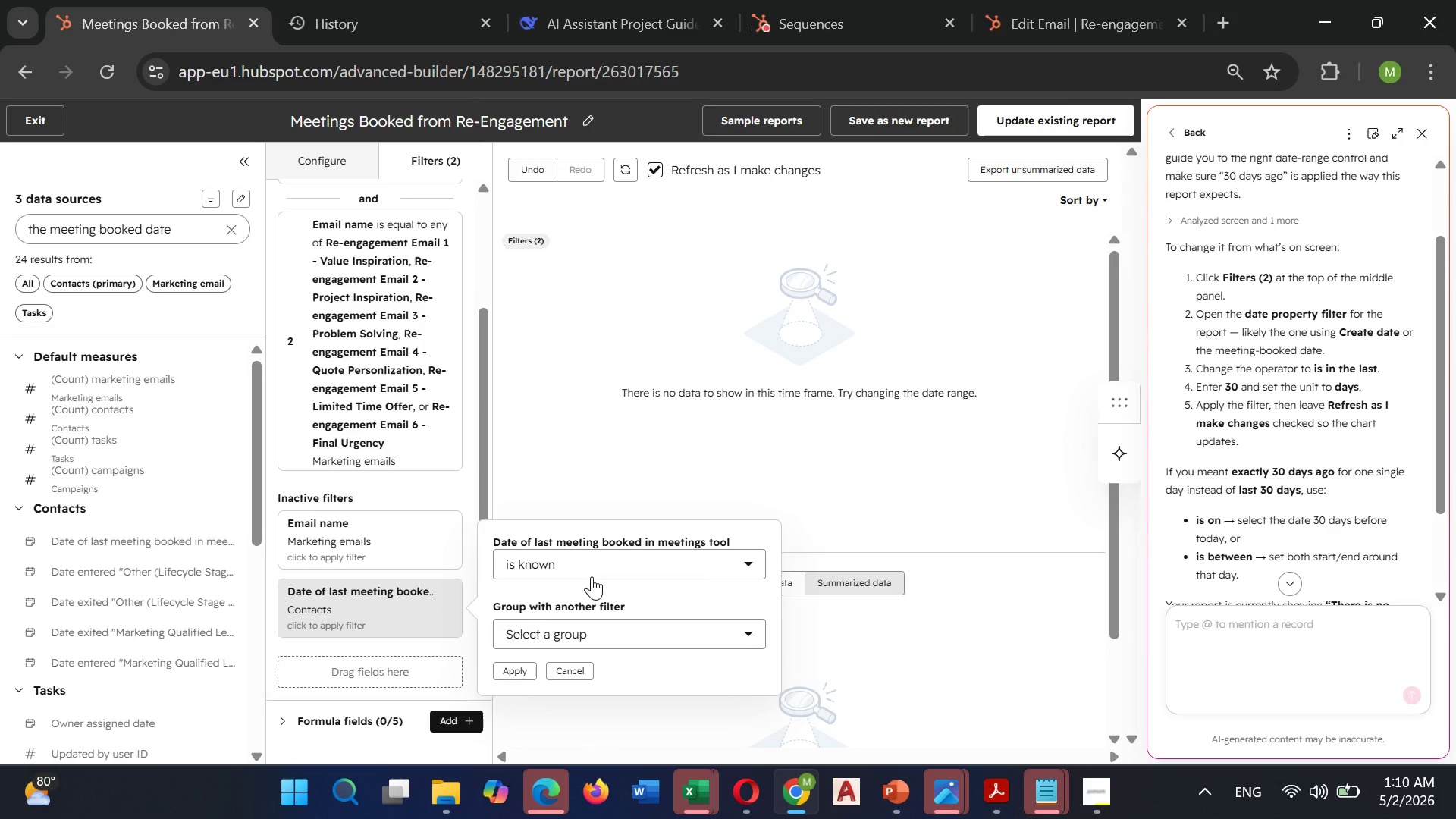 
left_click([592, 576])
 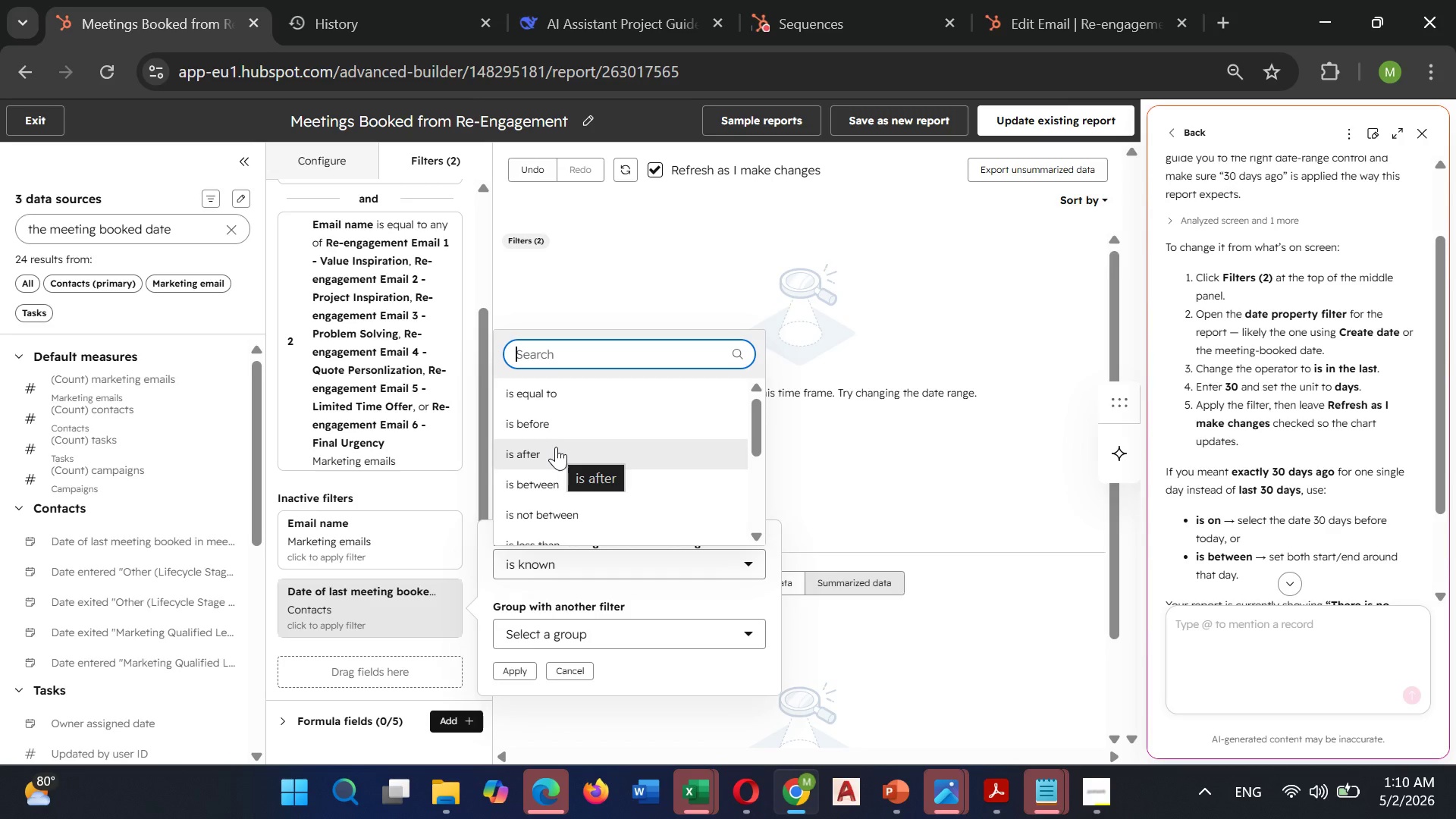 
wait(36.97)
 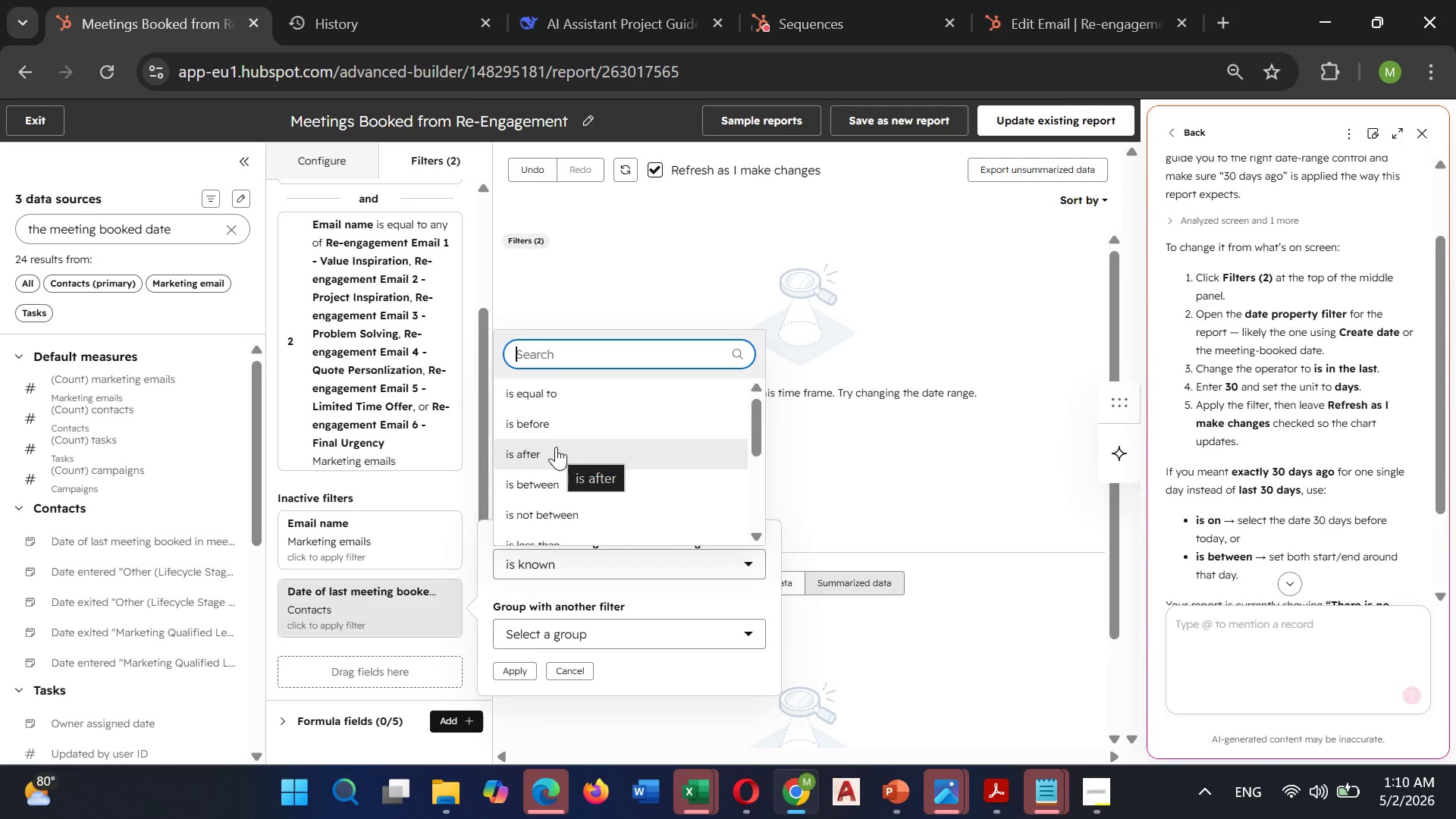 
left_click([556, 447])
 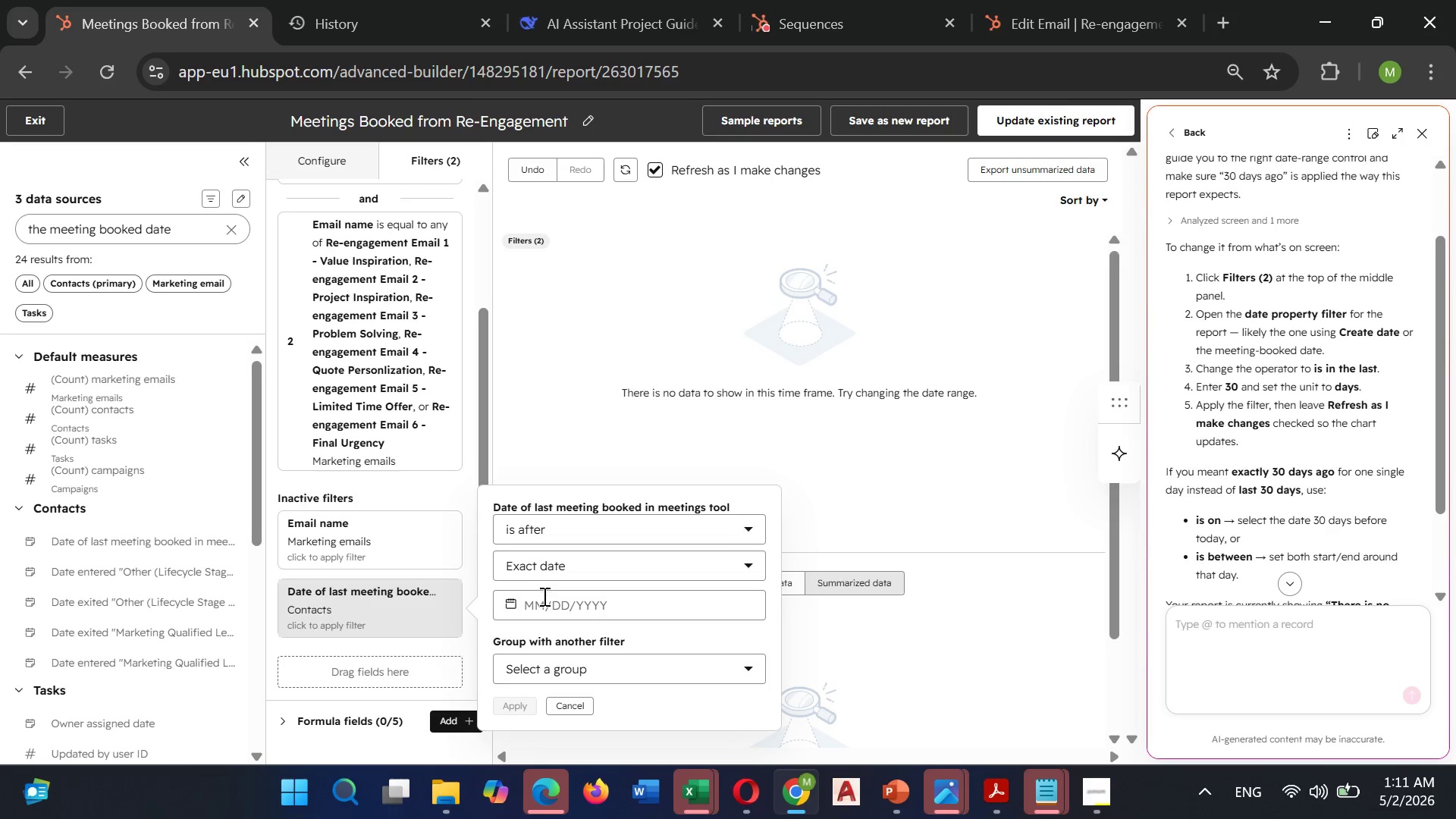 
left_click([543, 596])
 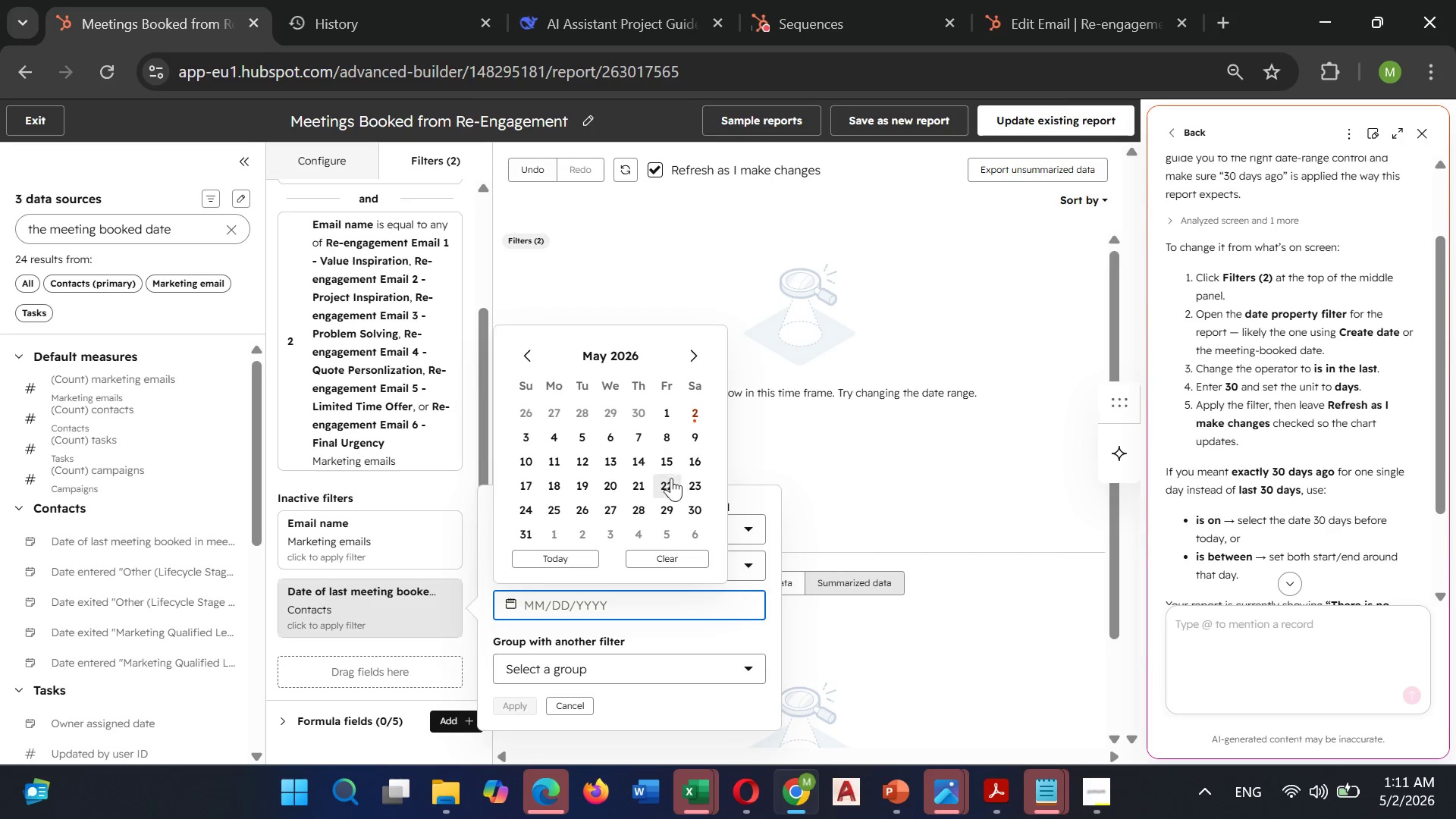 
wait(6.49)
 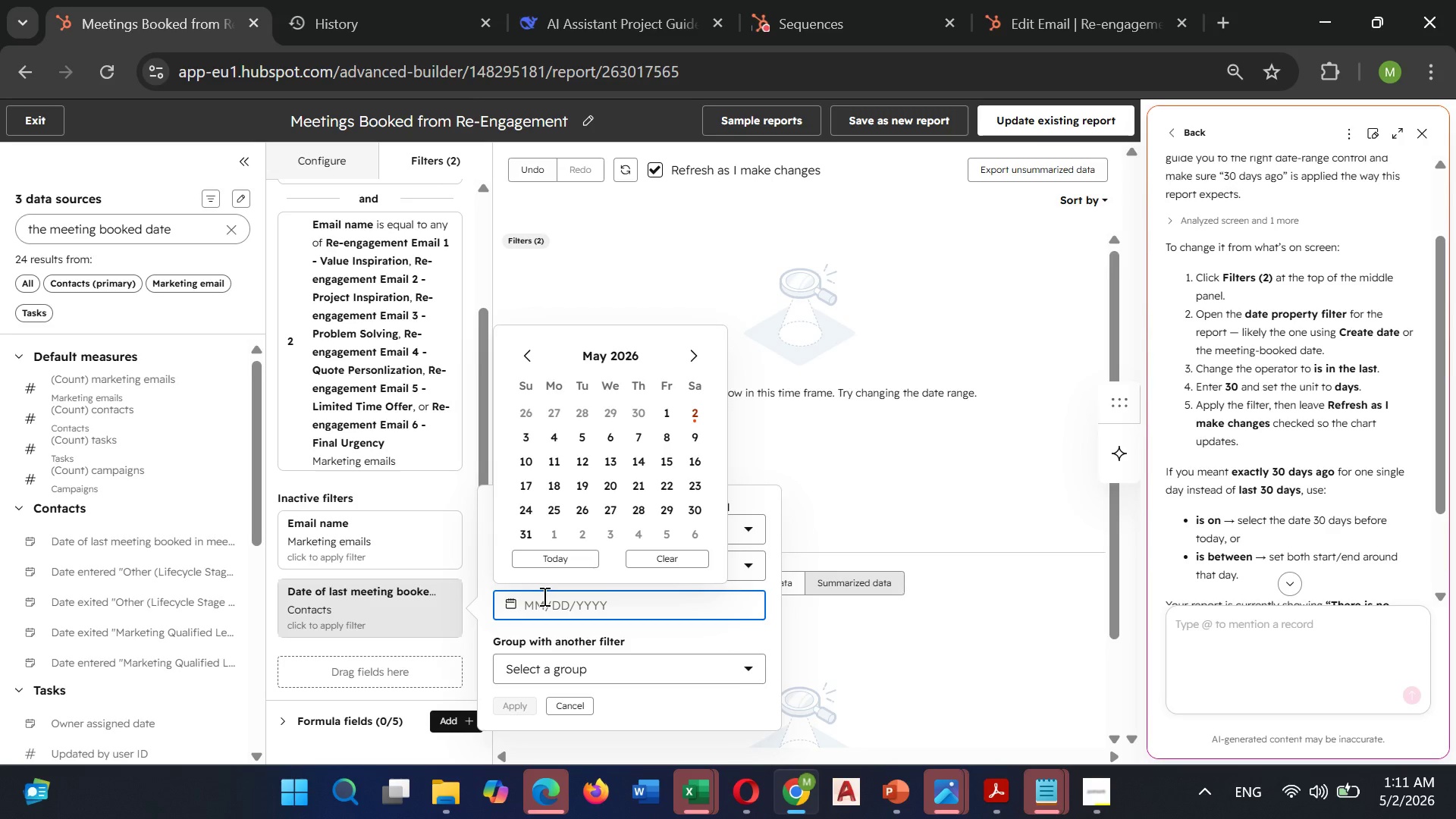 
left_click([692, 353])
 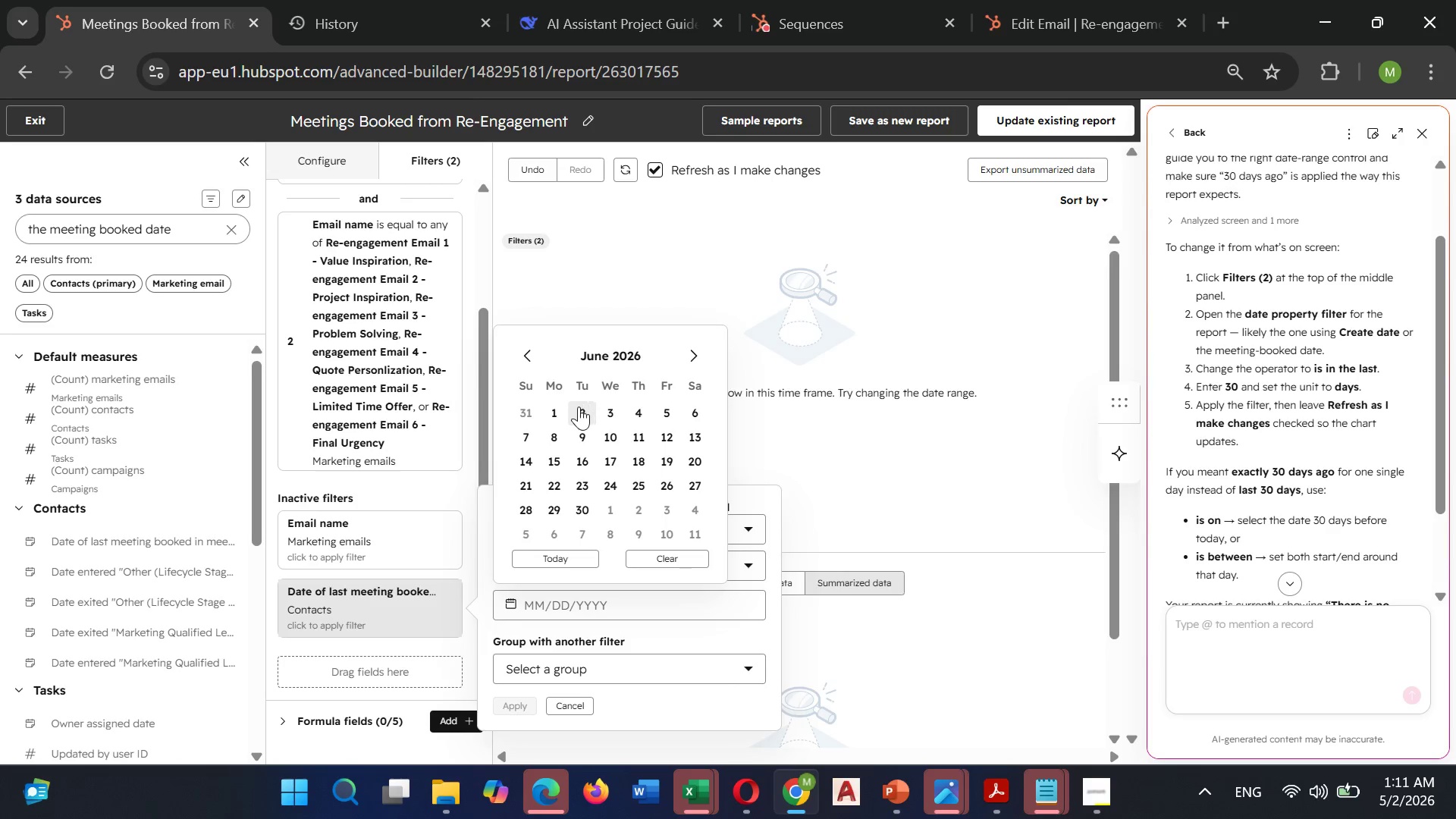 
left_click([577, 407])
 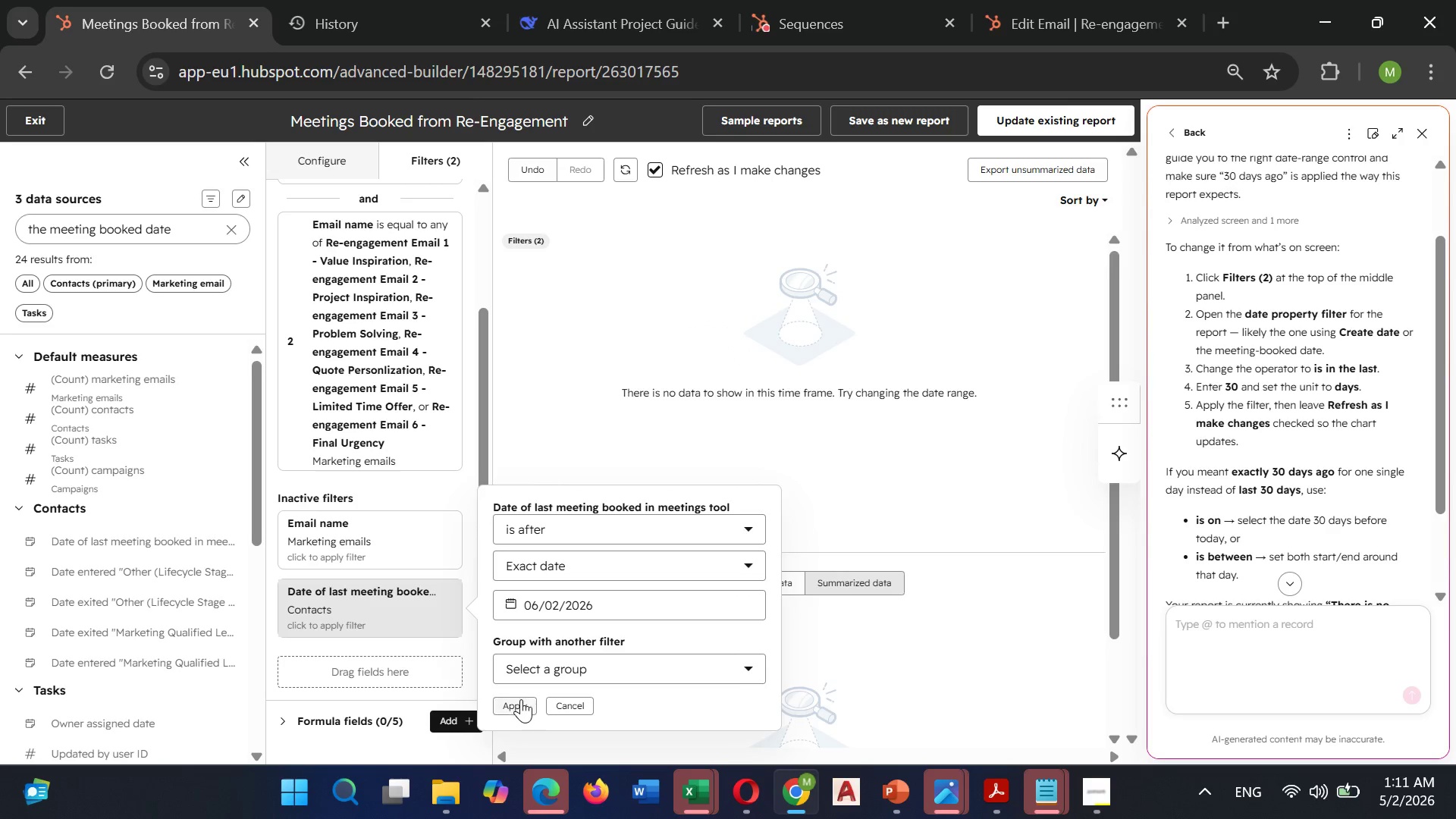 
left_click([520, 701])
 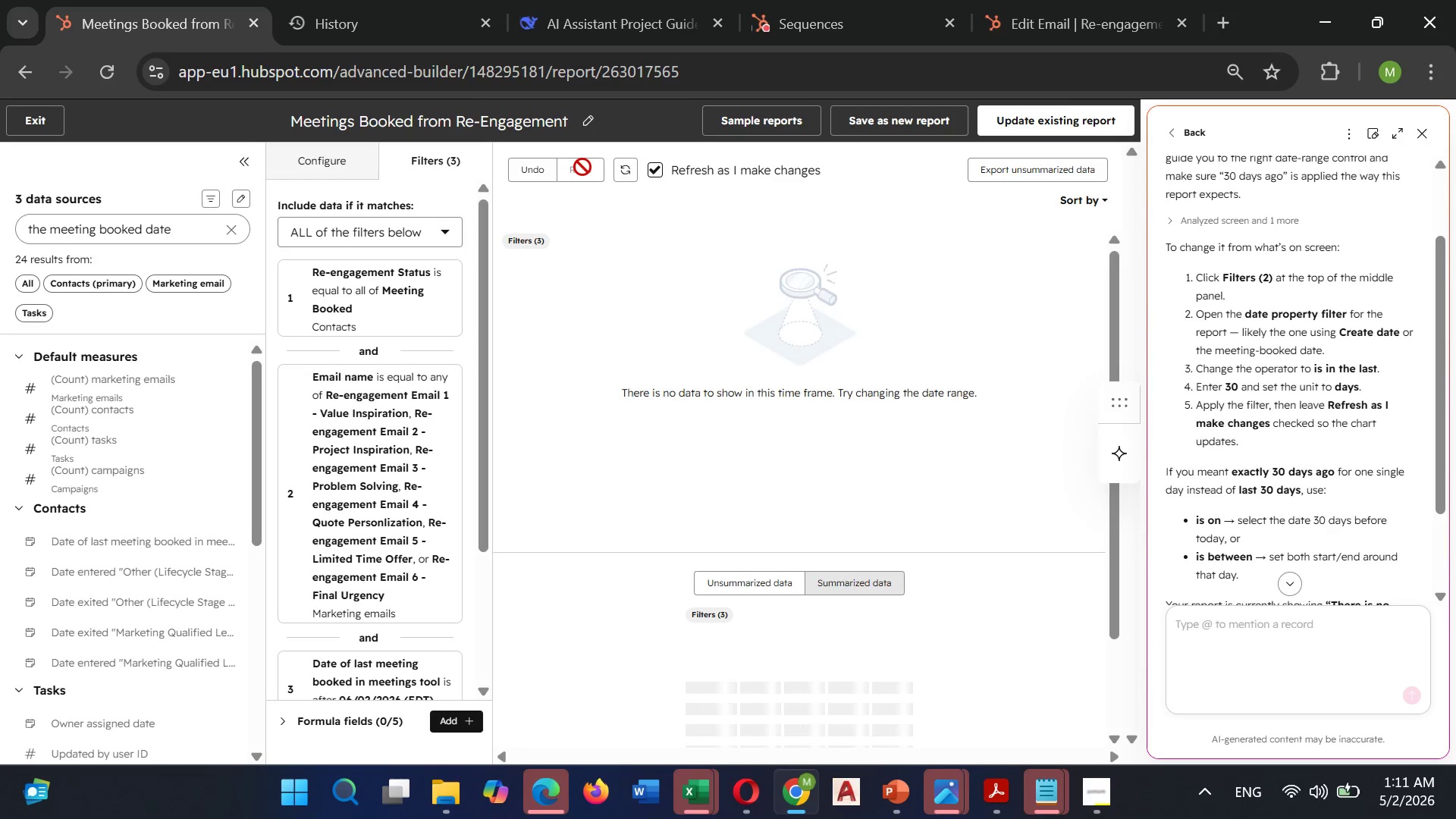 
wait(8.61)
 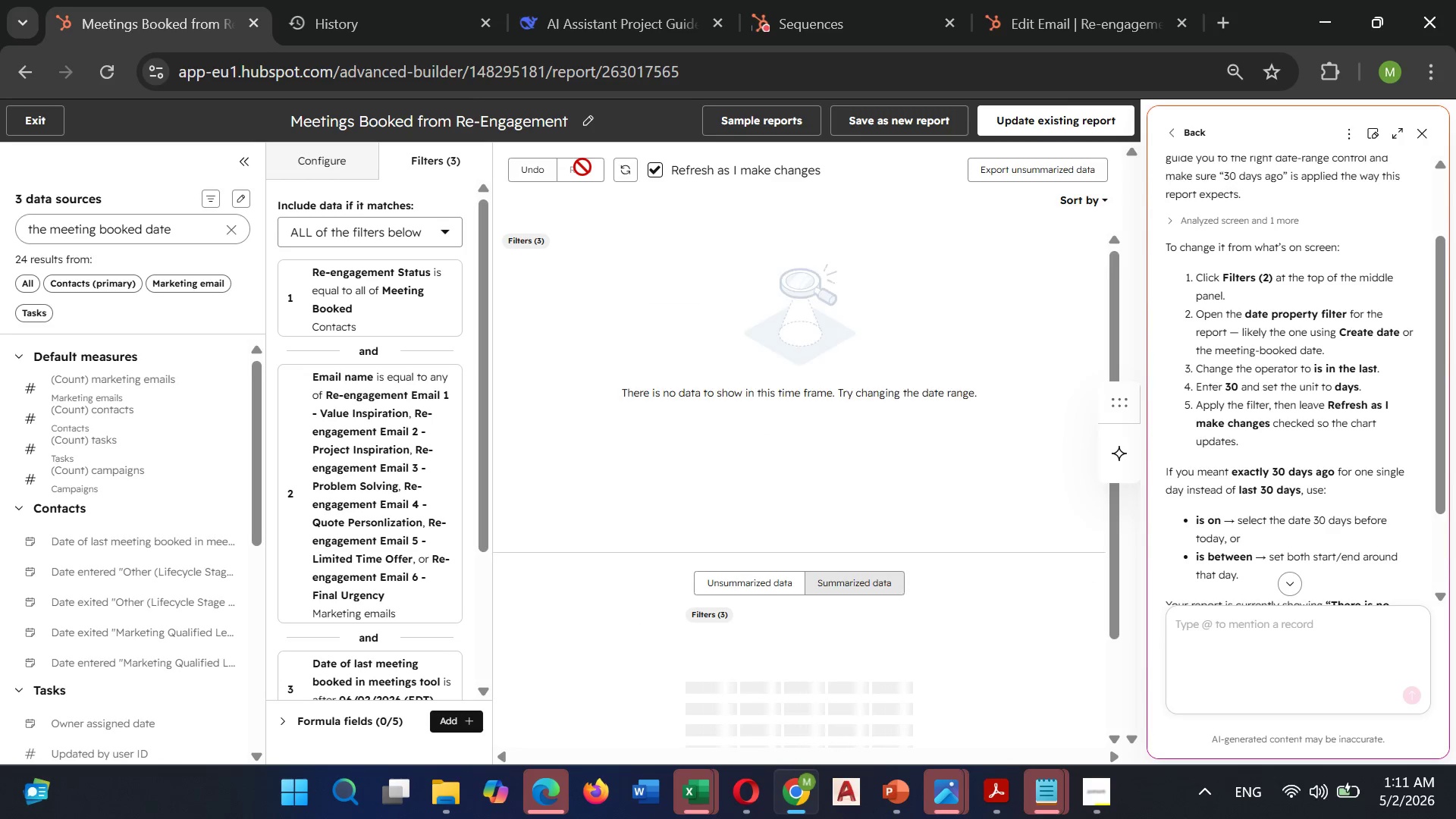 
left_click([1233, 629])
 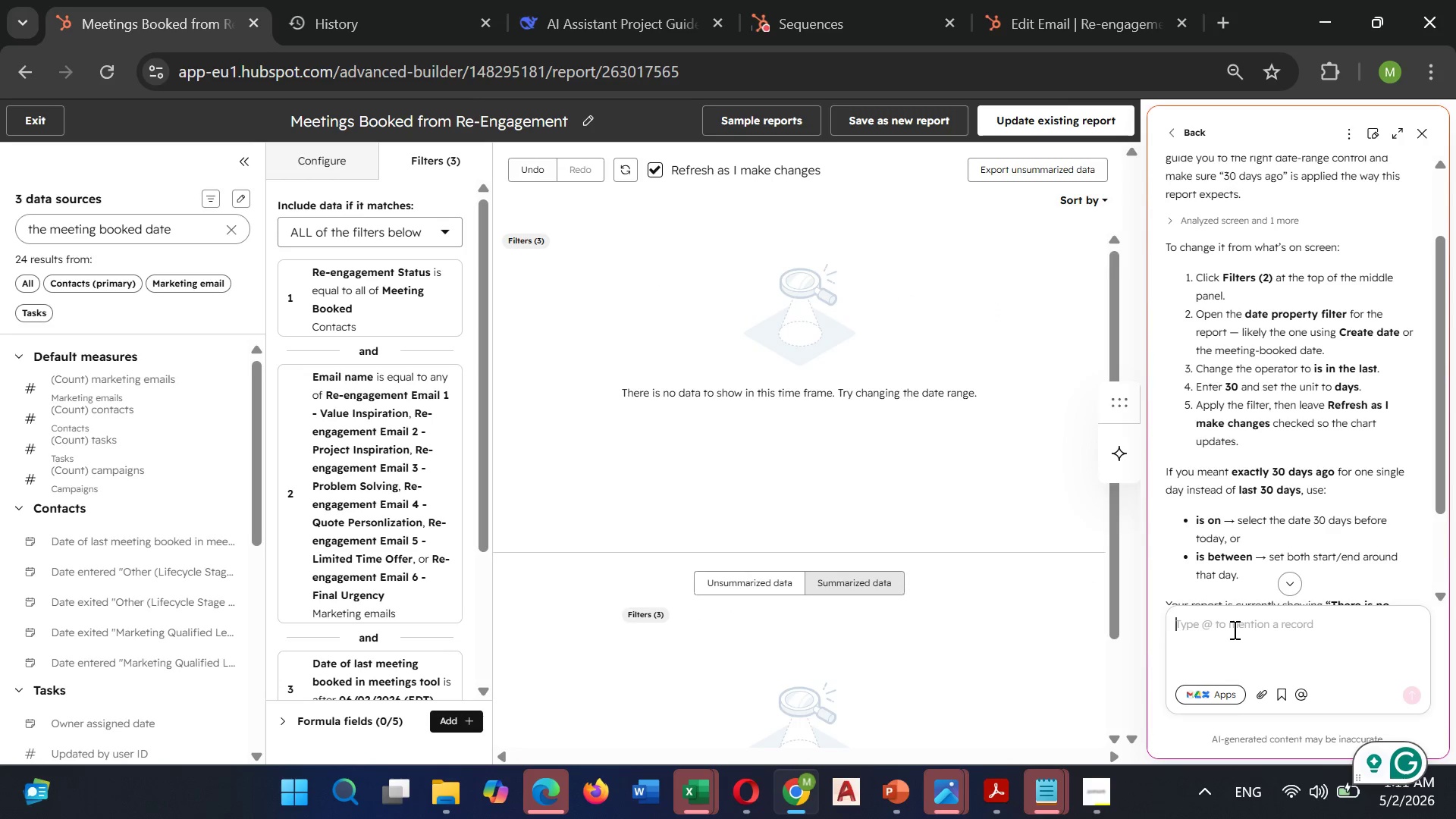 
type(do it)
 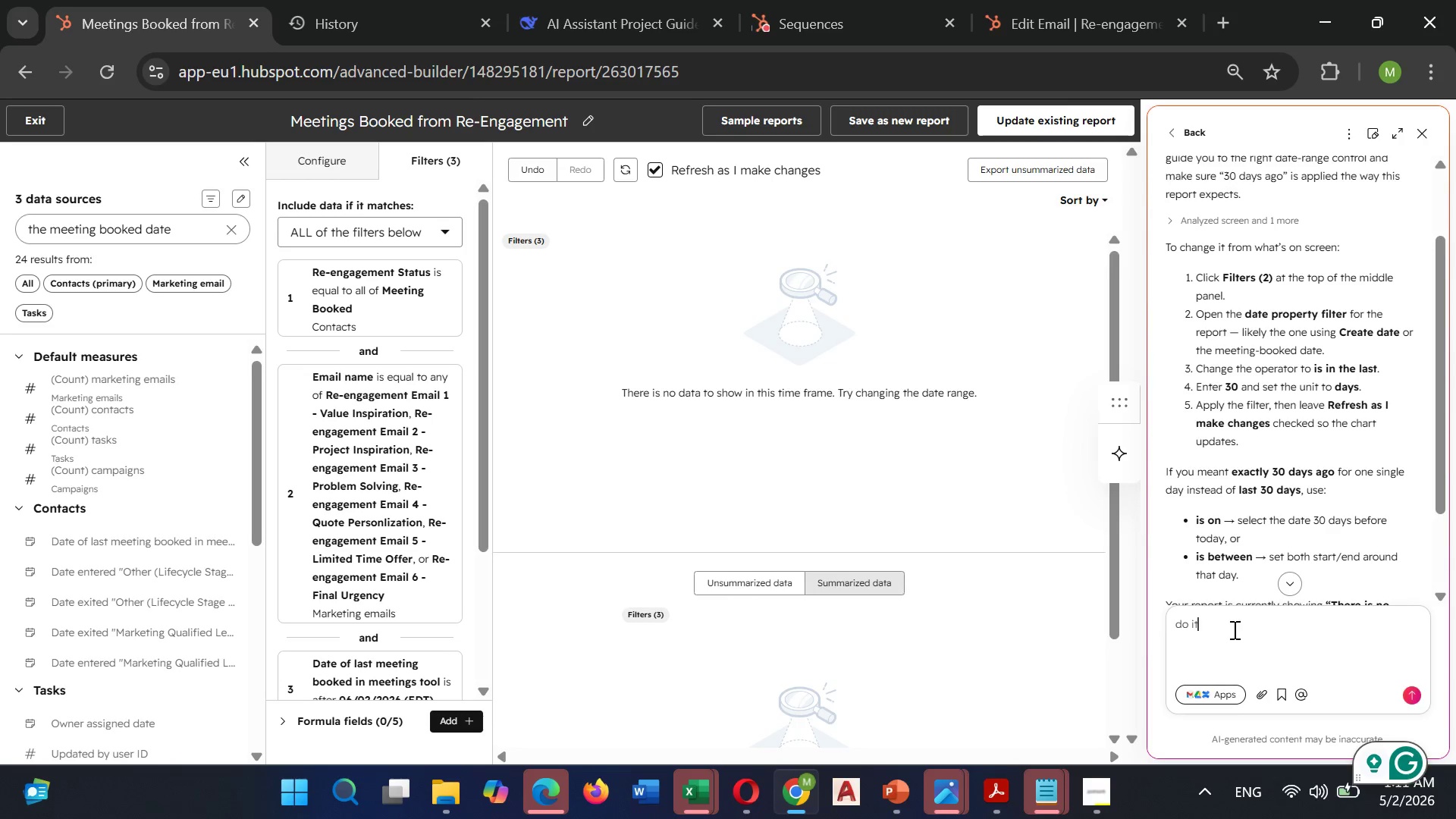 
key(Enter)
 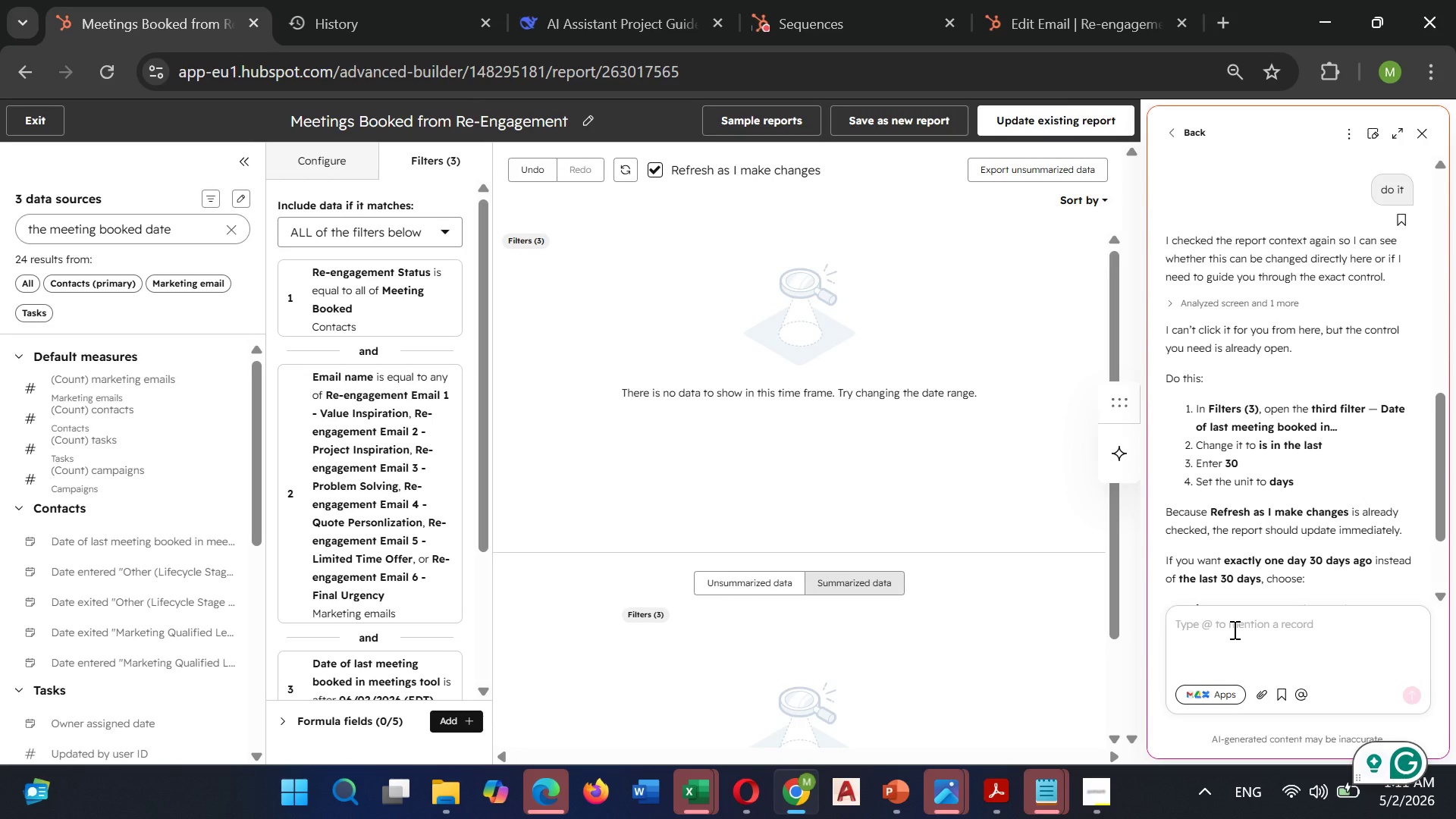 
wait(22.26)
 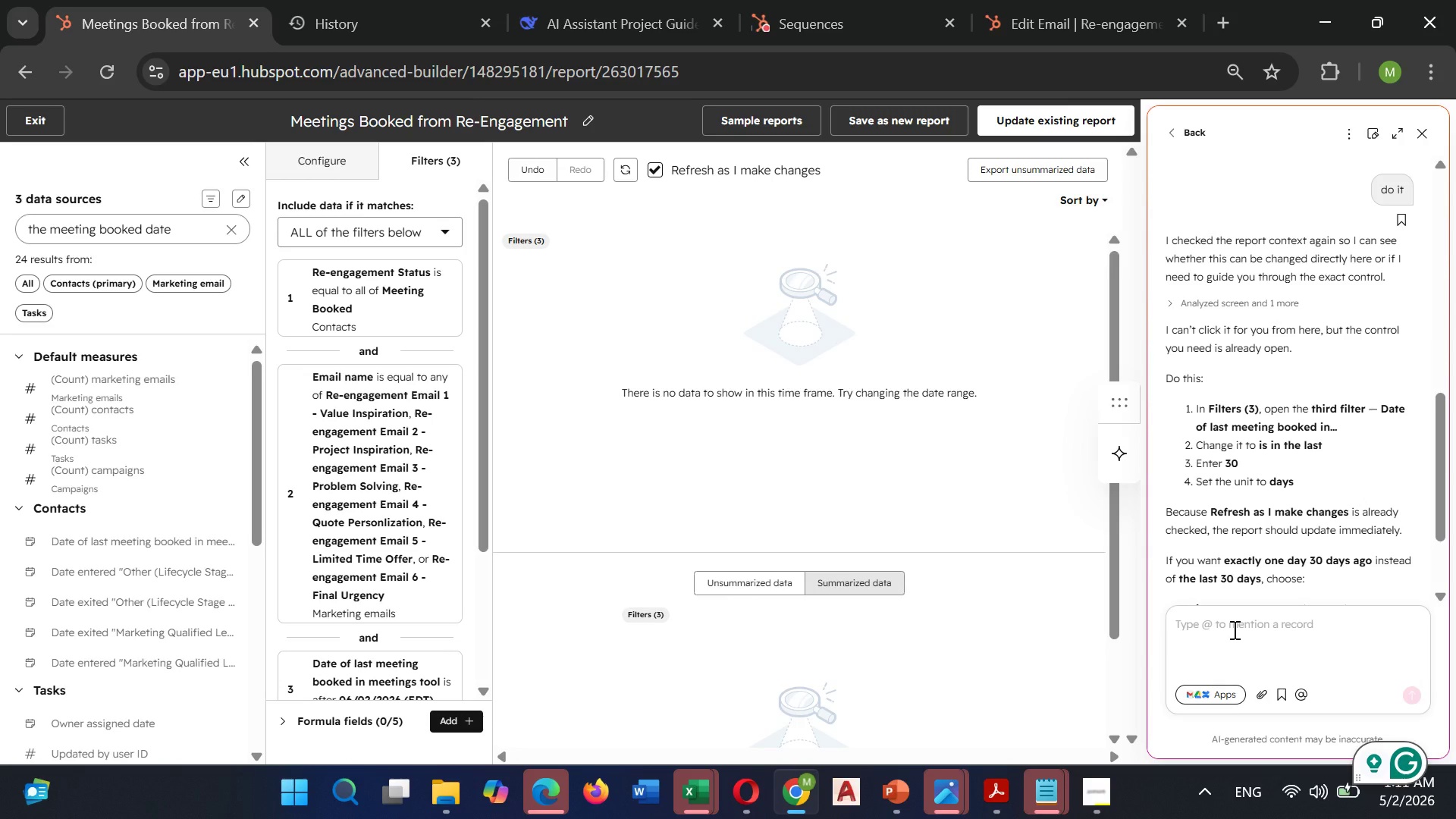 
mouse_move([391, 521])
 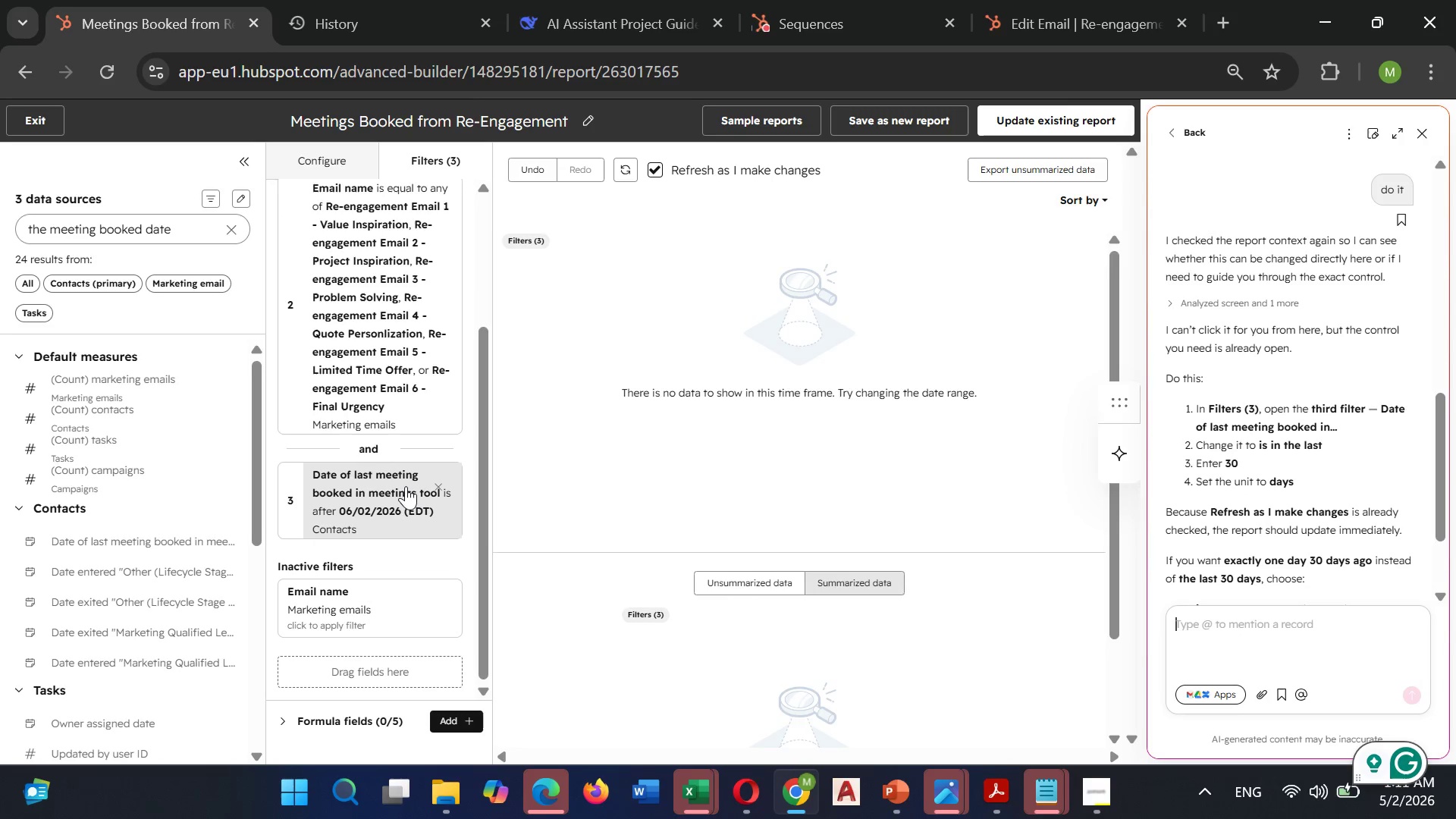 
left_click([406, 486])
 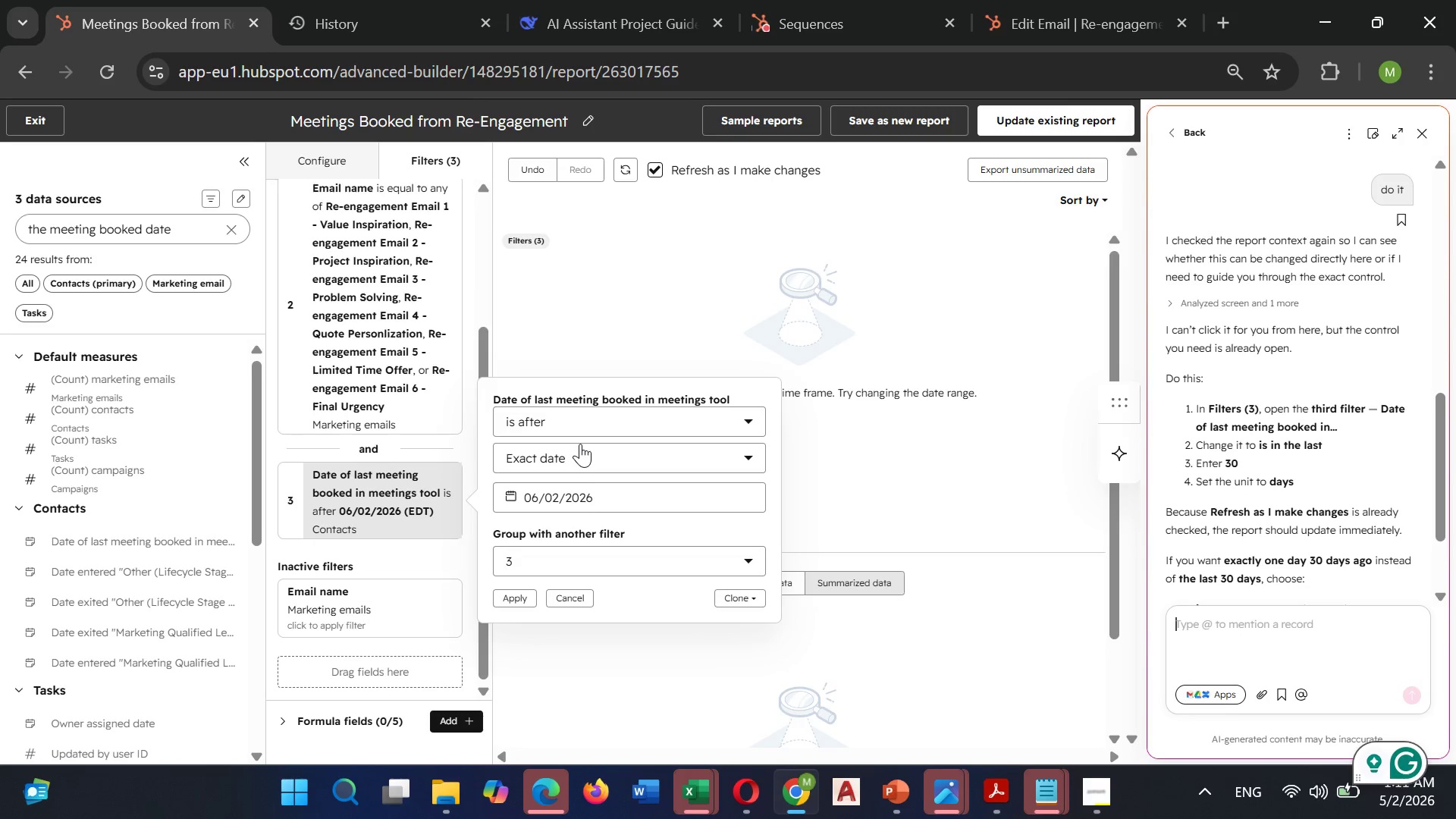 
left_click([580, 444])
 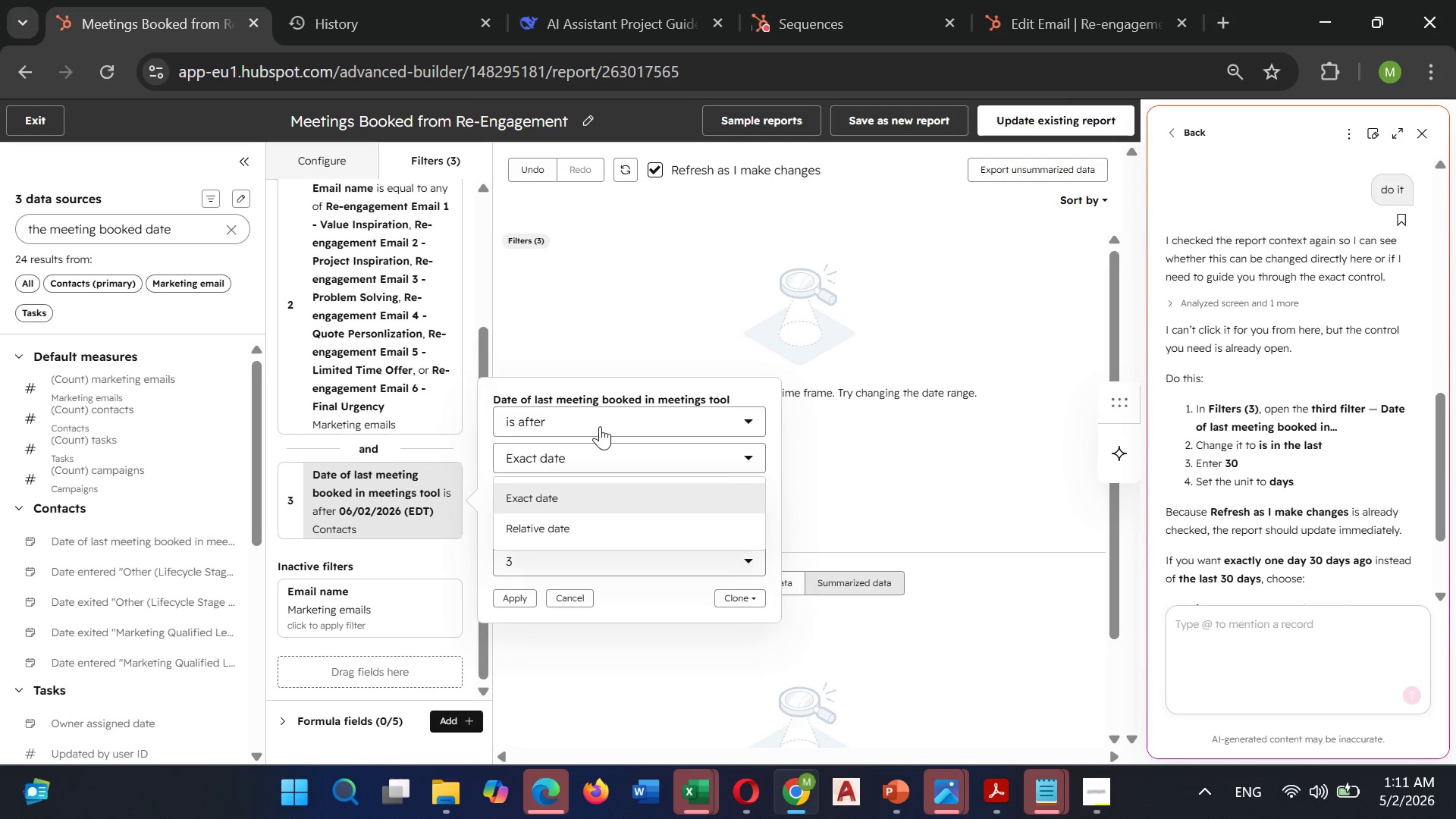 
left_click([600, 426])
 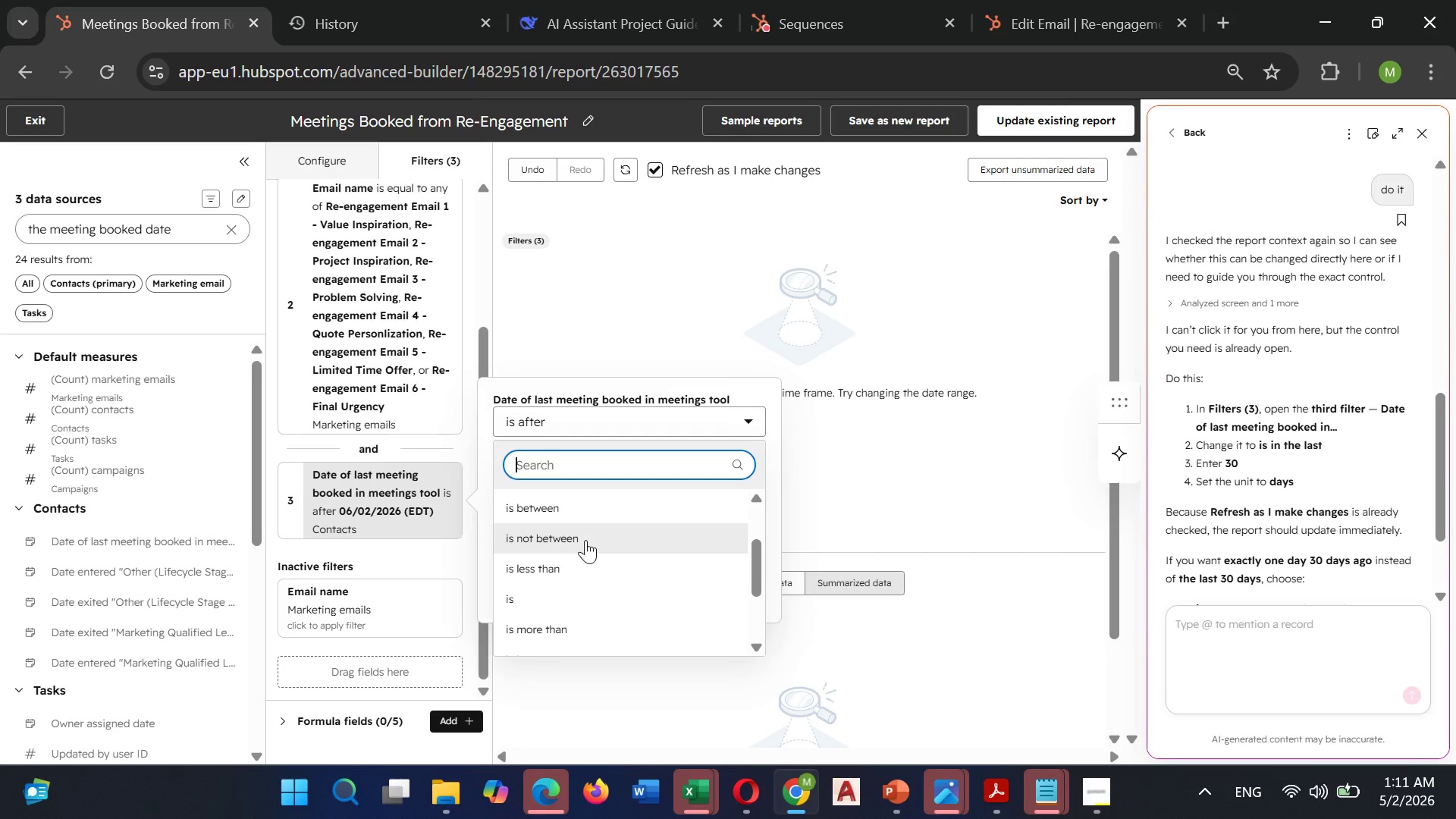 
left_click([563, 561])
 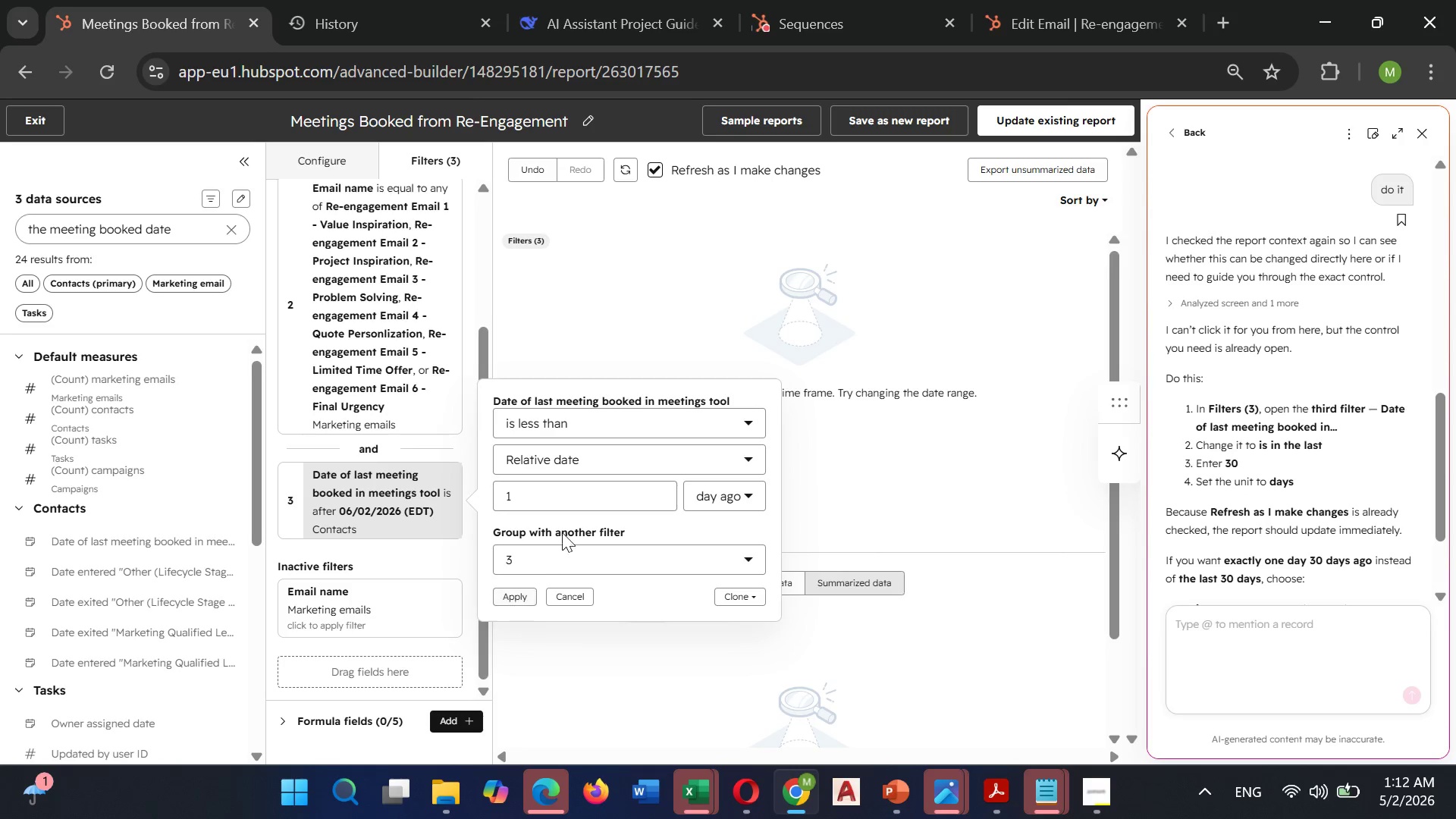 
left_click([539, 501])
 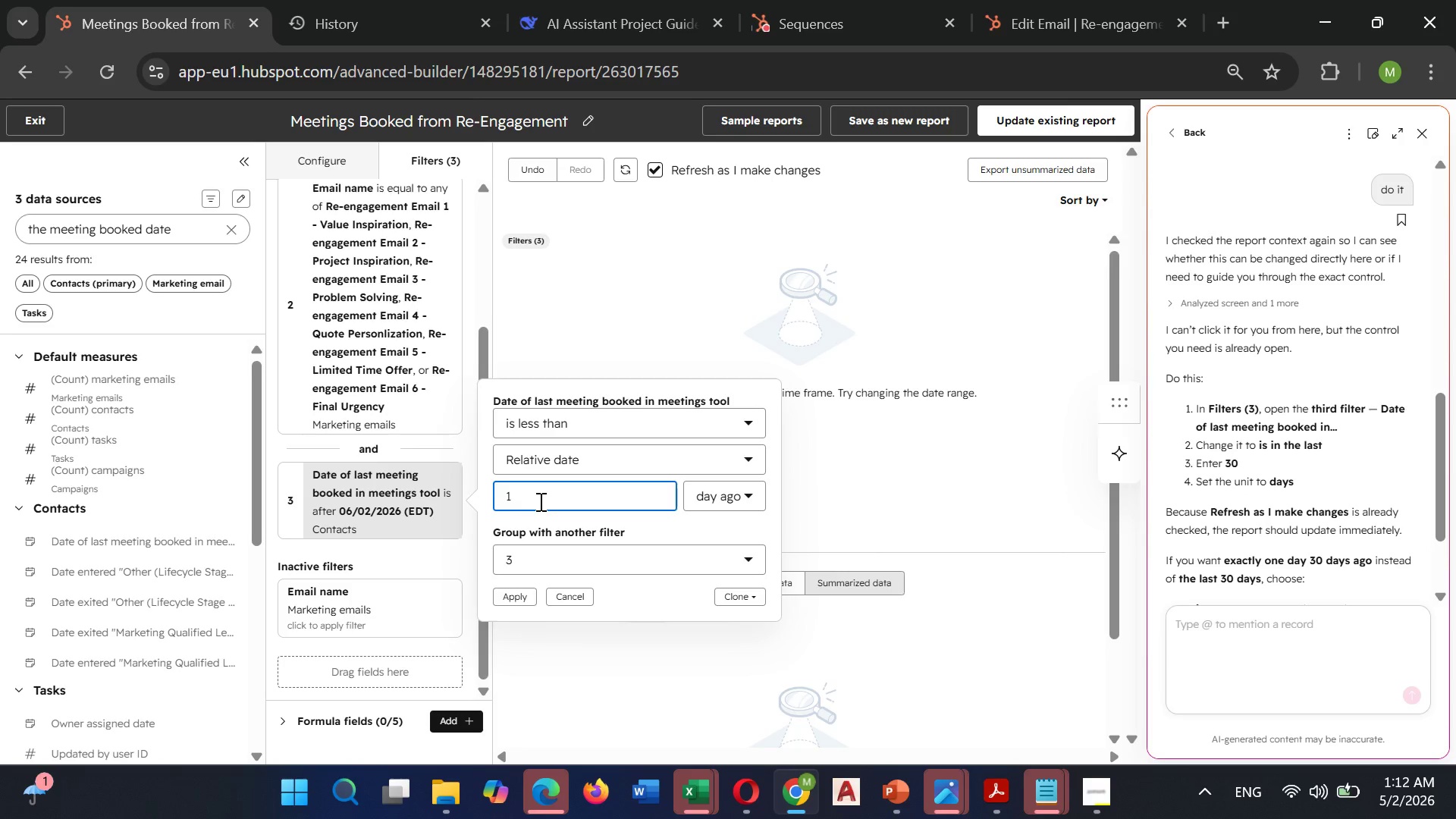 
key(Backspace)
 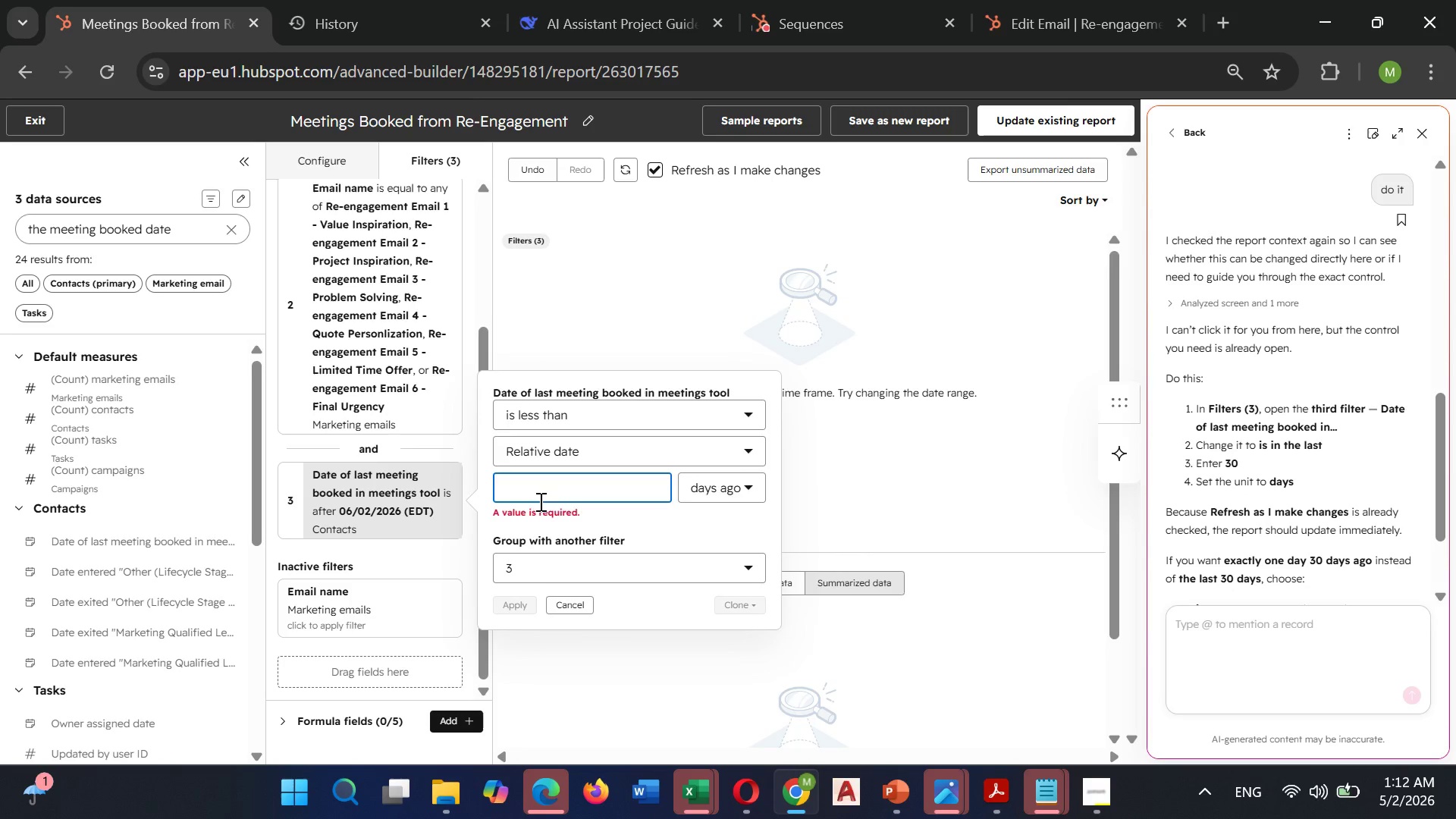 
key(3)
 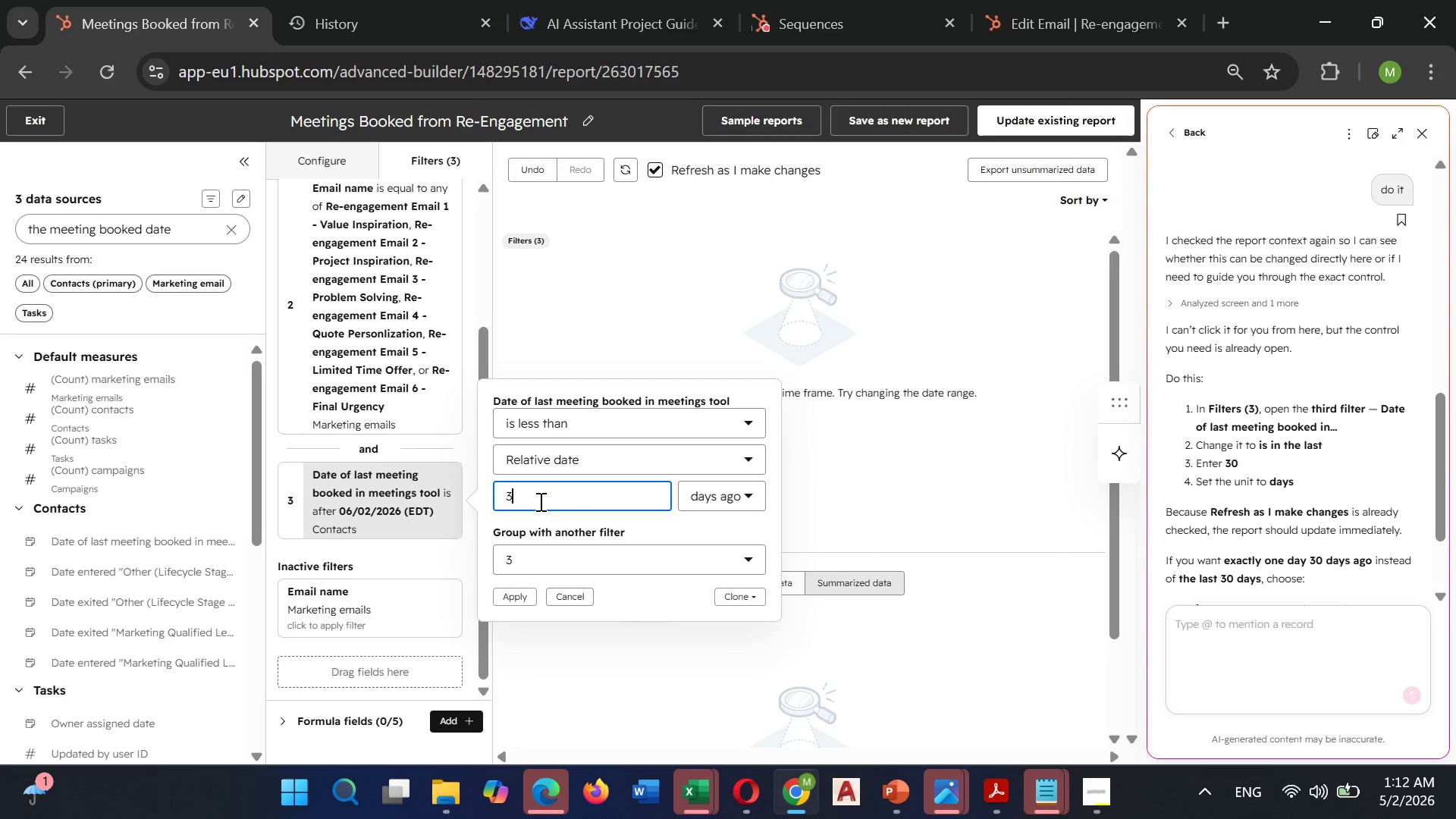 
key(Minus)
 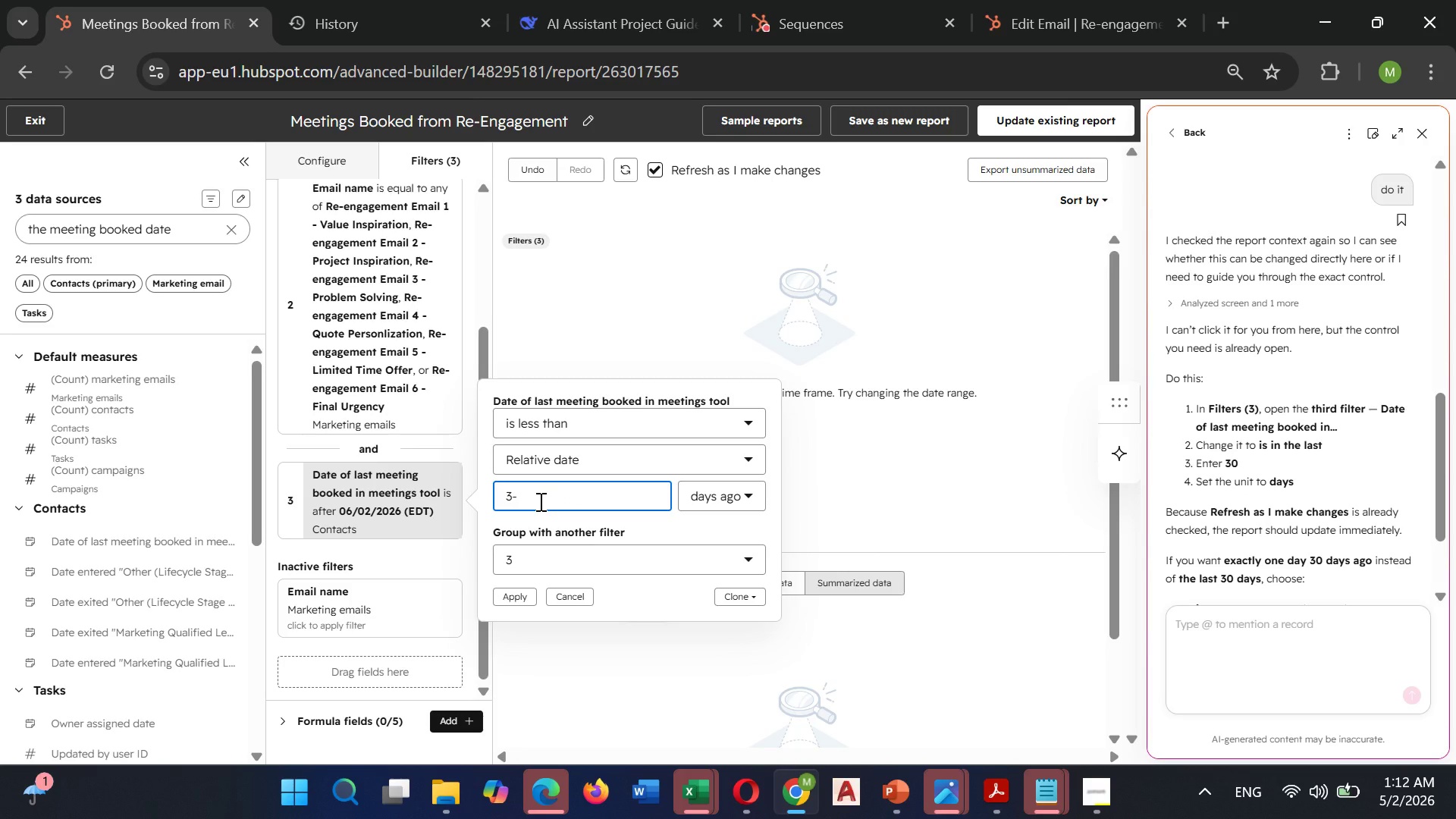 
key(Backspace)
 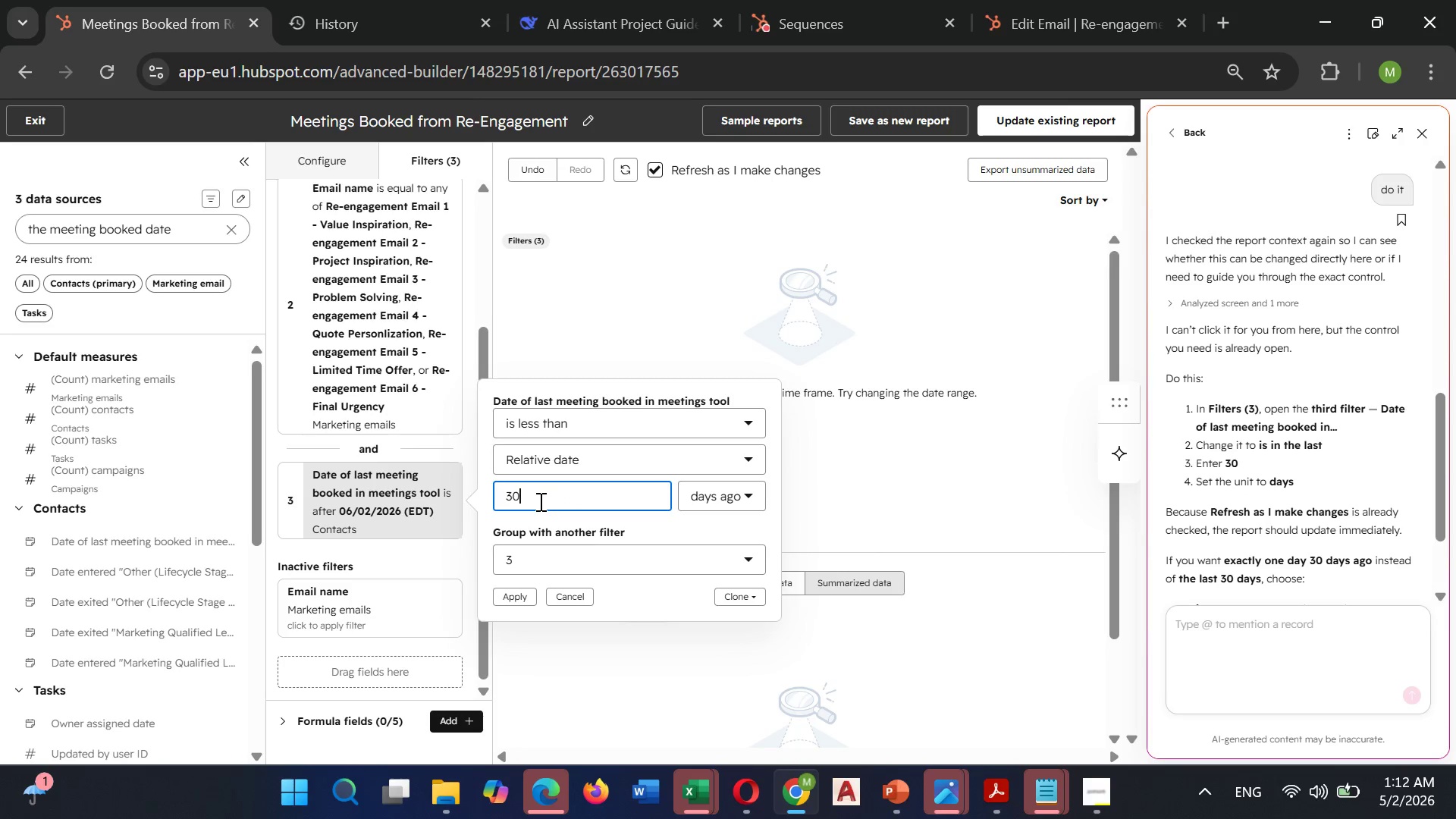 
key(0)
 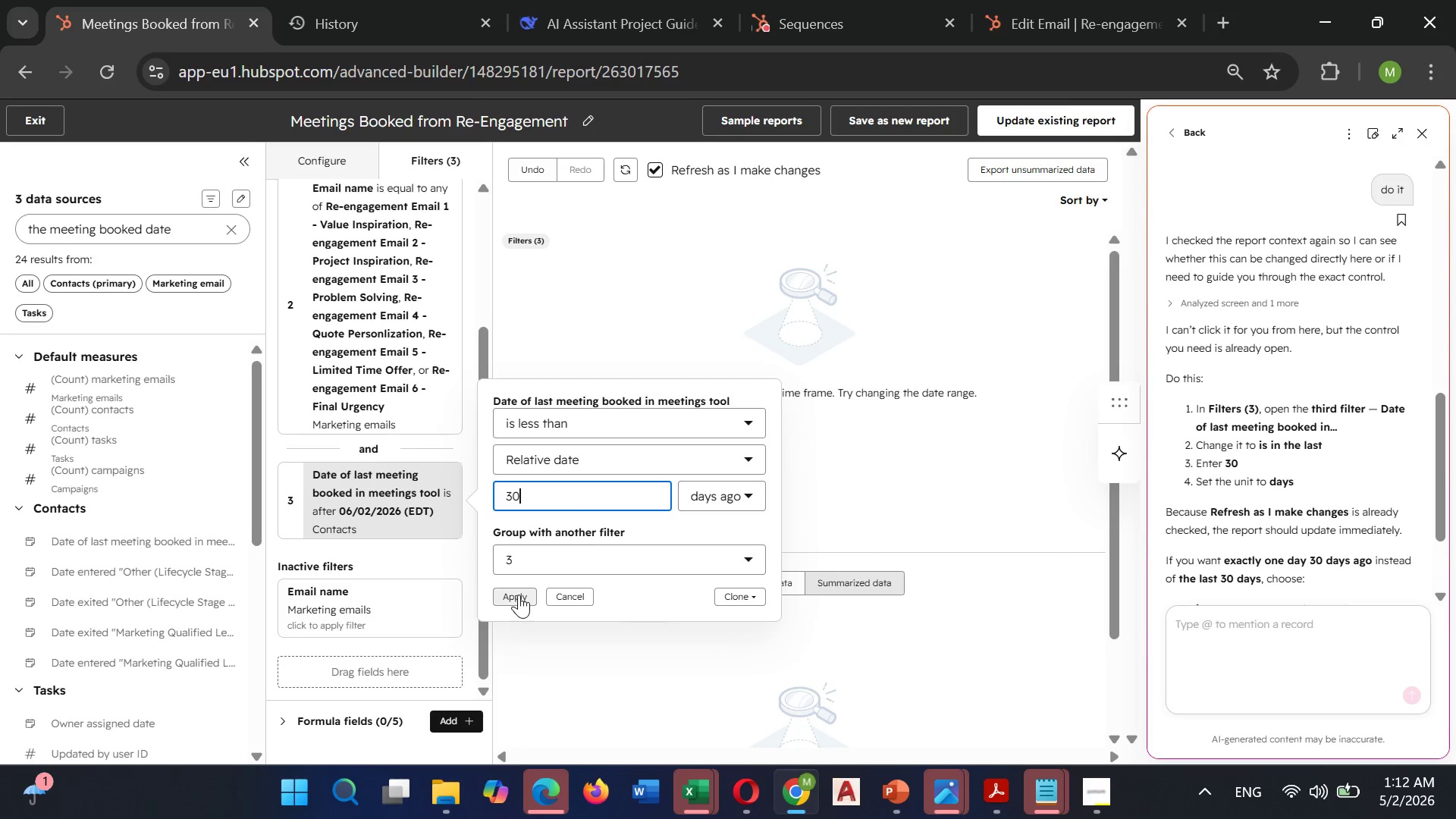 
left_click([519, 595])
 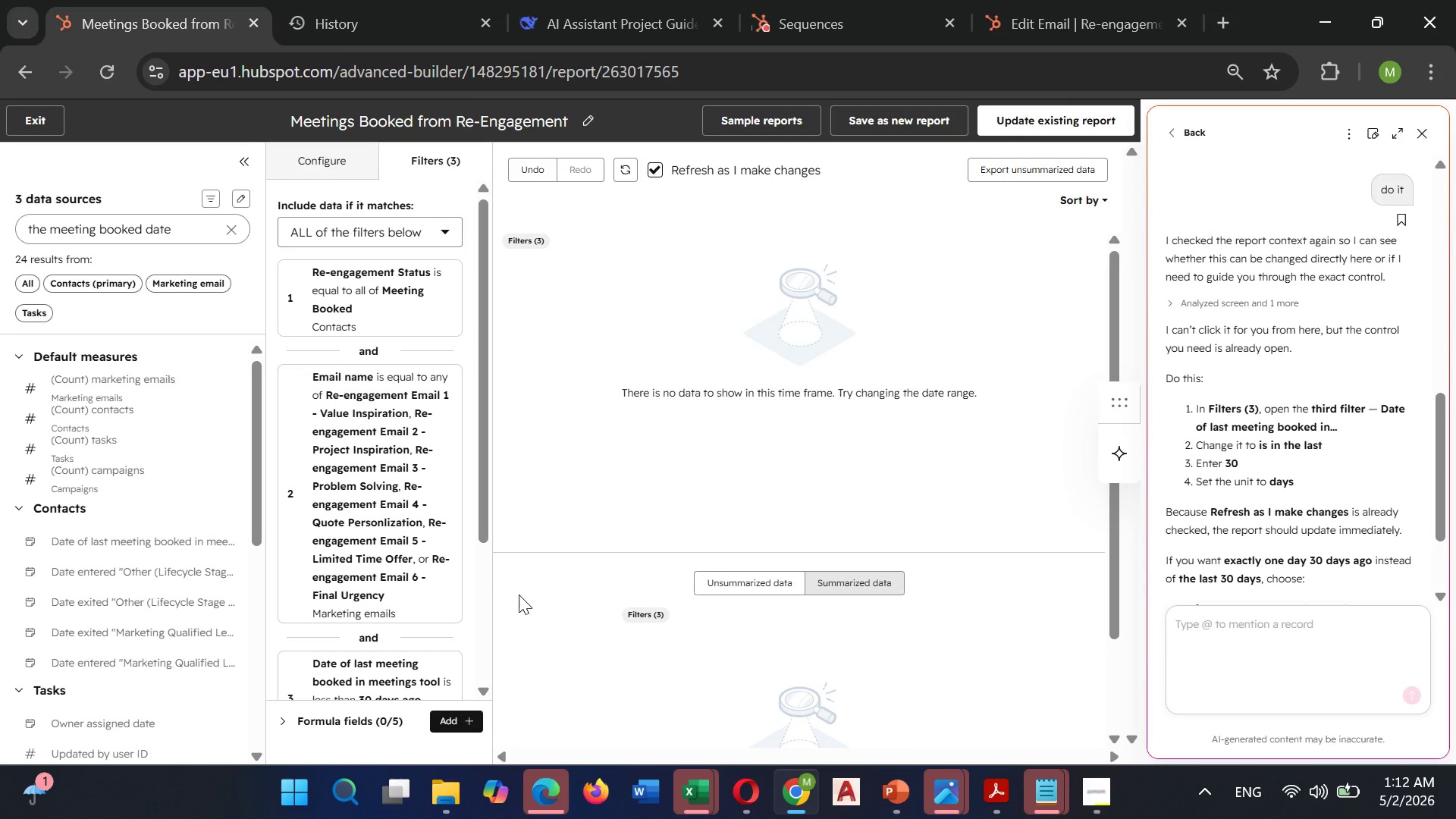 
wait(16.02)
 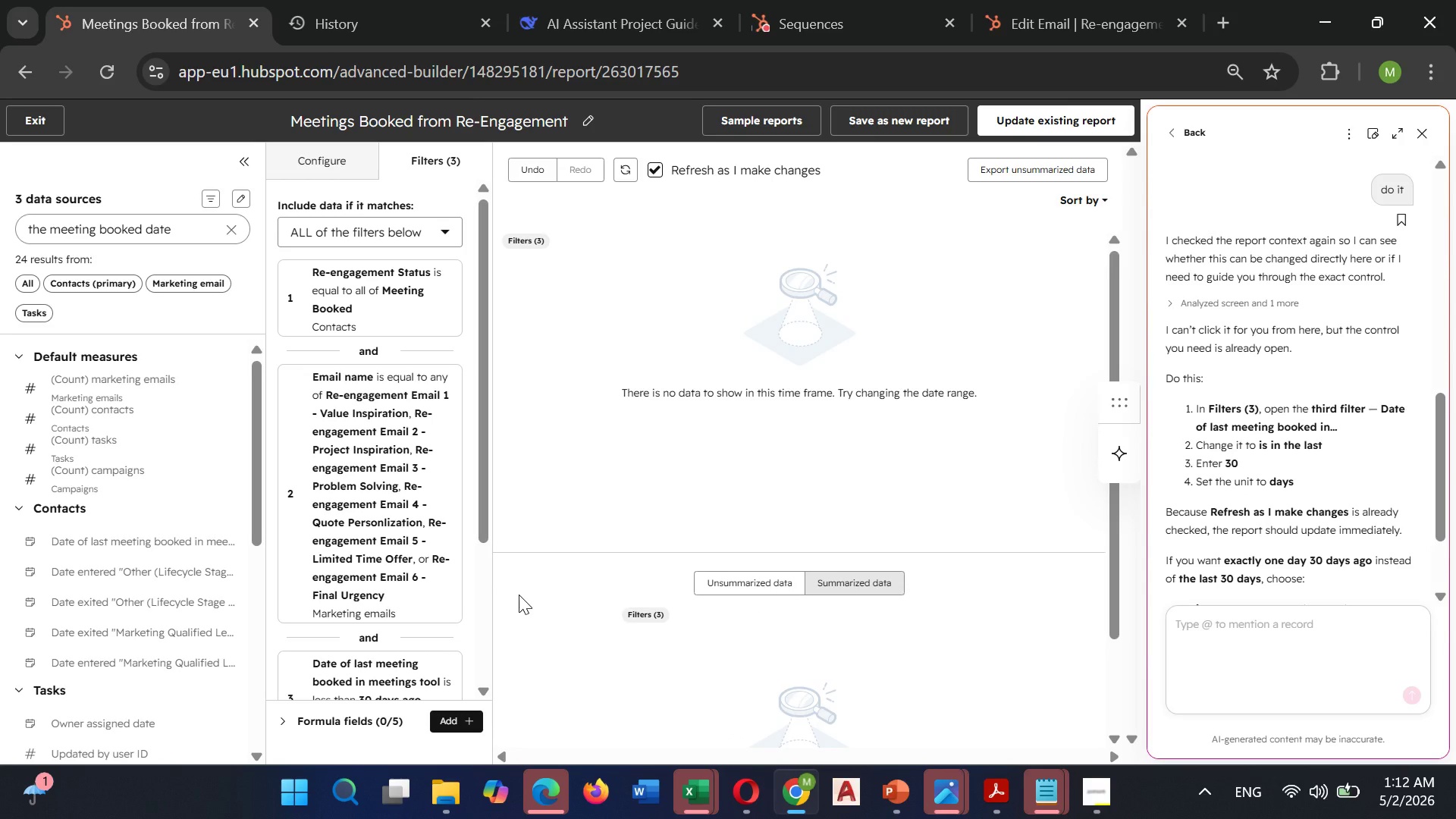 
mouse_move([366, 579])
 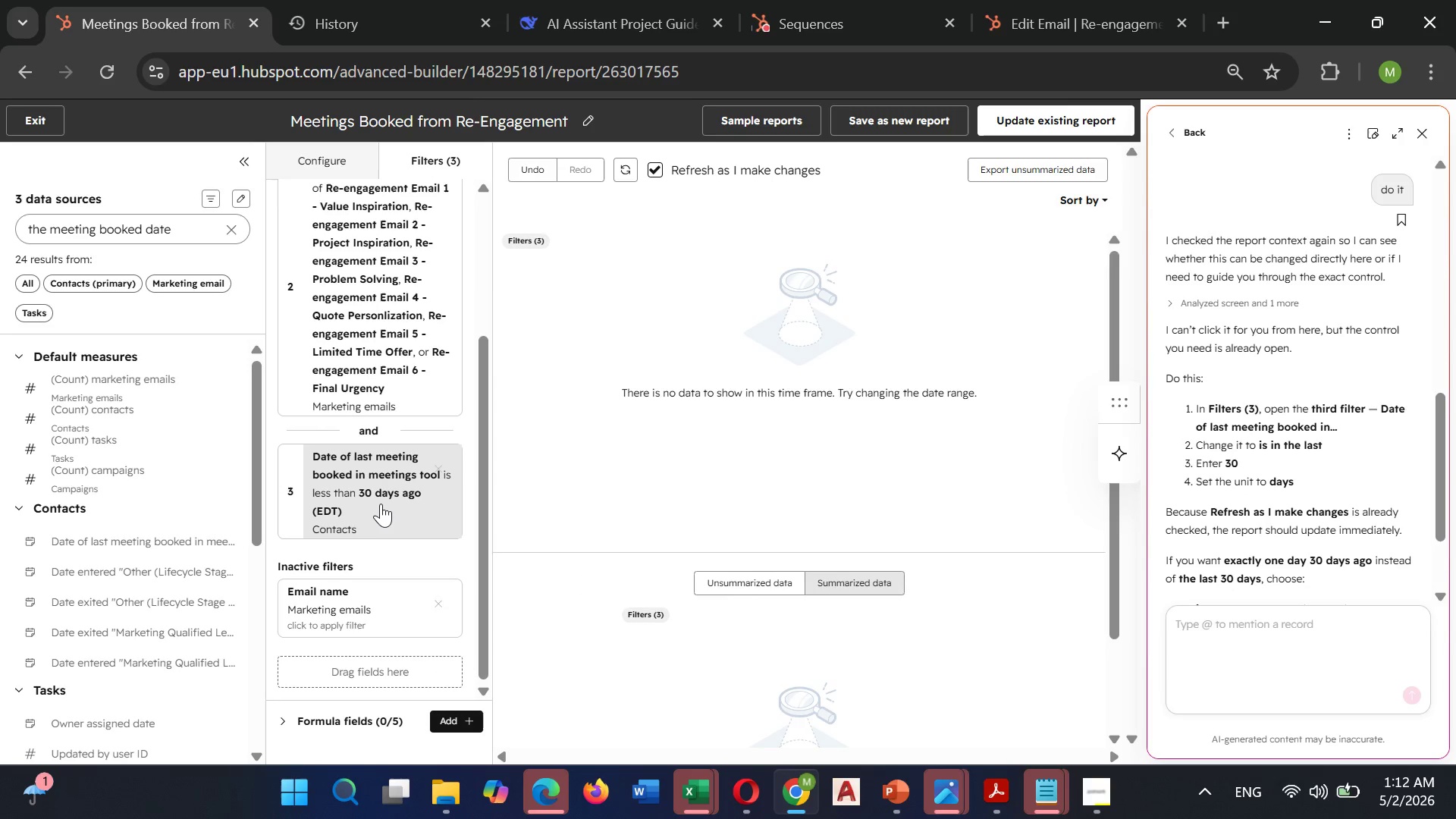 
left_click([381, 502])
 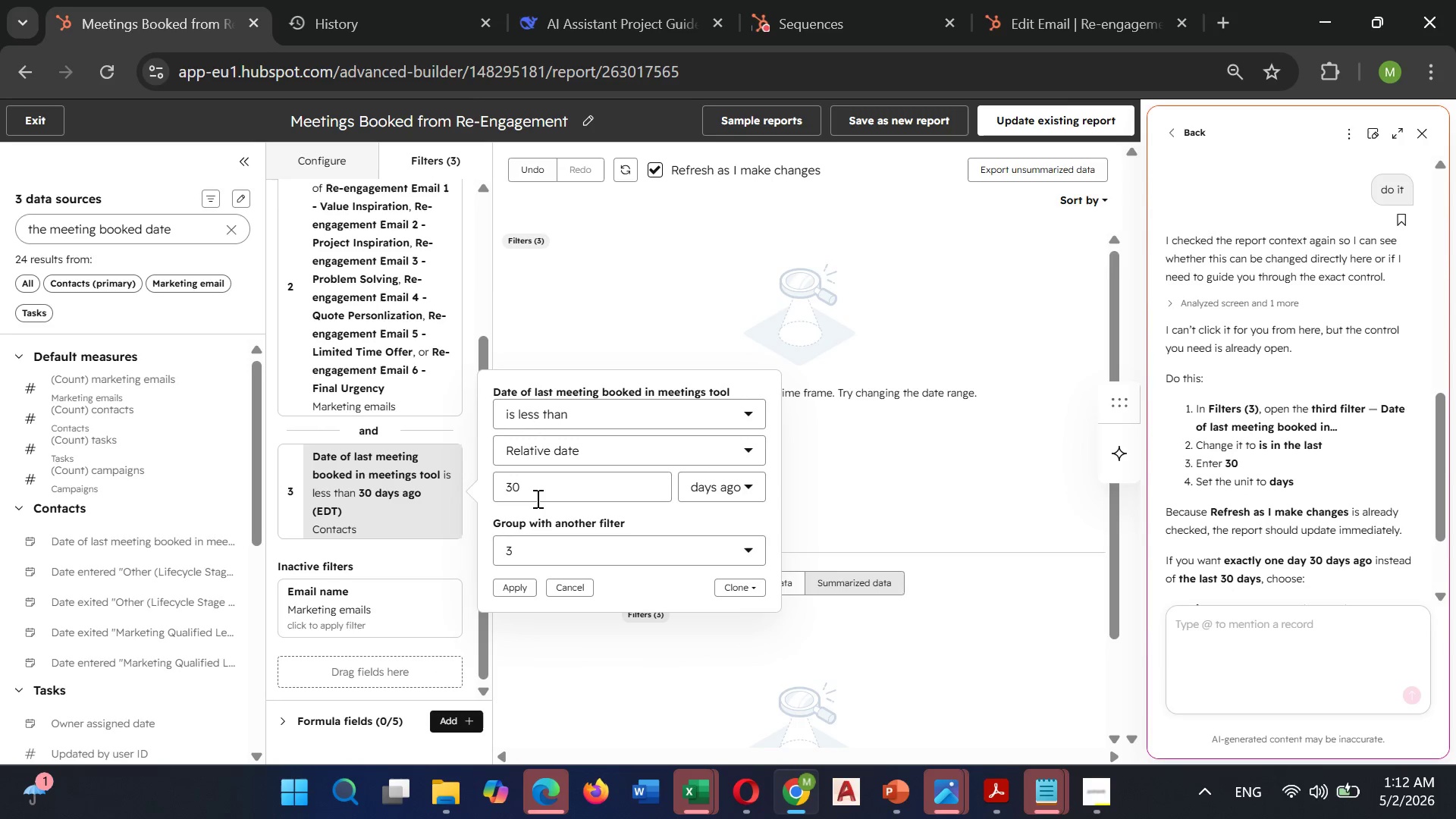 
left_click([531, 491])
 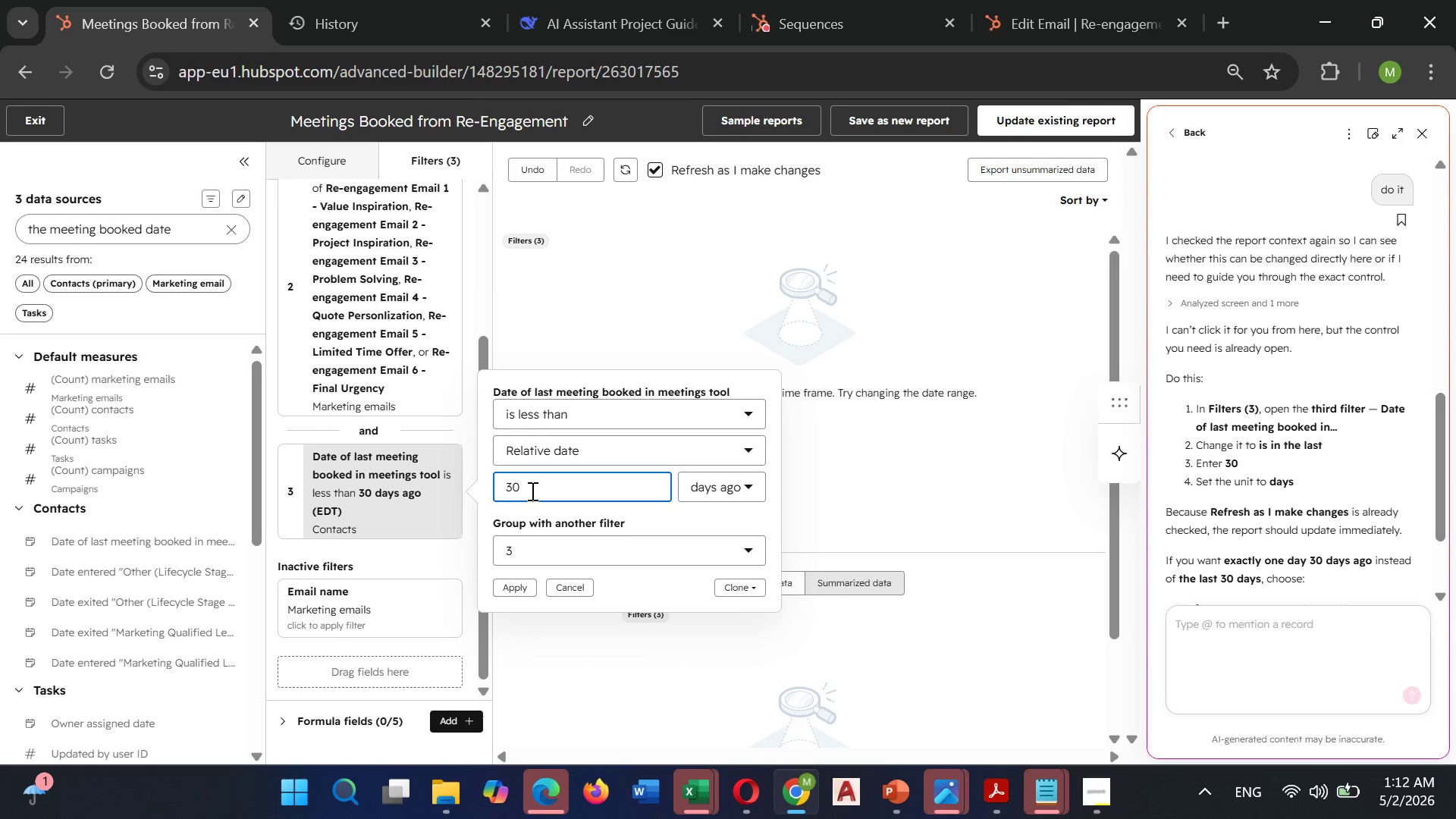 
key(Backspace)
 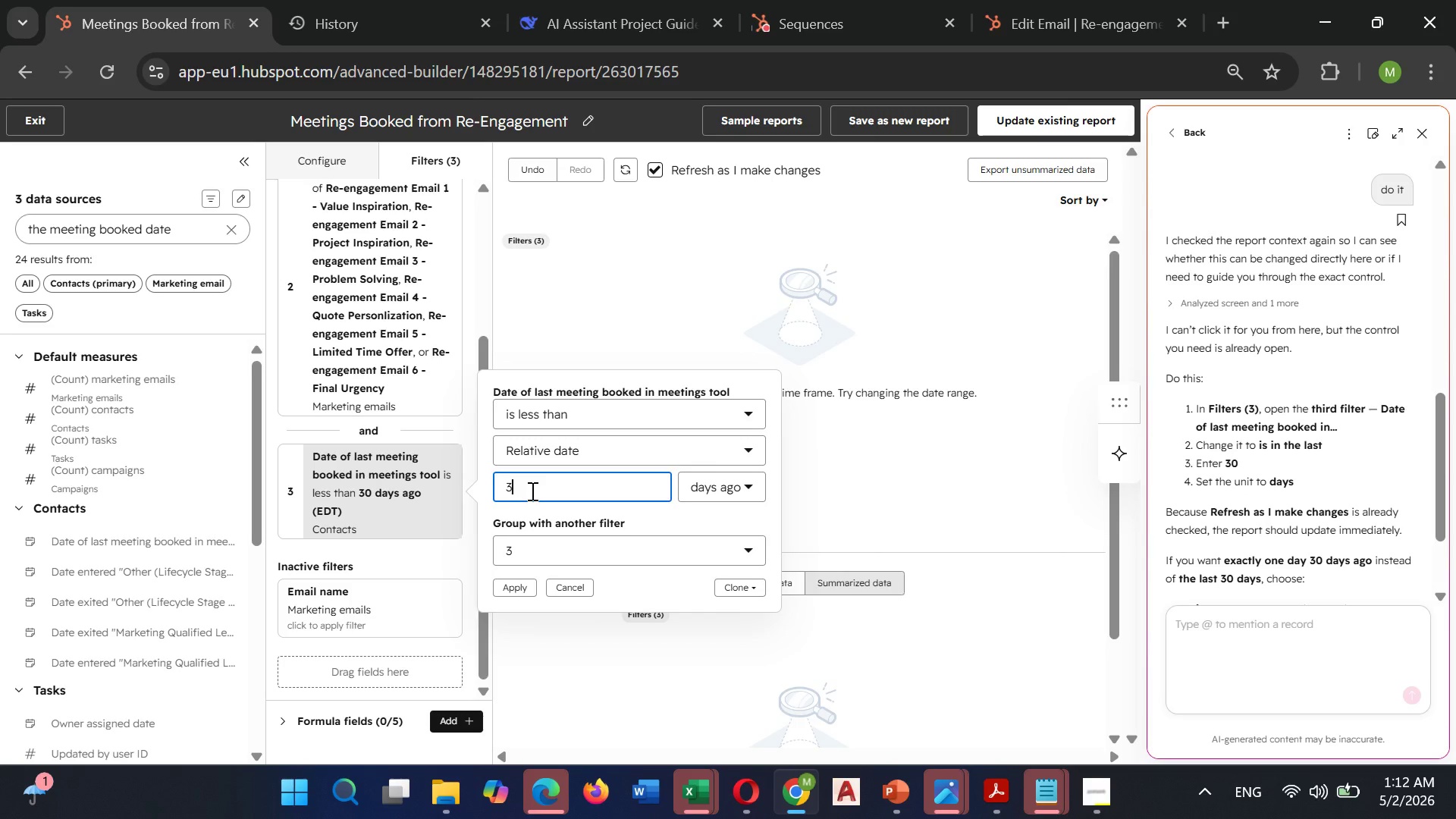 
key(Backspace)
 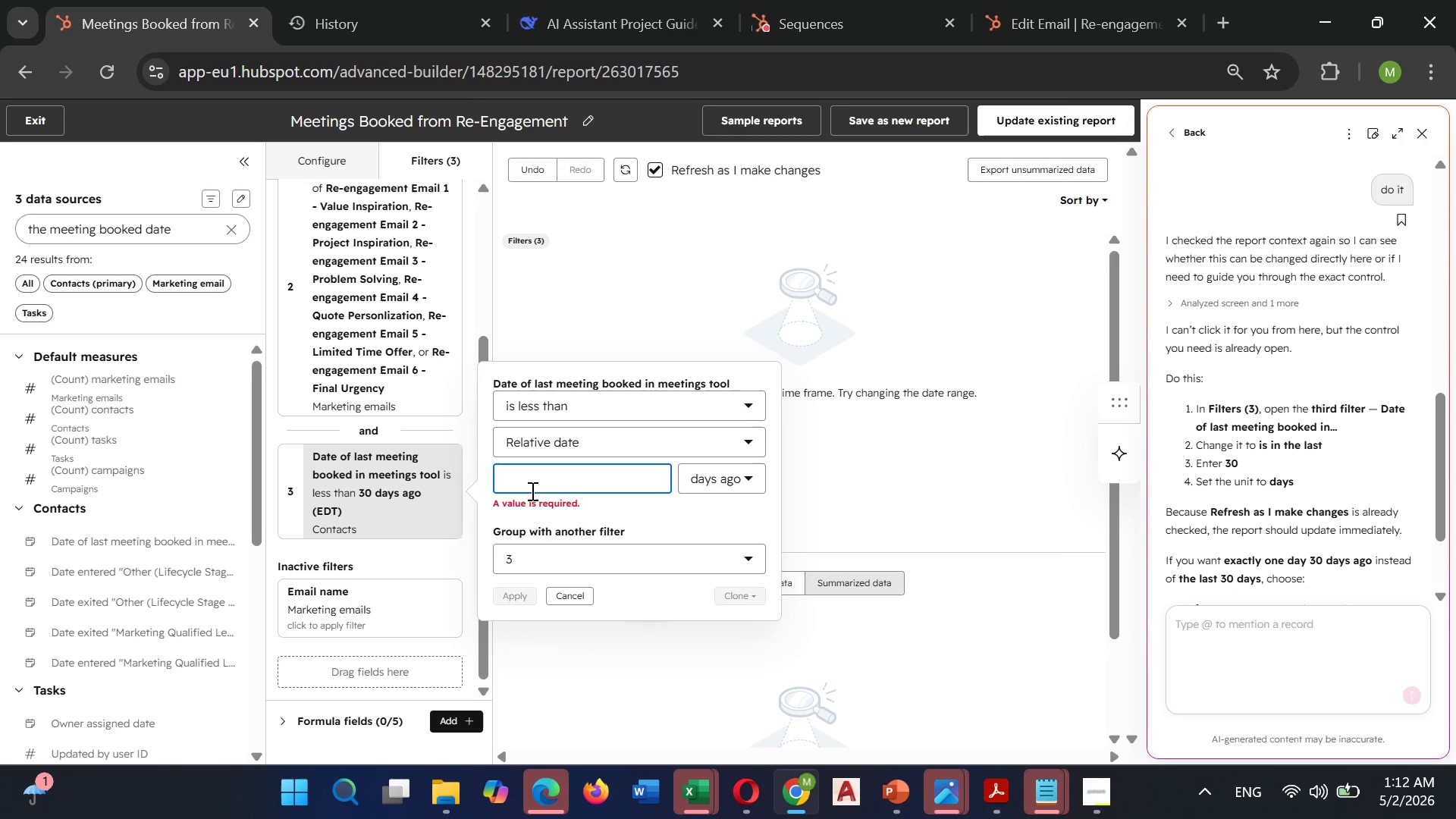 
key(2)
 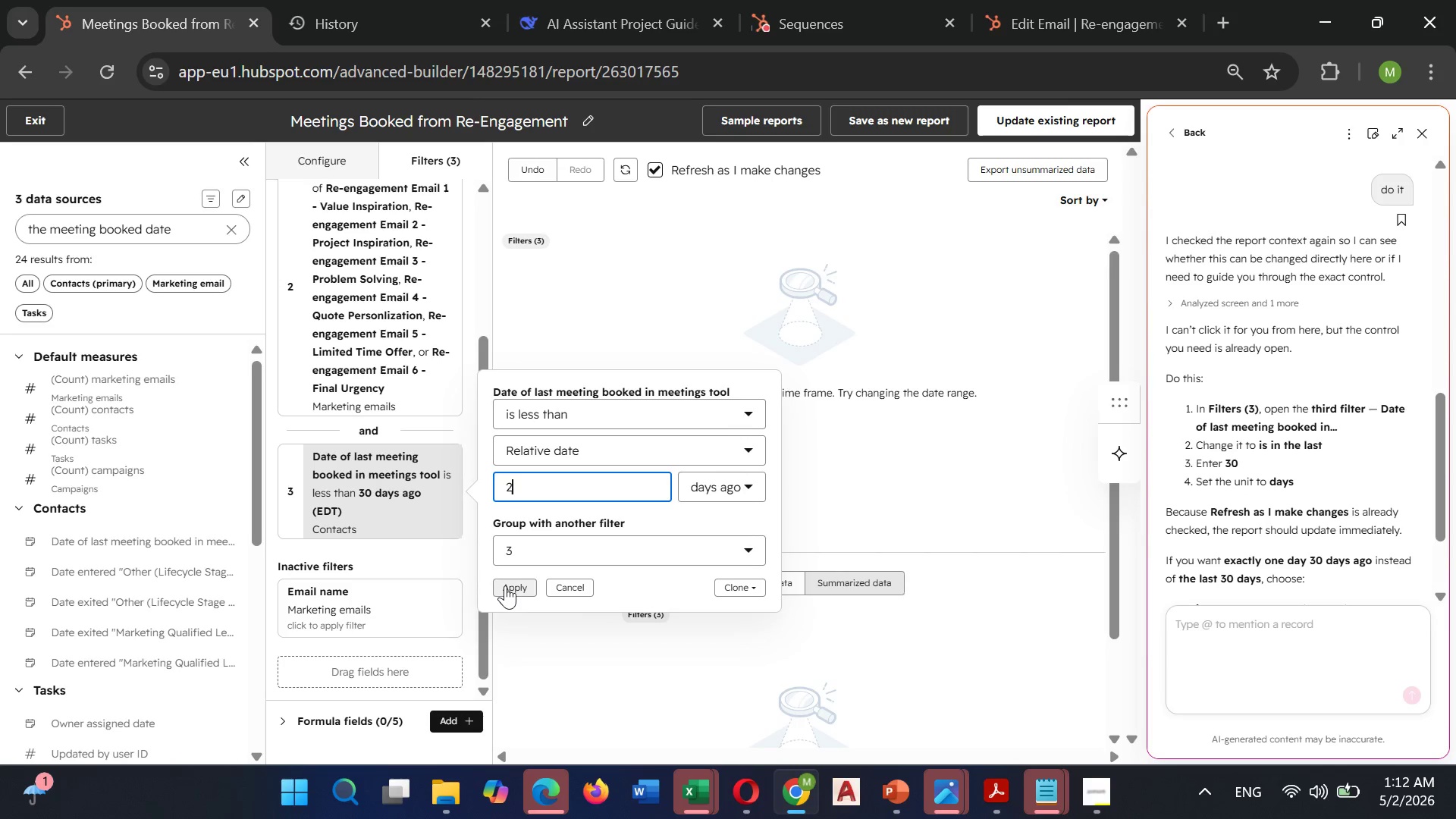 
left_click([505, 585])
 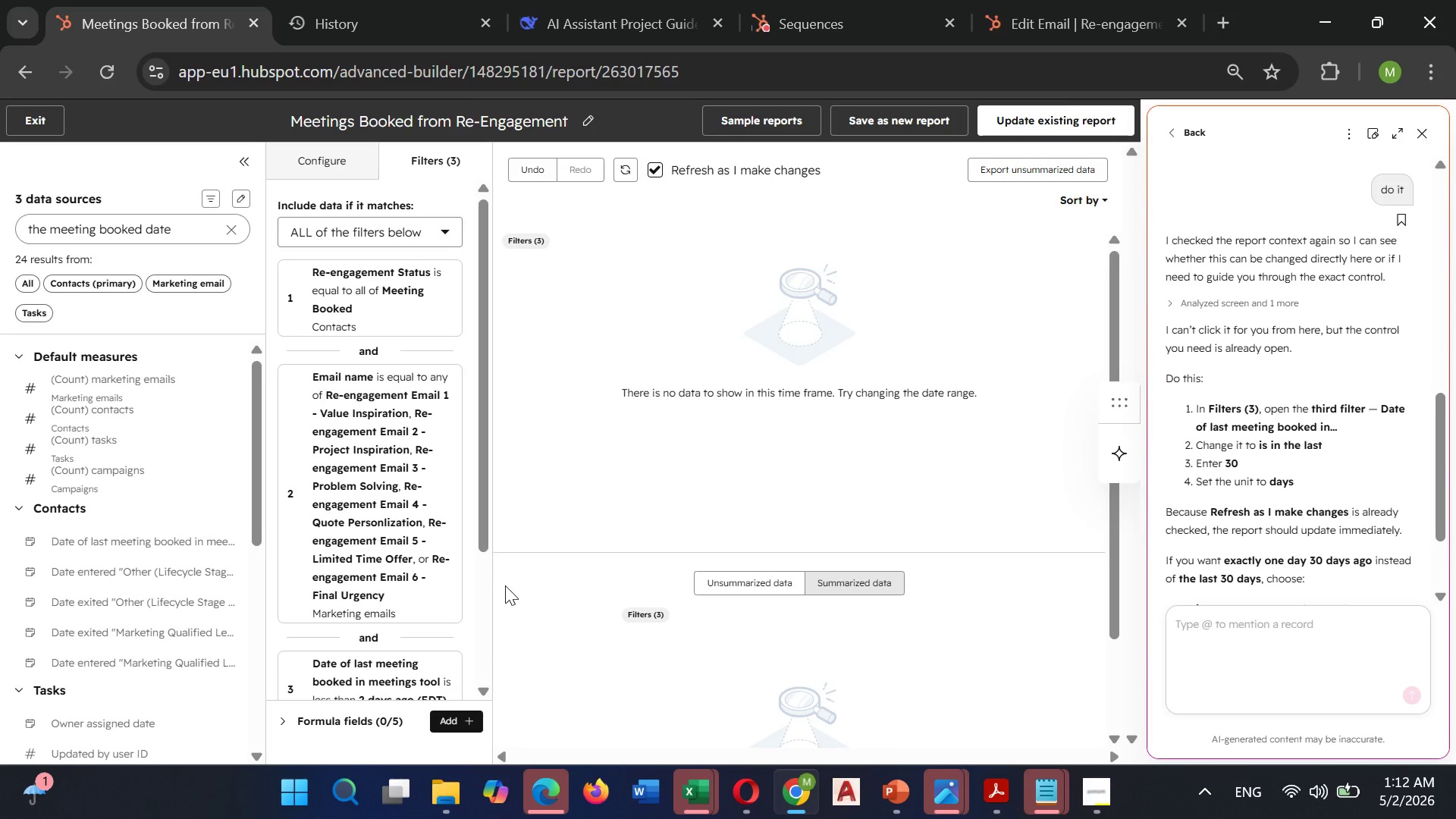 
wait(9.19)
 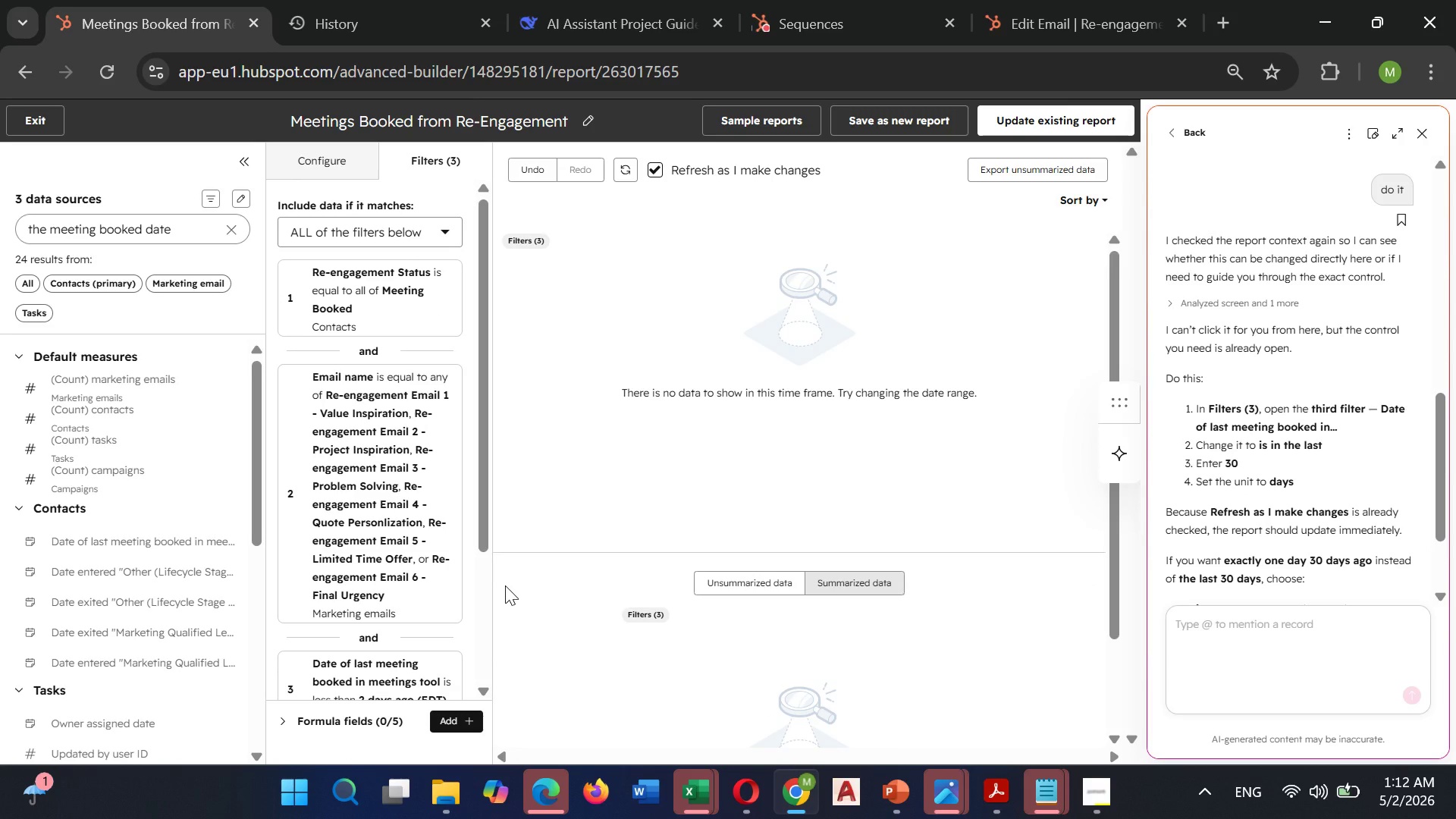 
left_click([1188, 629])
 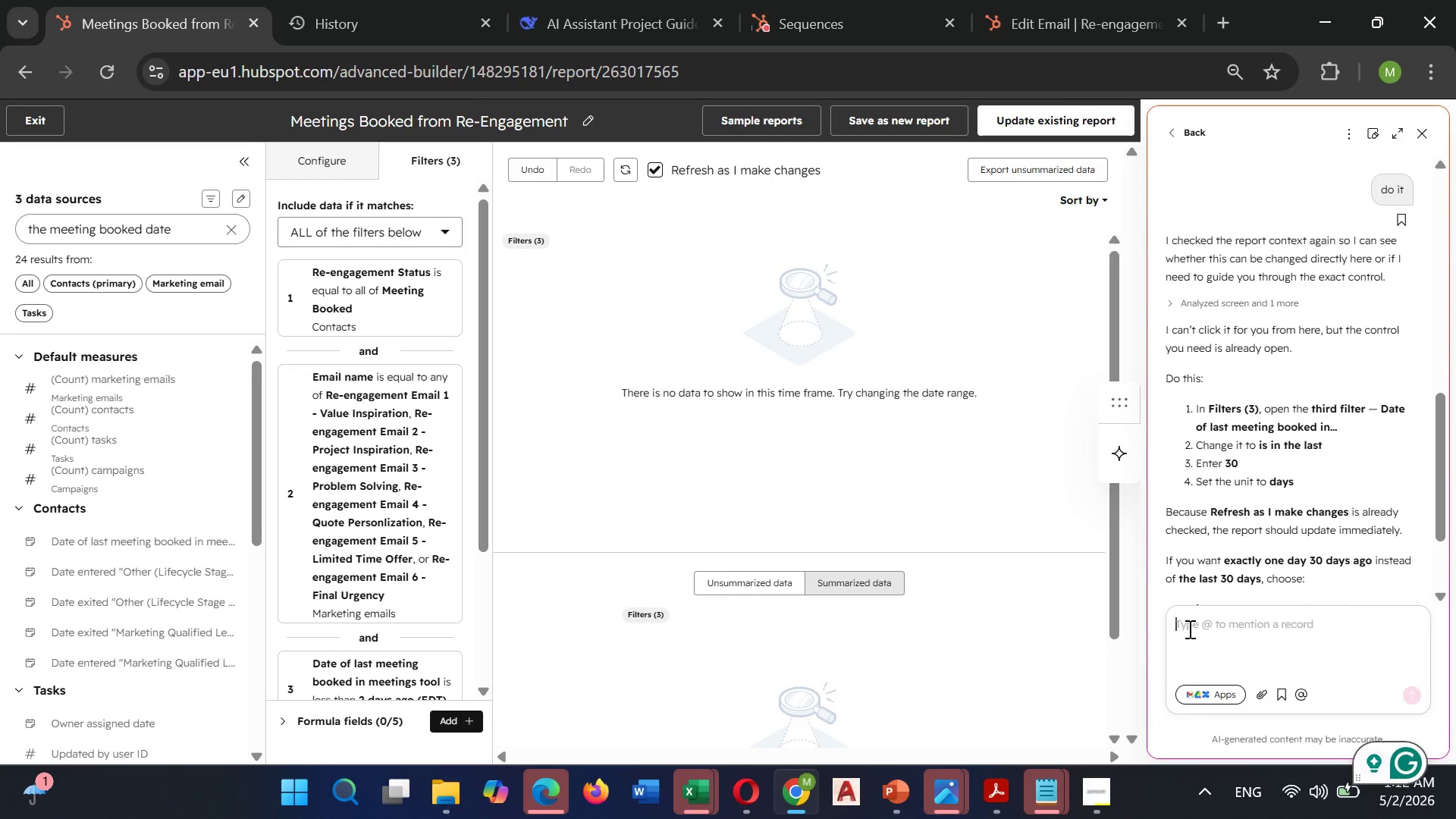 
type(the same response there is no date)
key(Backspace)
type(a to show in this frame)
 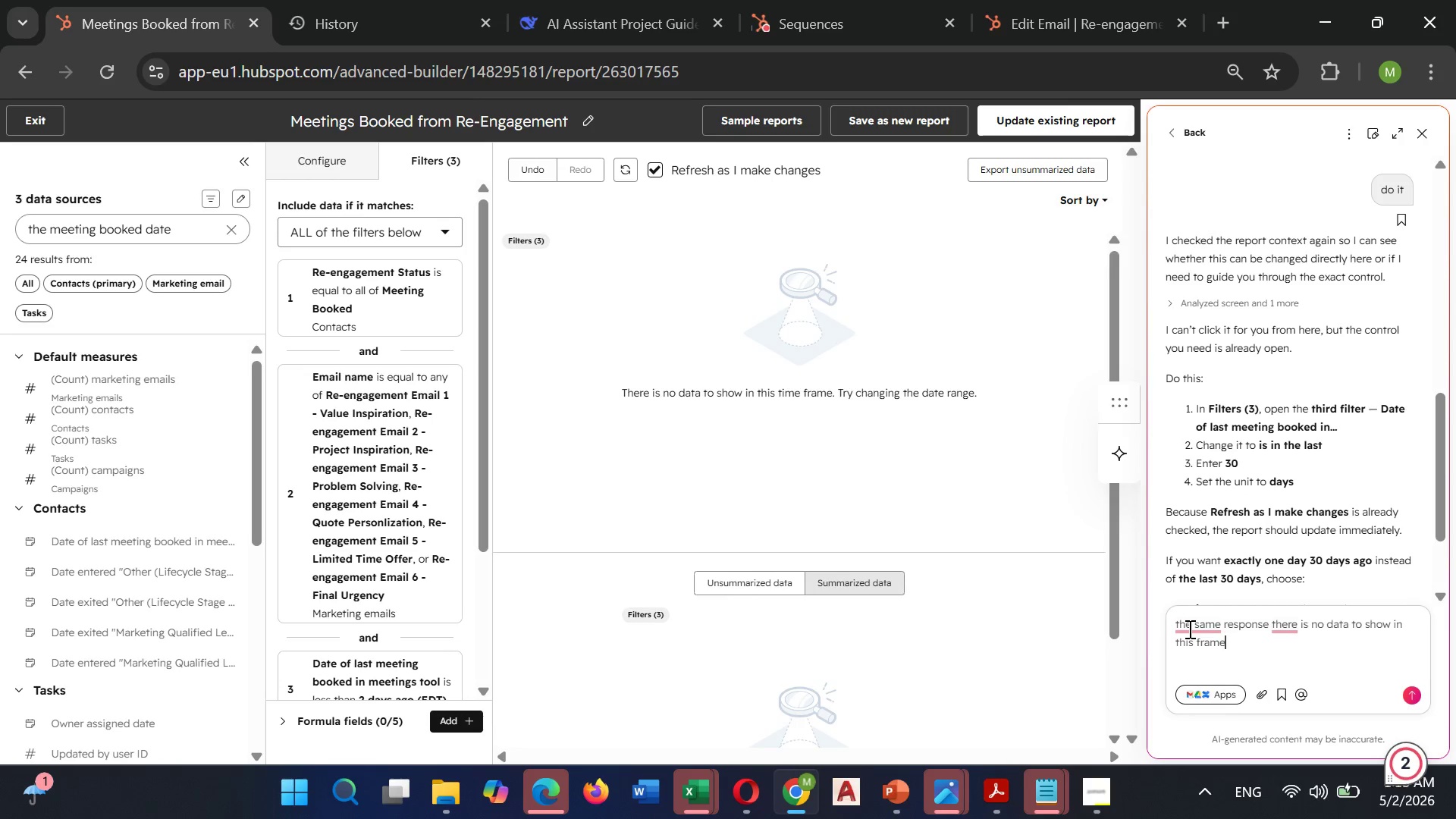 
key(Enter)
 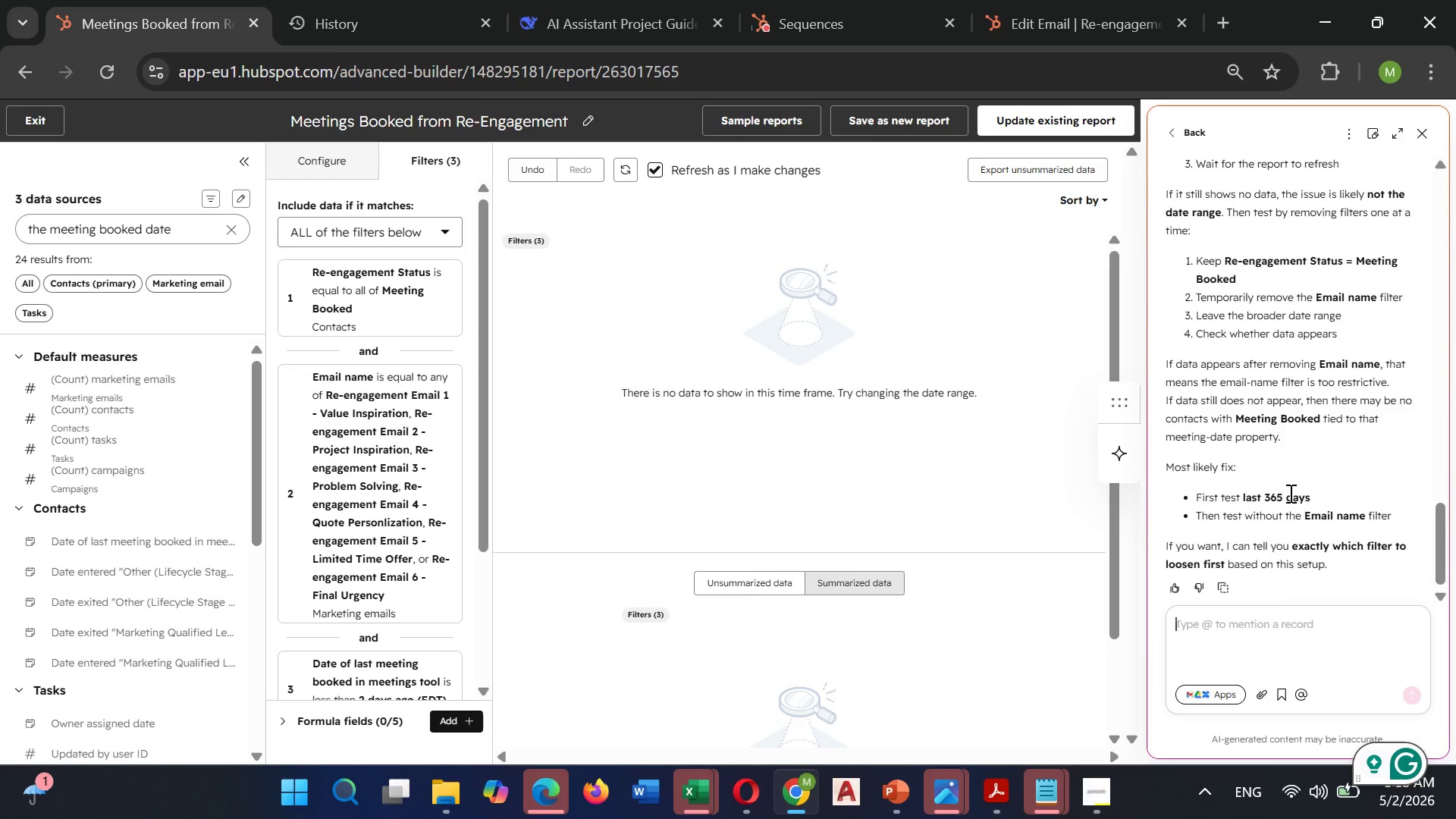 
wait(31.05)
 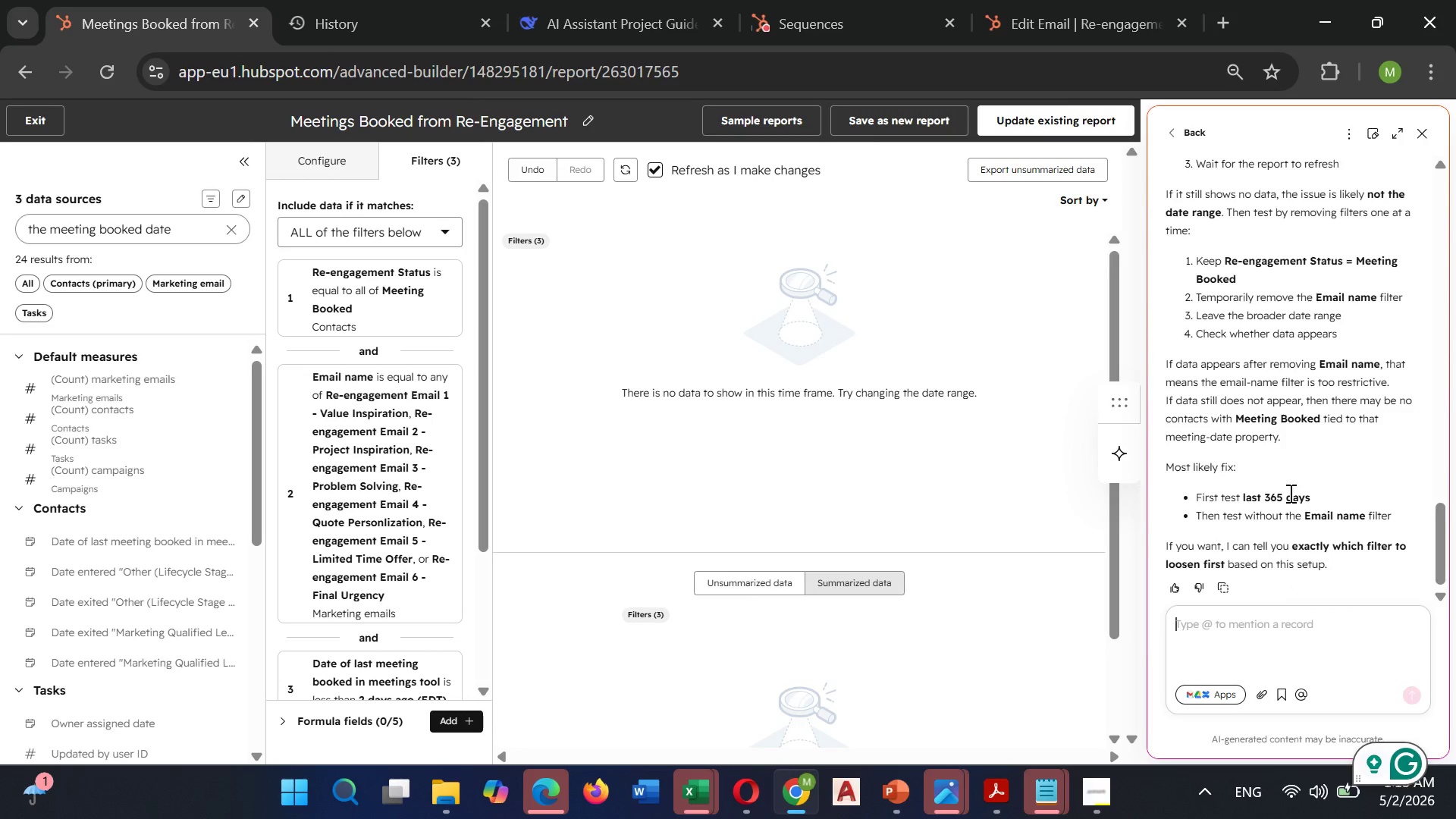 
left_click([1225, 623])
 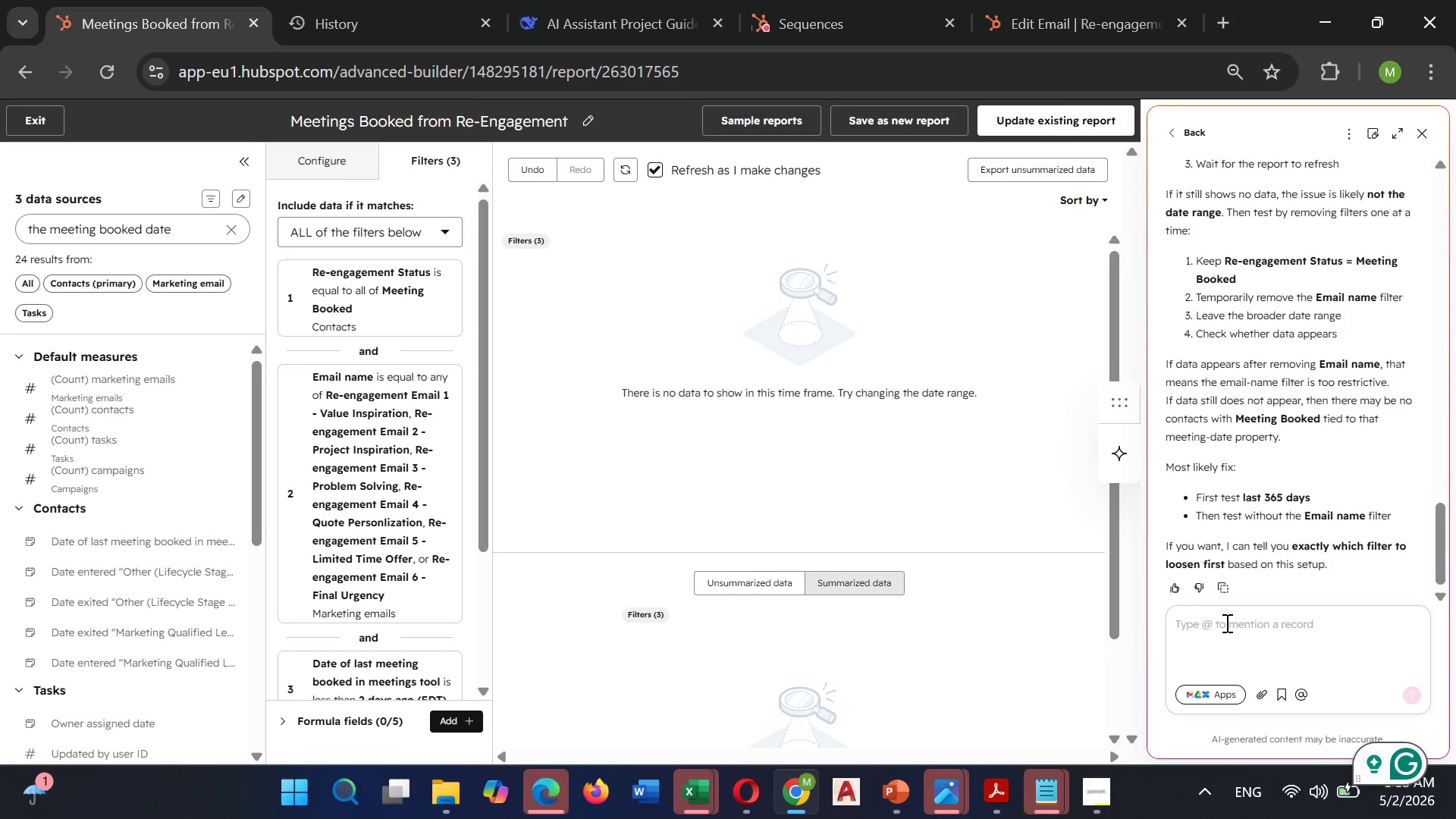 
type(temm)
key(Backspace)
key(Backspace)
type(ll me)
 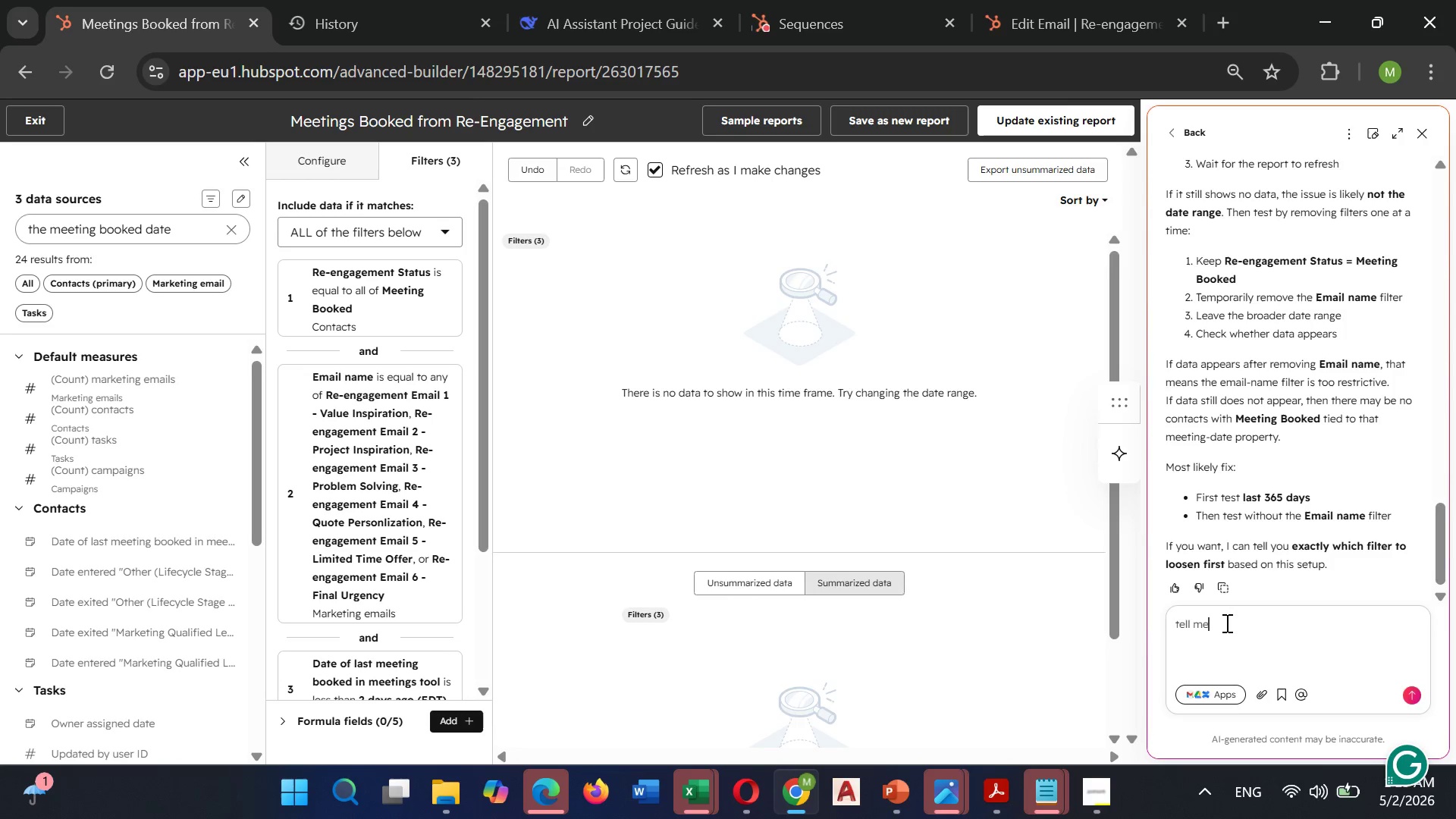 
key(Enter)
 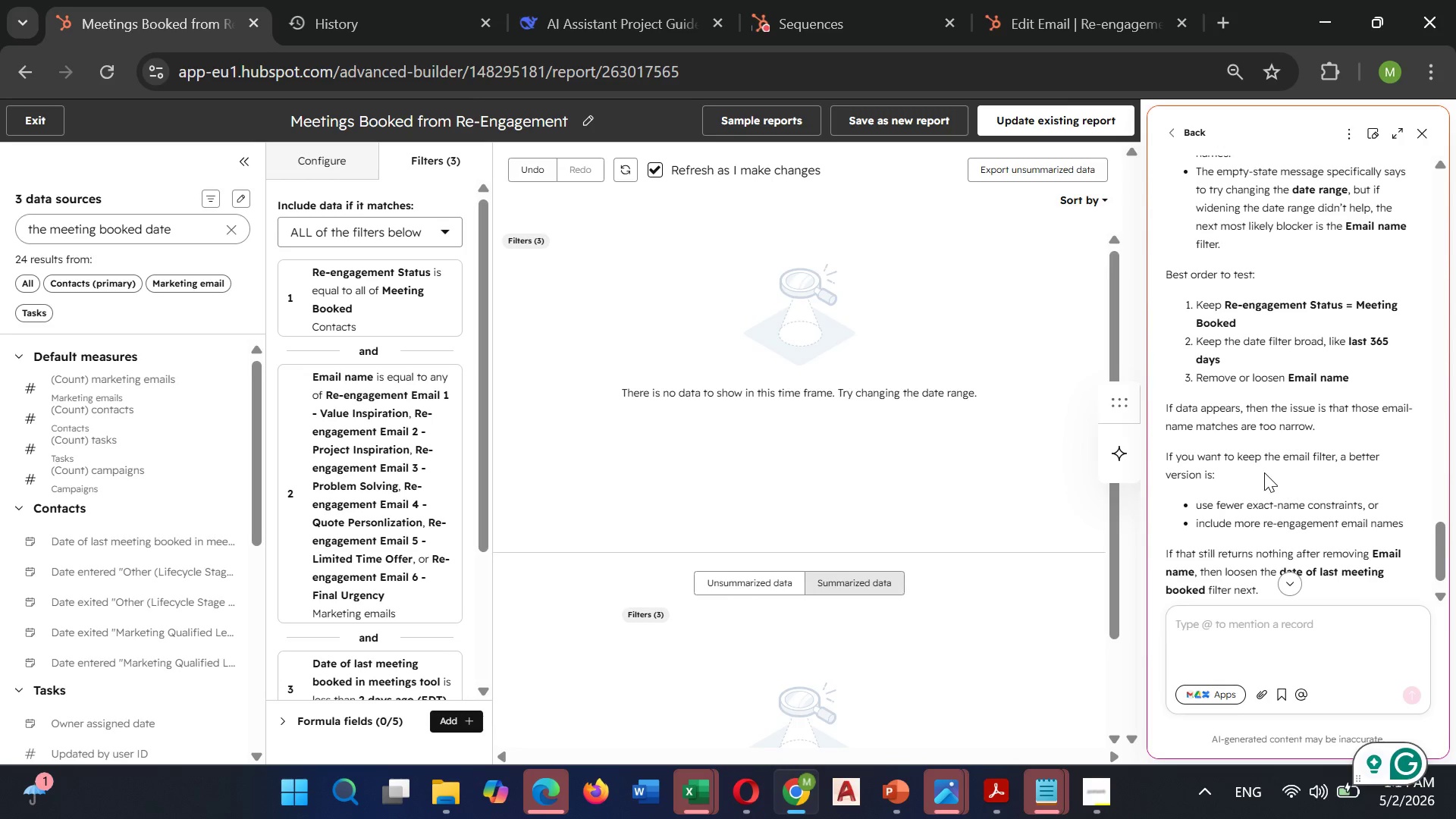 
wait(41.1)
 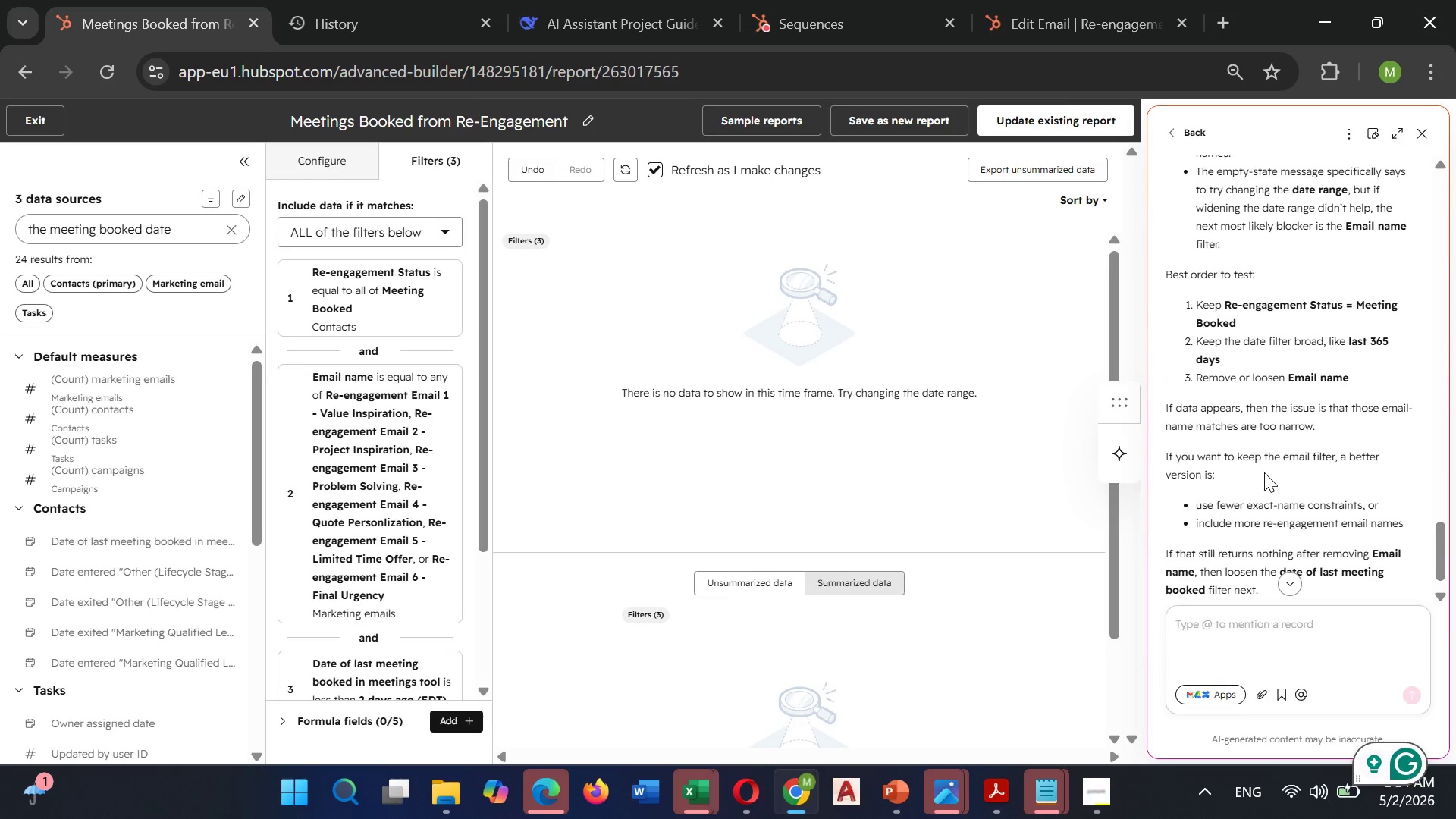 
mouse_move([413, 613])
 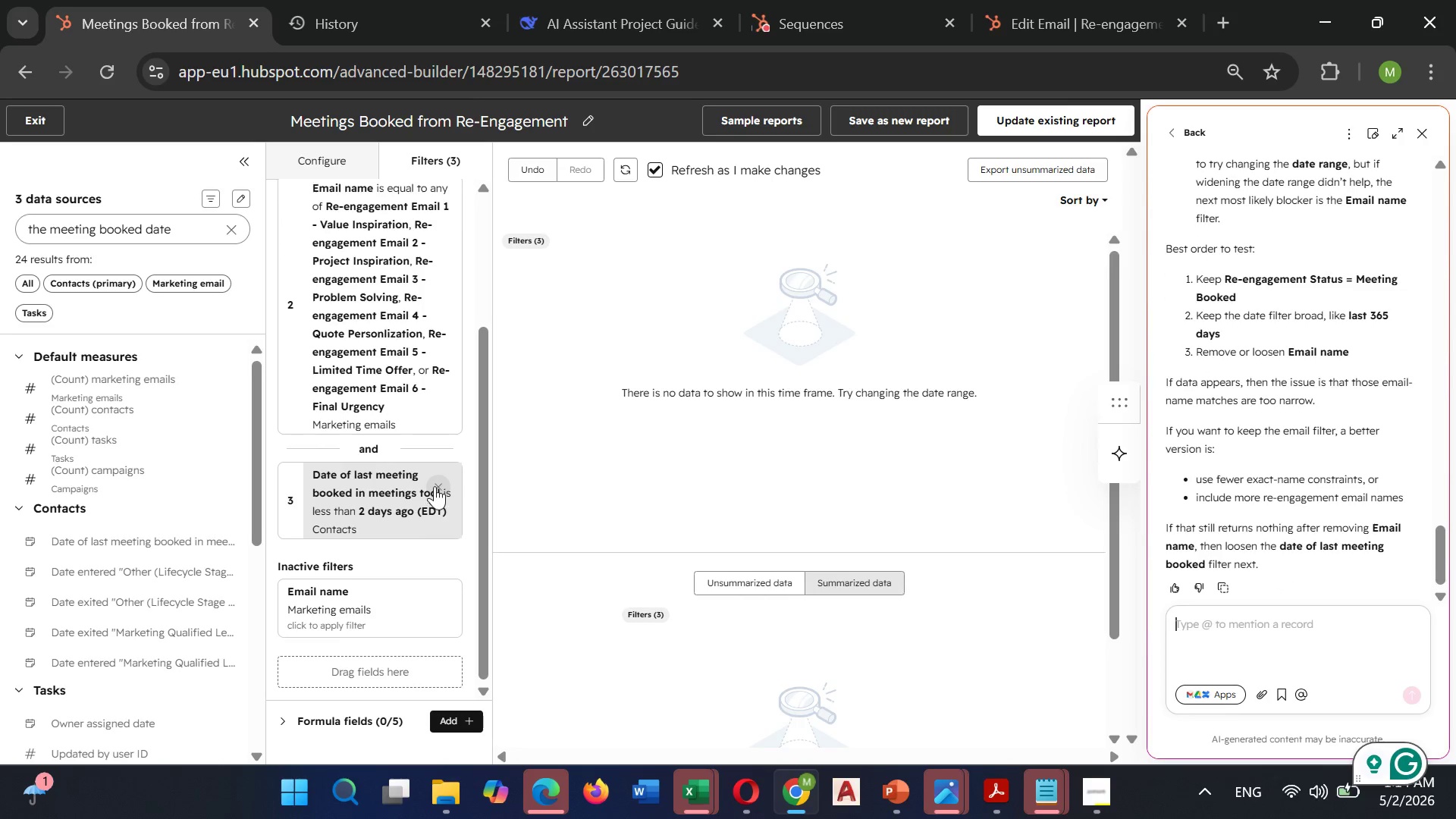 
left_click([435, 486])
 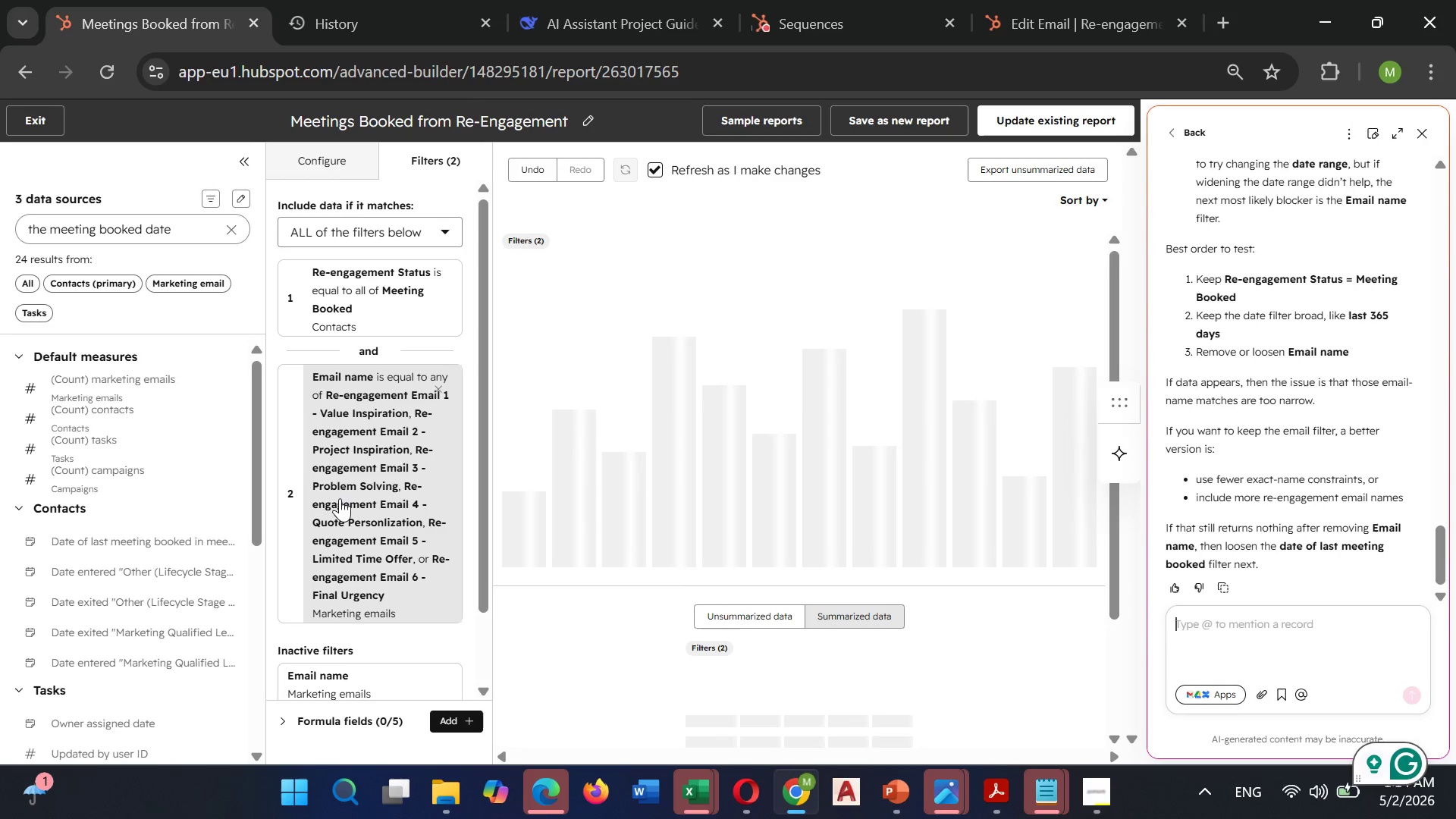 
mouse_move([379, 516])
 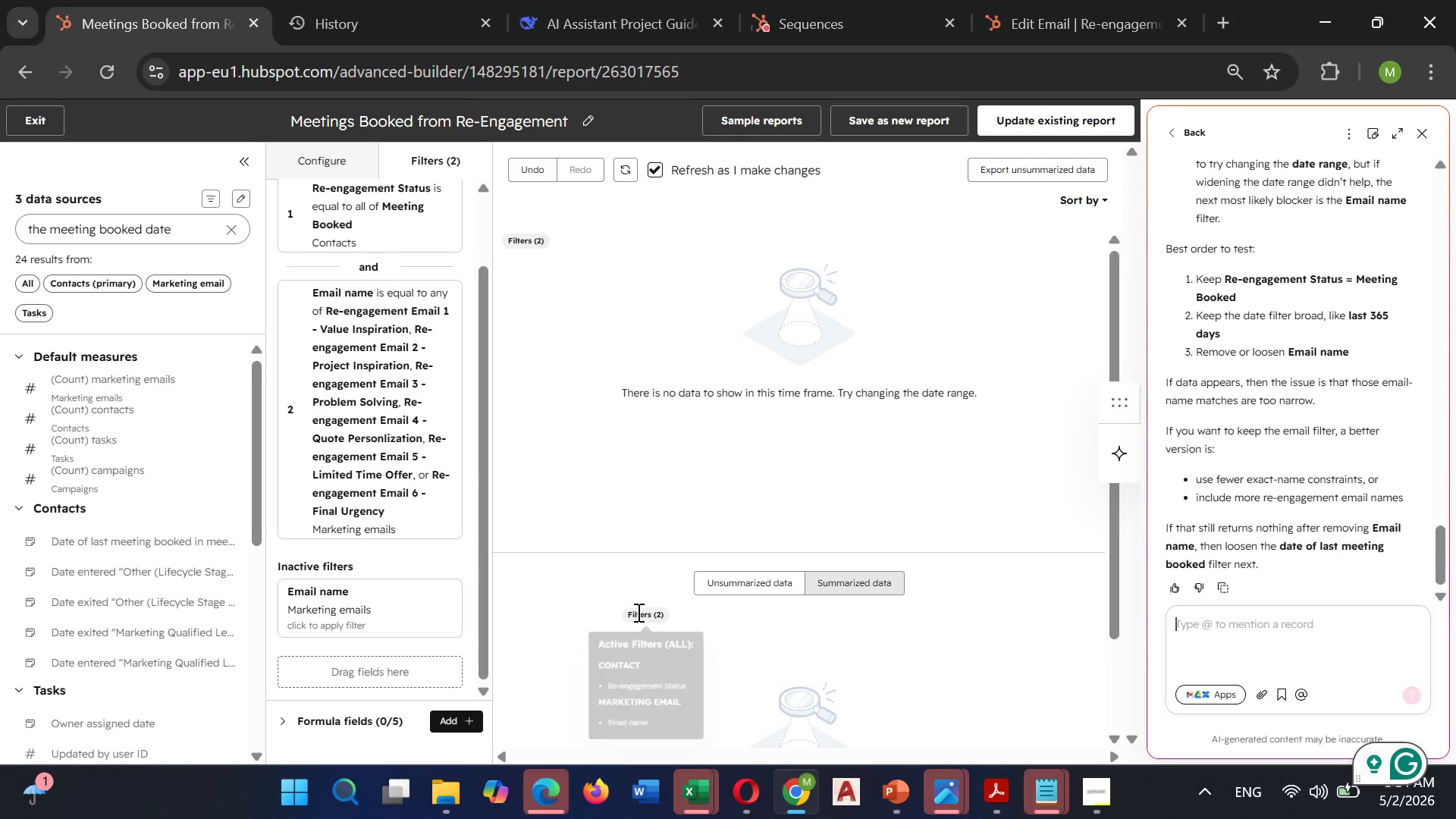 
left_click([637, 612])
 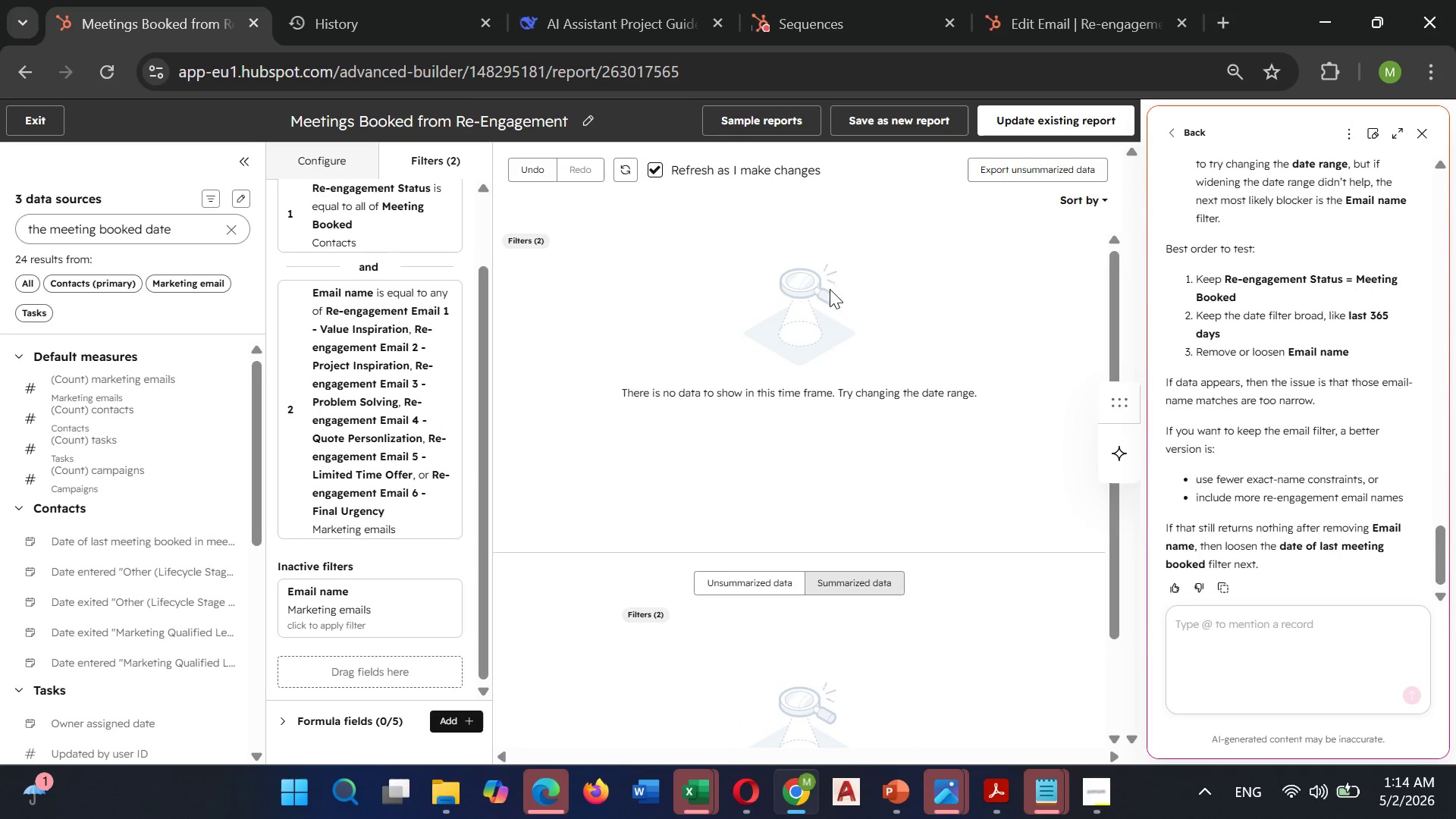 
left_click([1075, 206])
 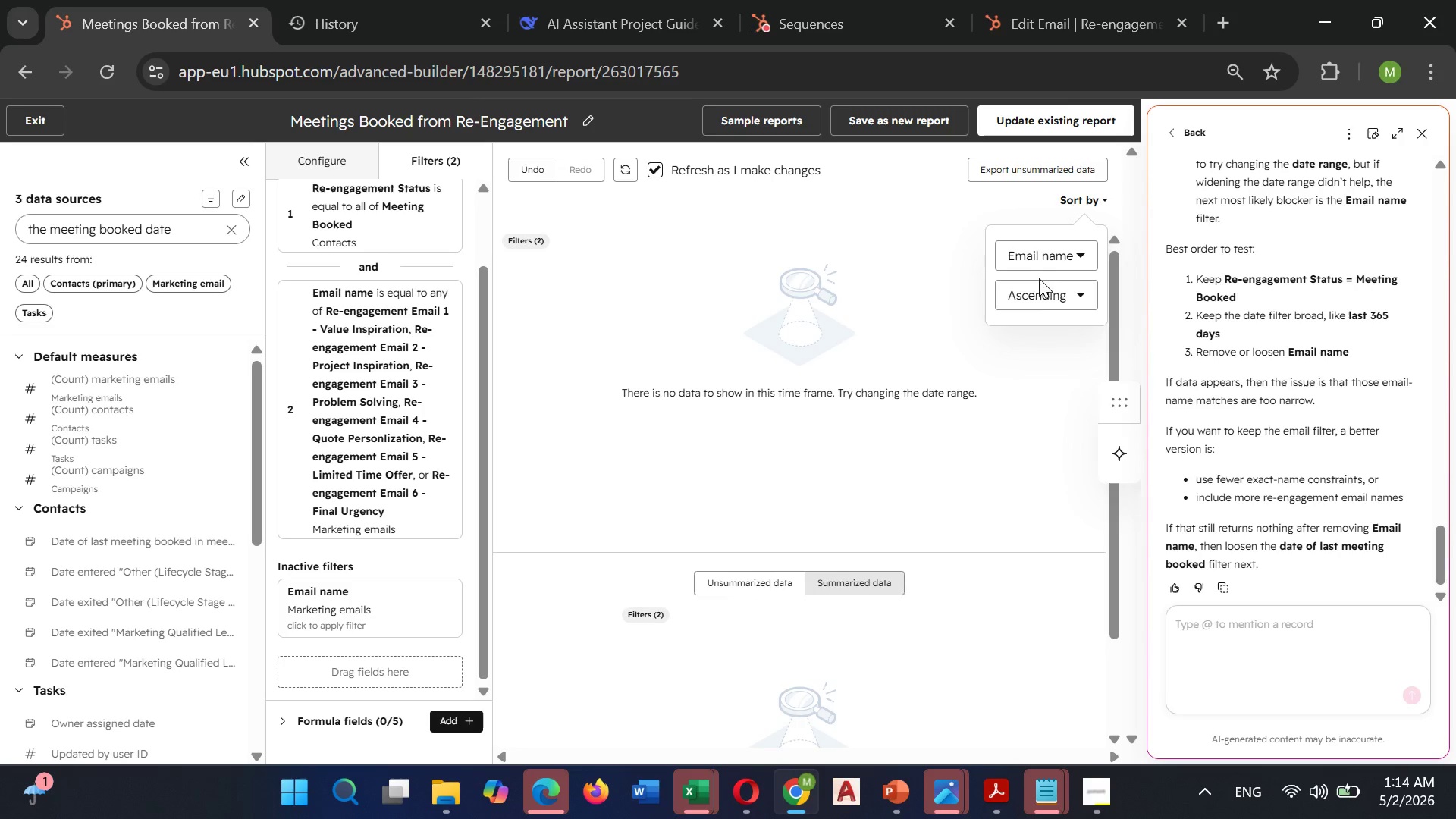 
left_click([1051, 245])
 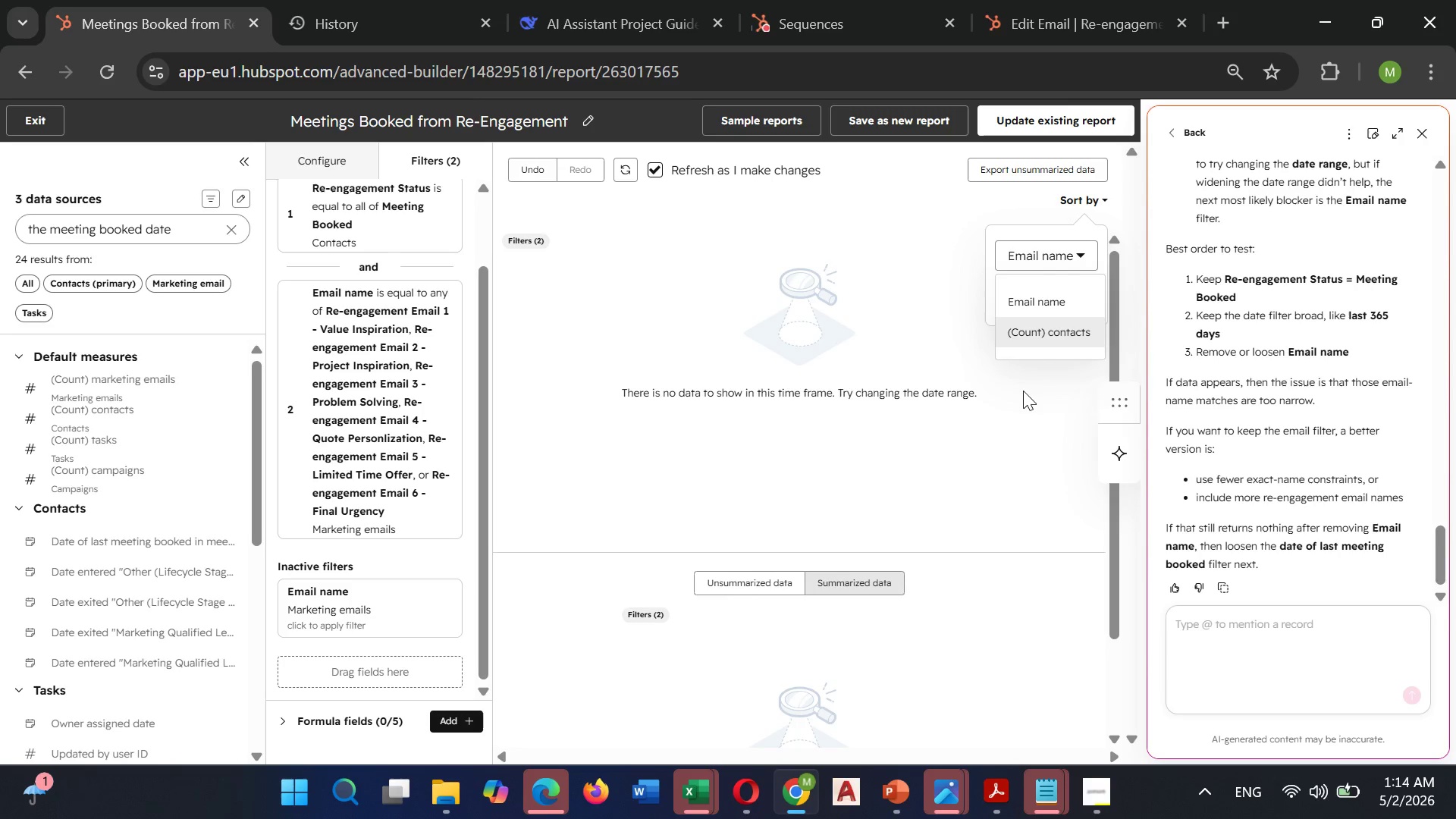 
left_click([1022, 394])
 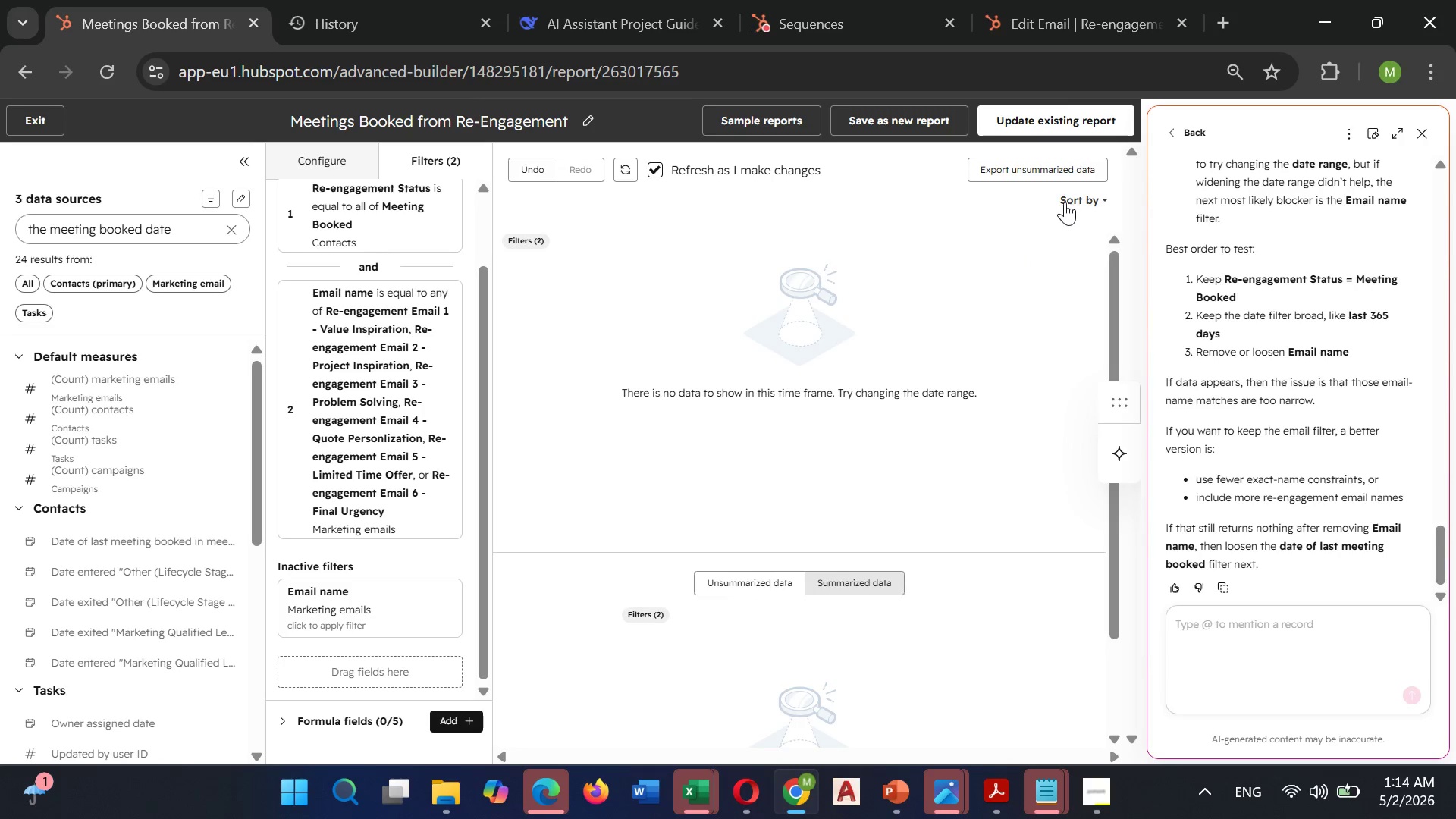 
left_click([1065, 202])
 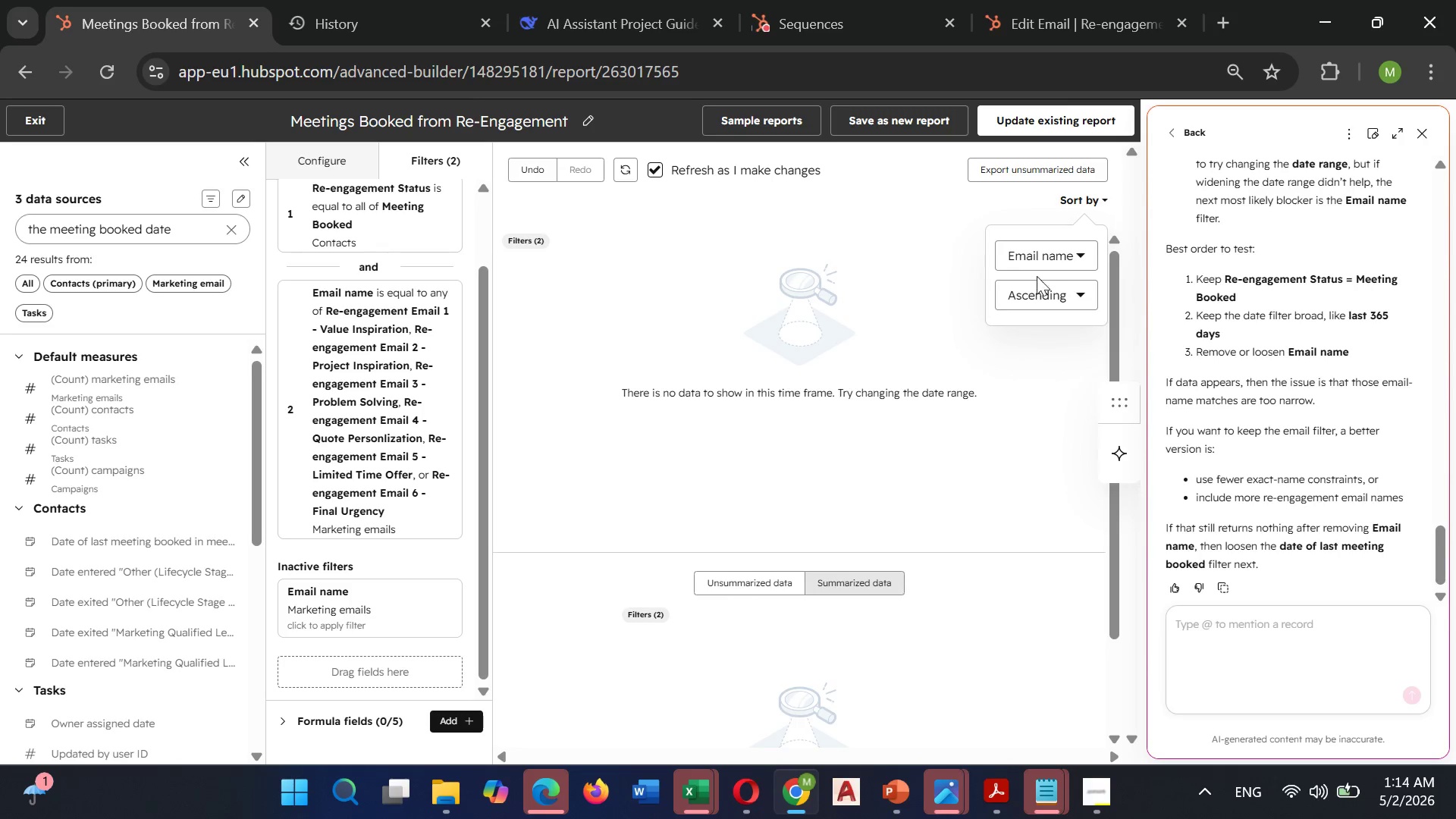 
left_click([1034, 281])
 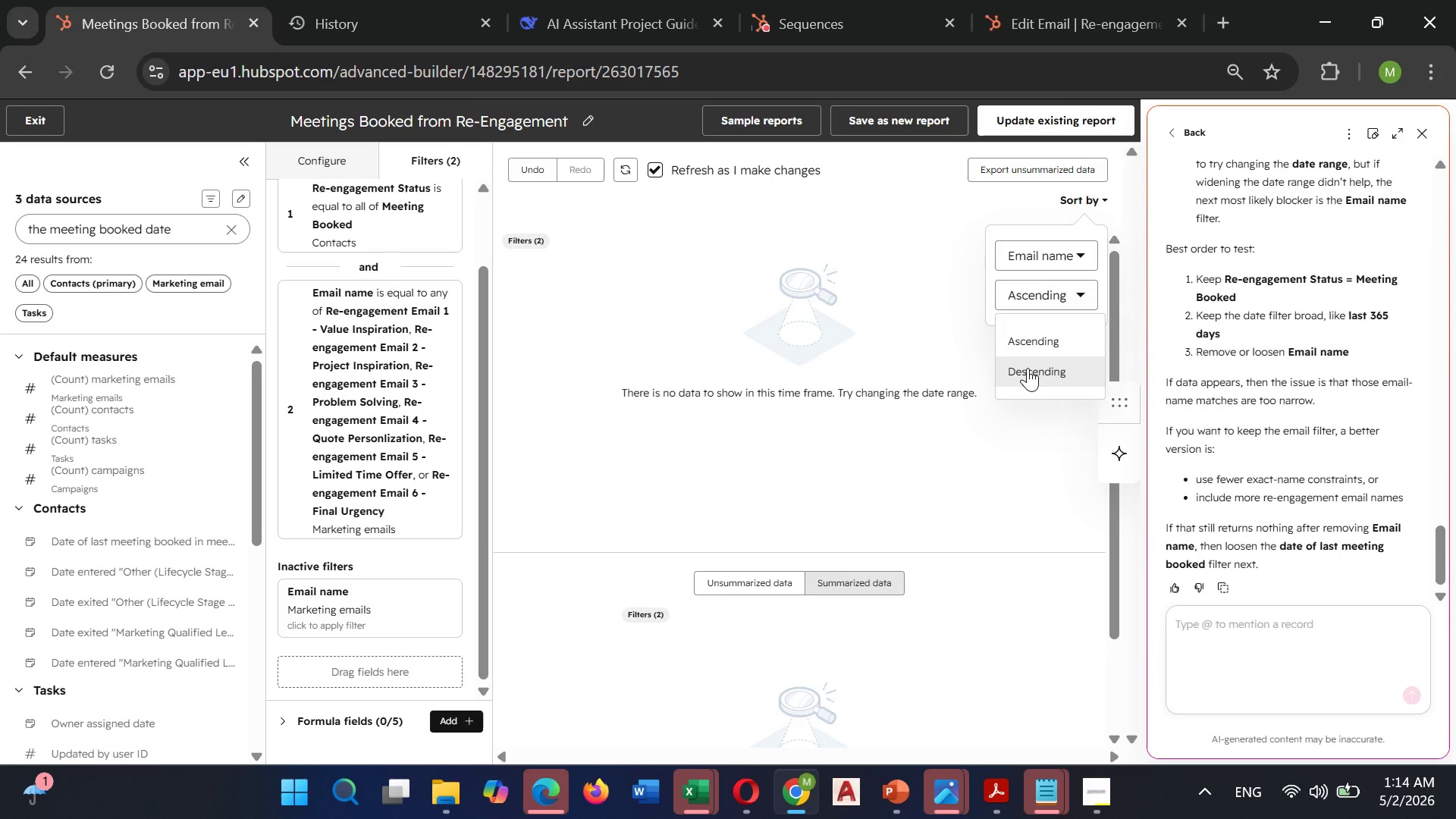 
left_click([1028, 368])
 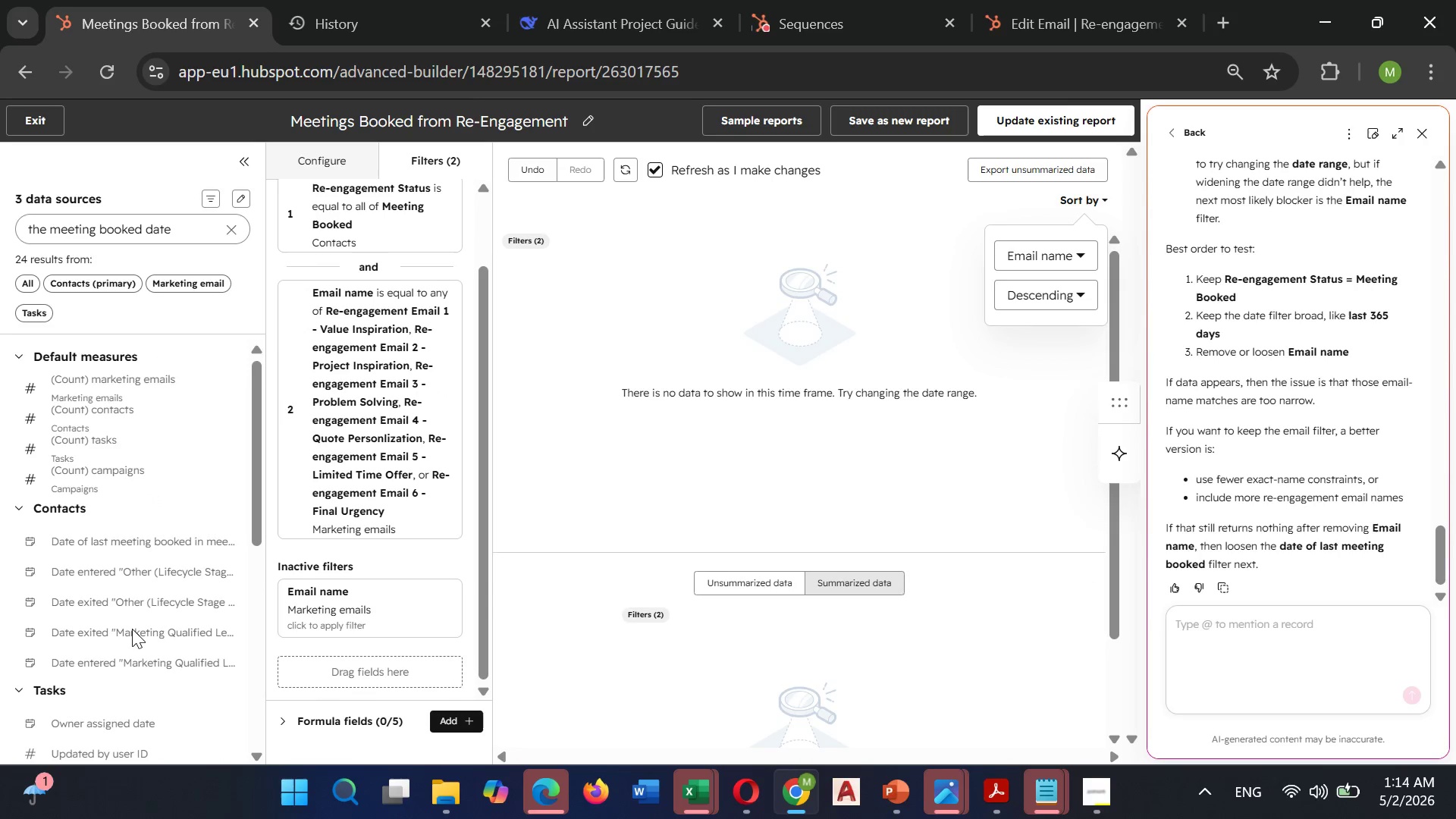 
wait(15.84)
 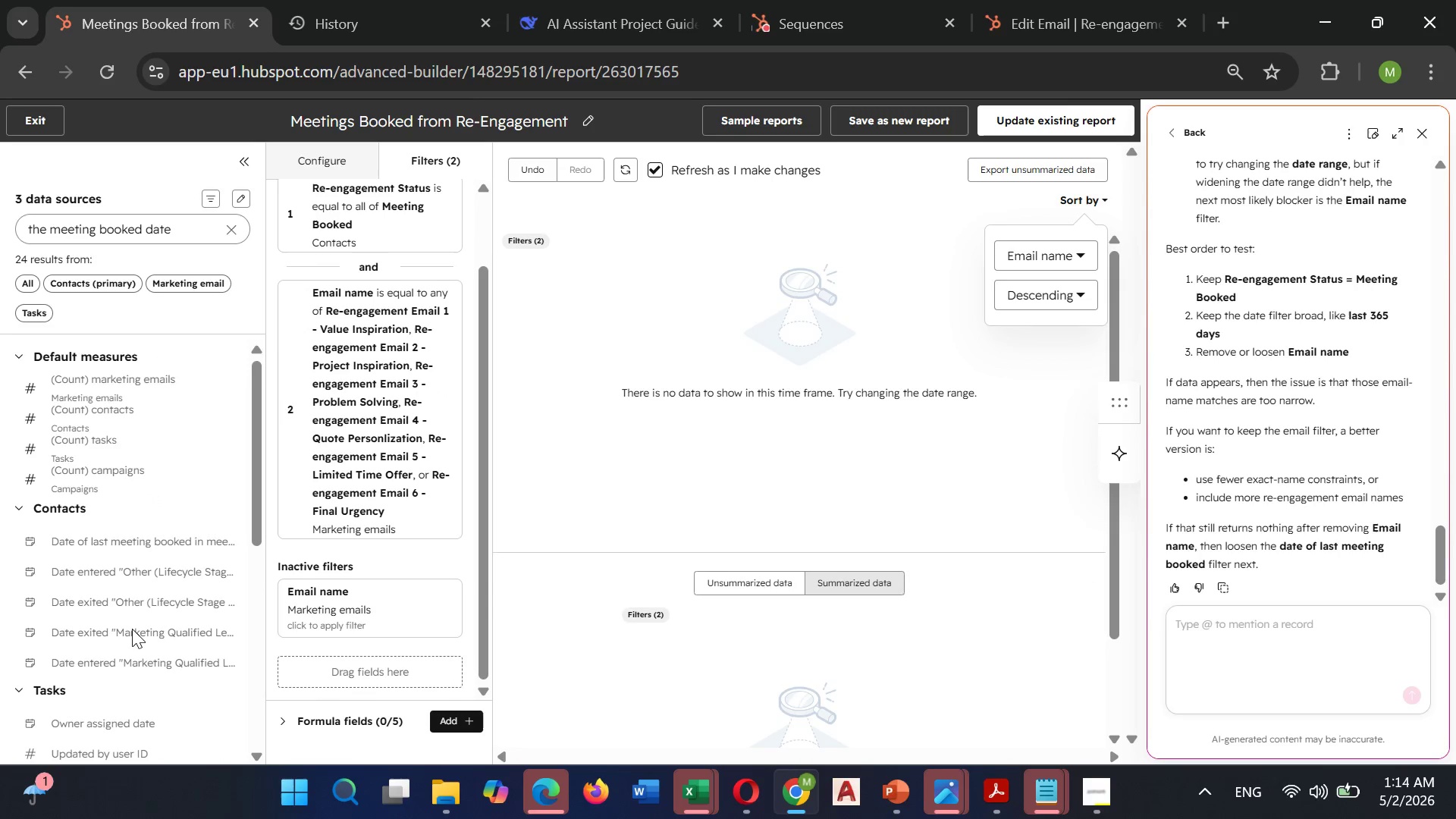 
left_click([1197, 621])
 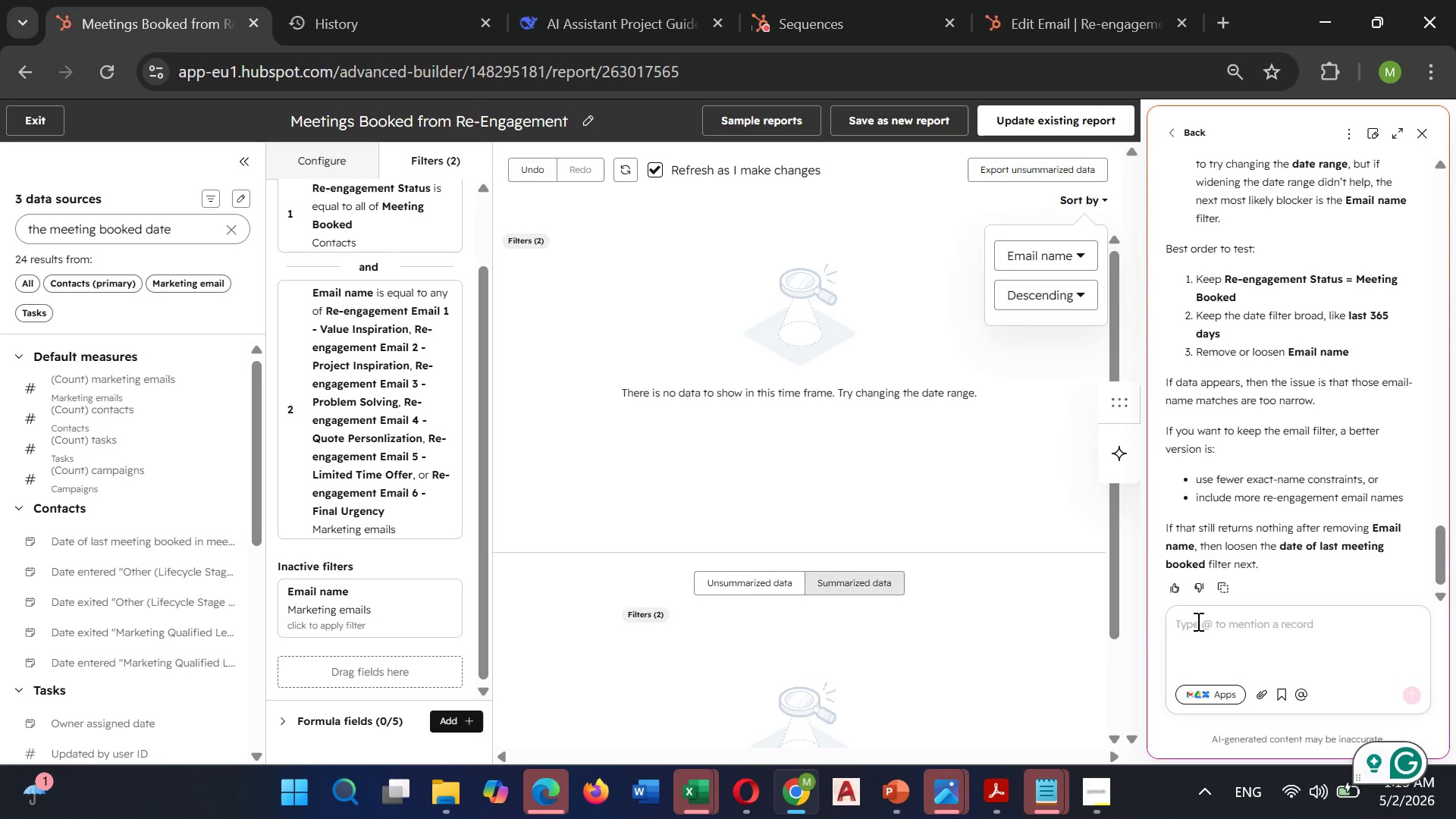 
type(steps to set date range)
 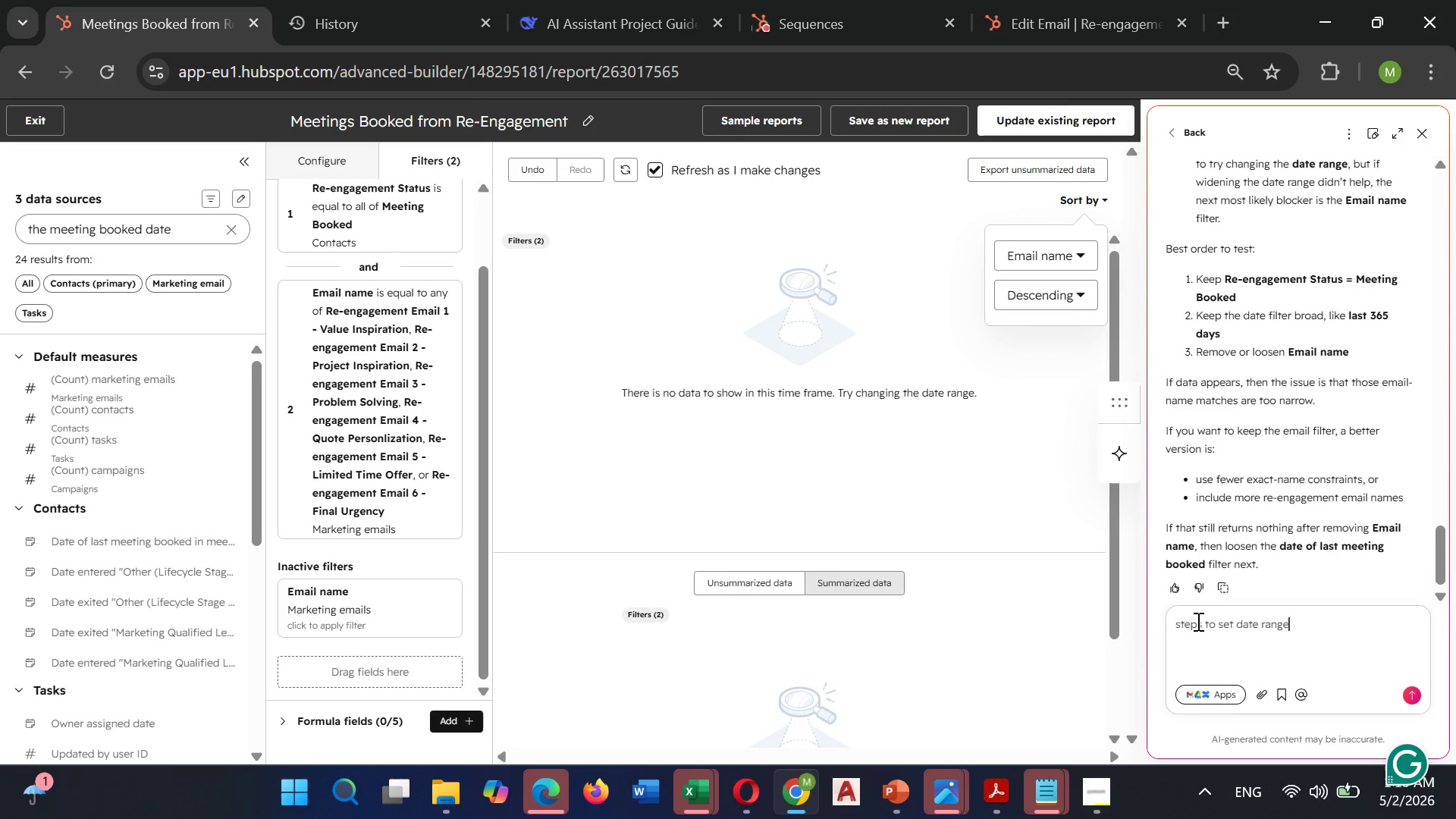 
key(Enter)
 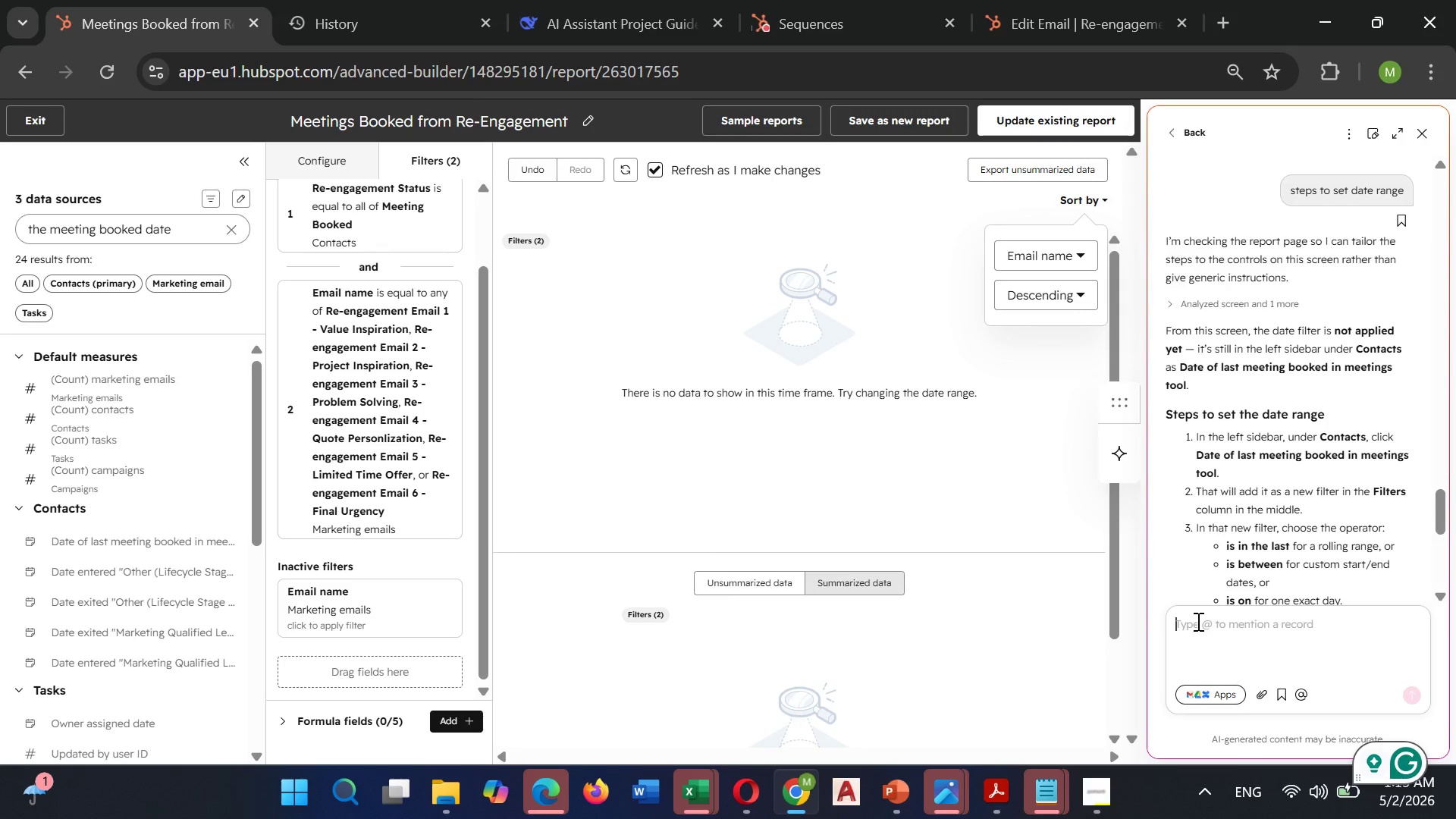 
wait(34.26)
 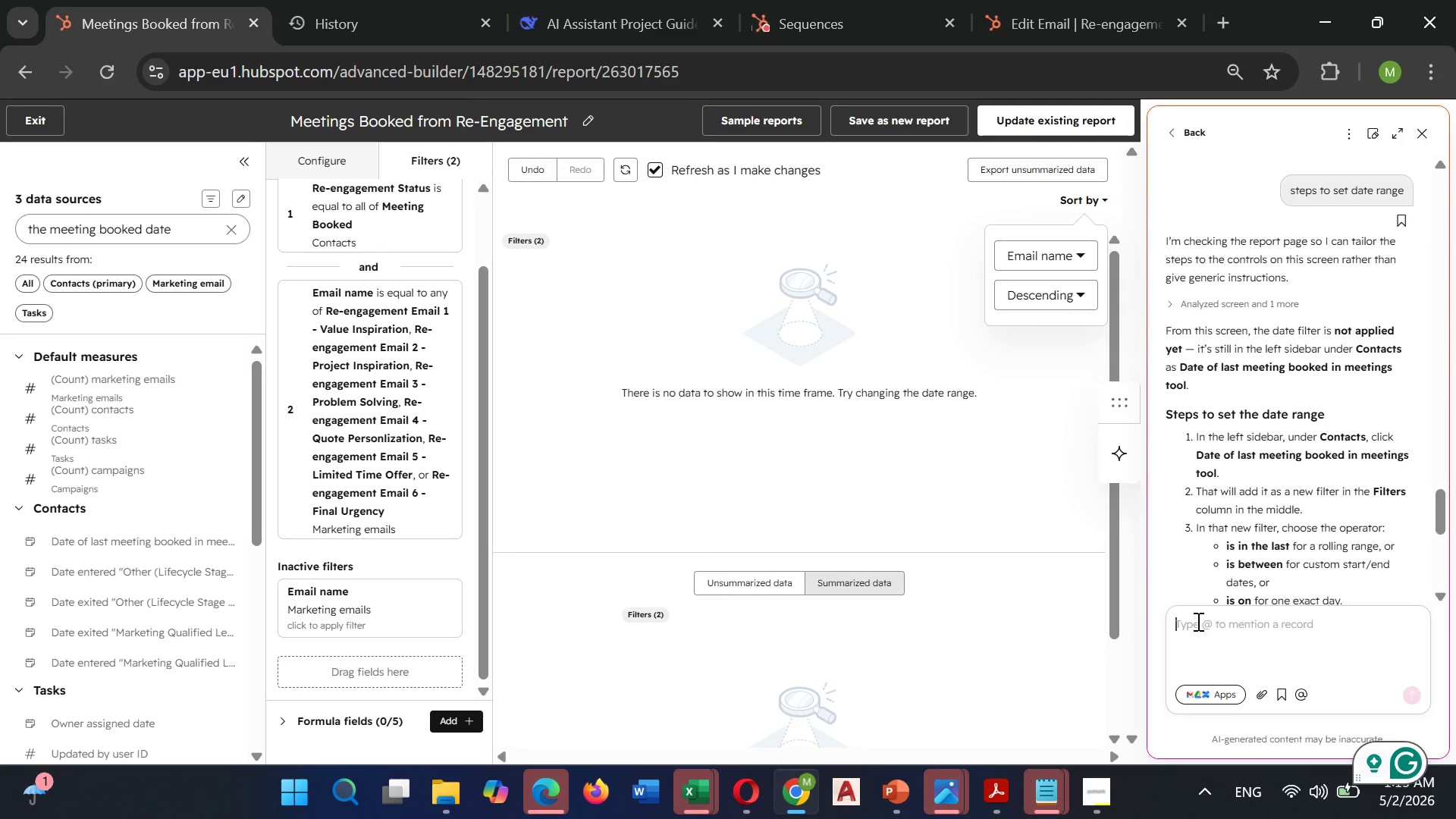 
mouse_move([1263, 501])
 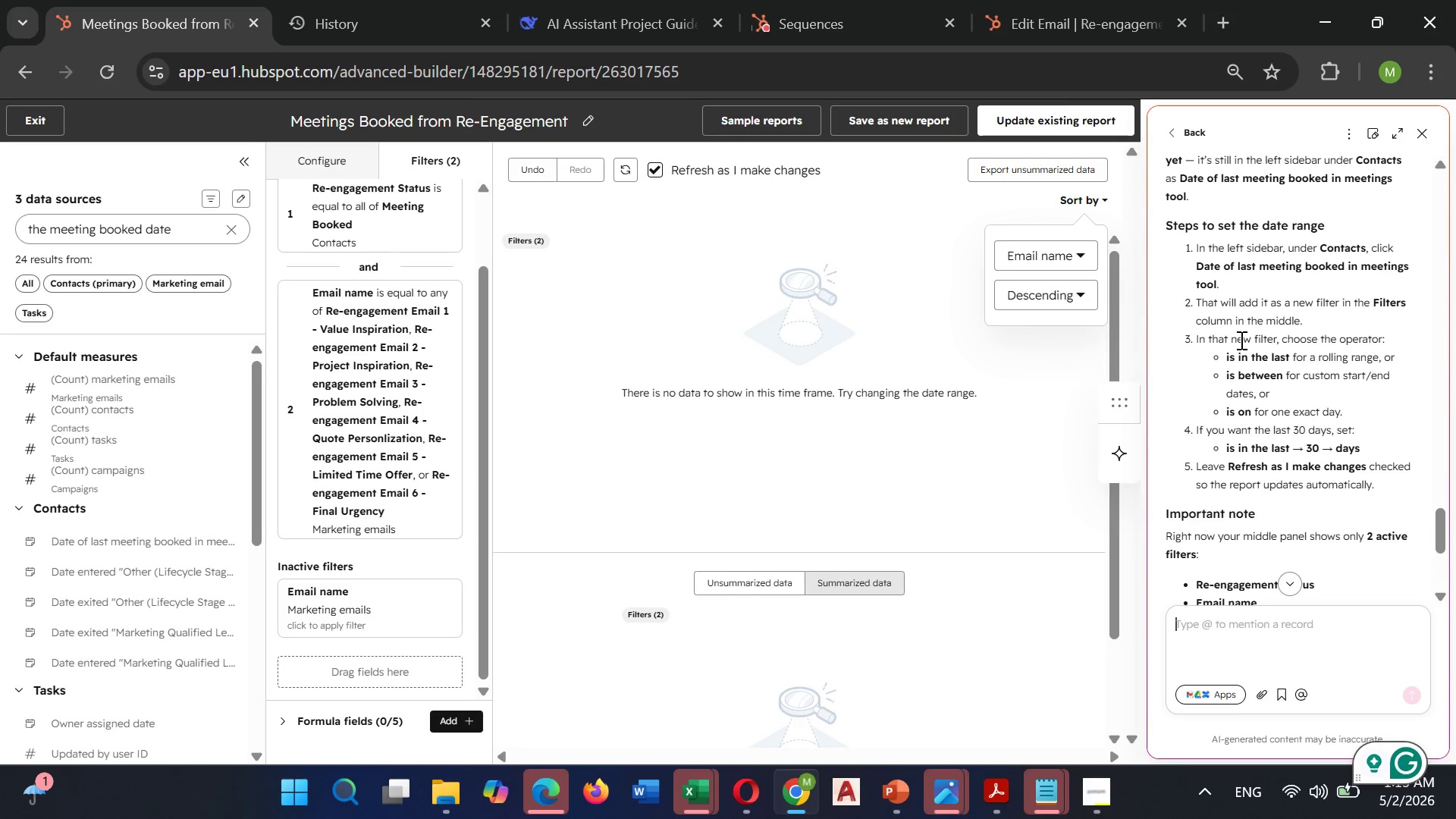 
wait(12.41)
 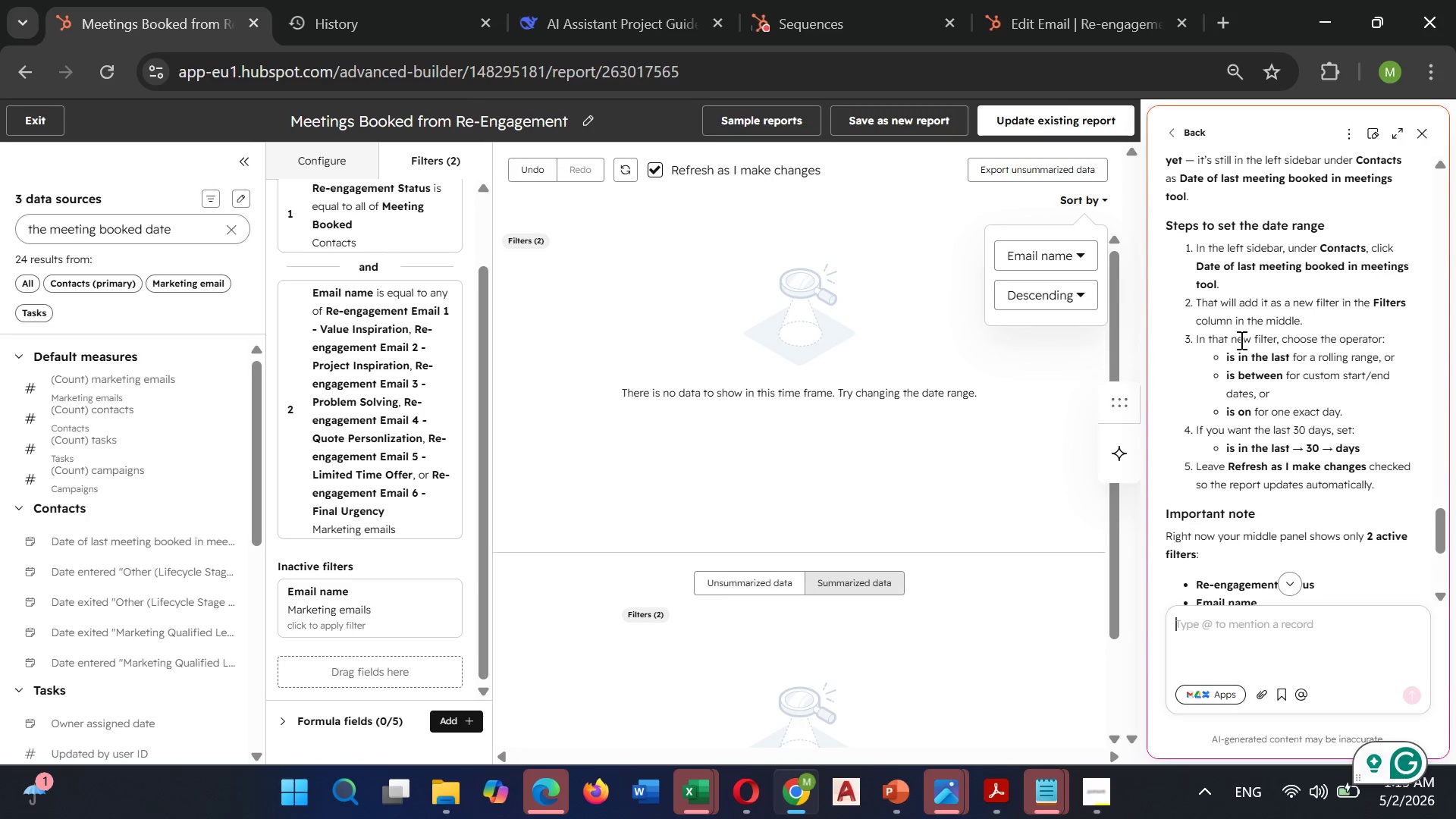 
left_click([231, 220])
 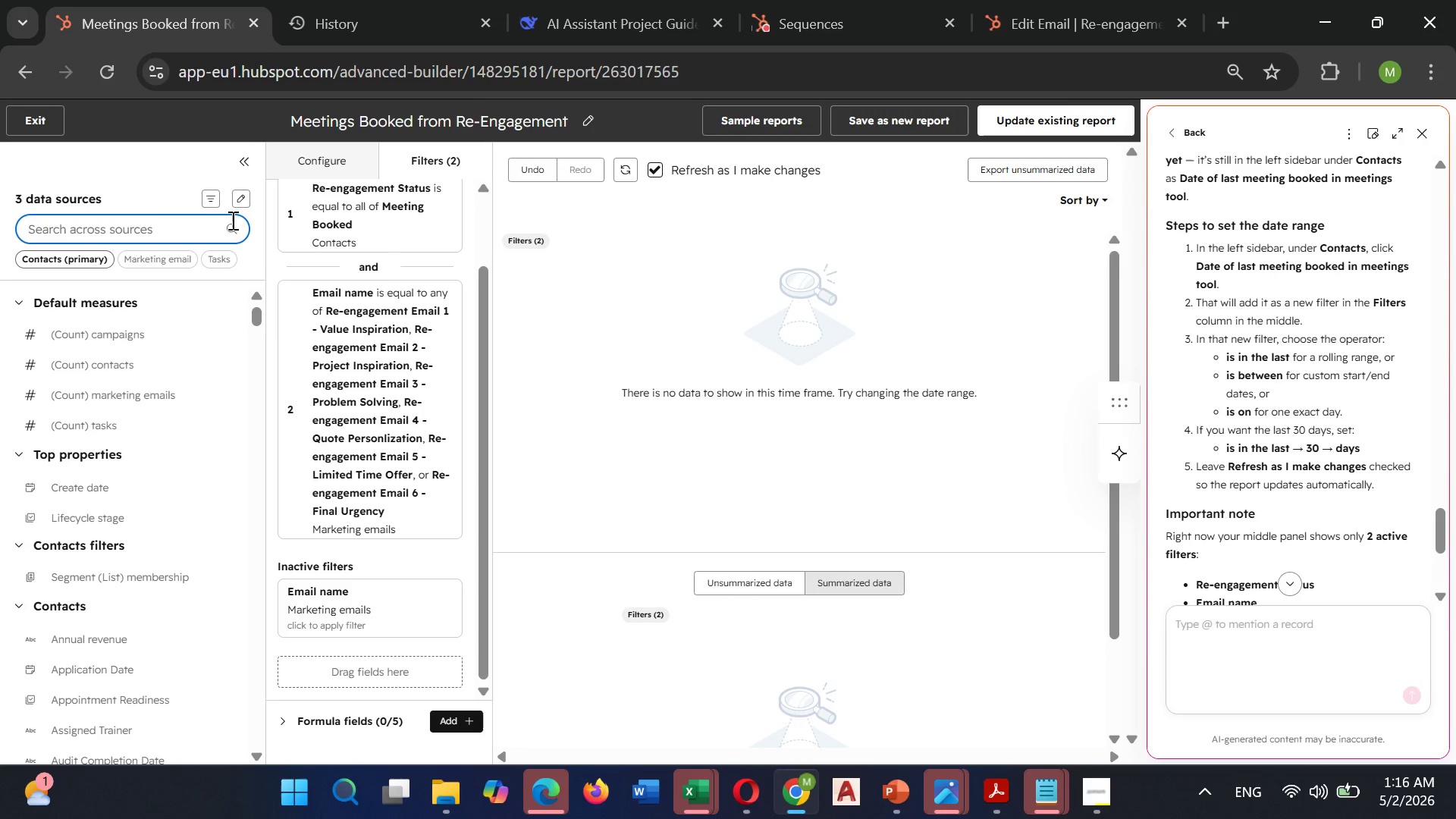 
type(date)
 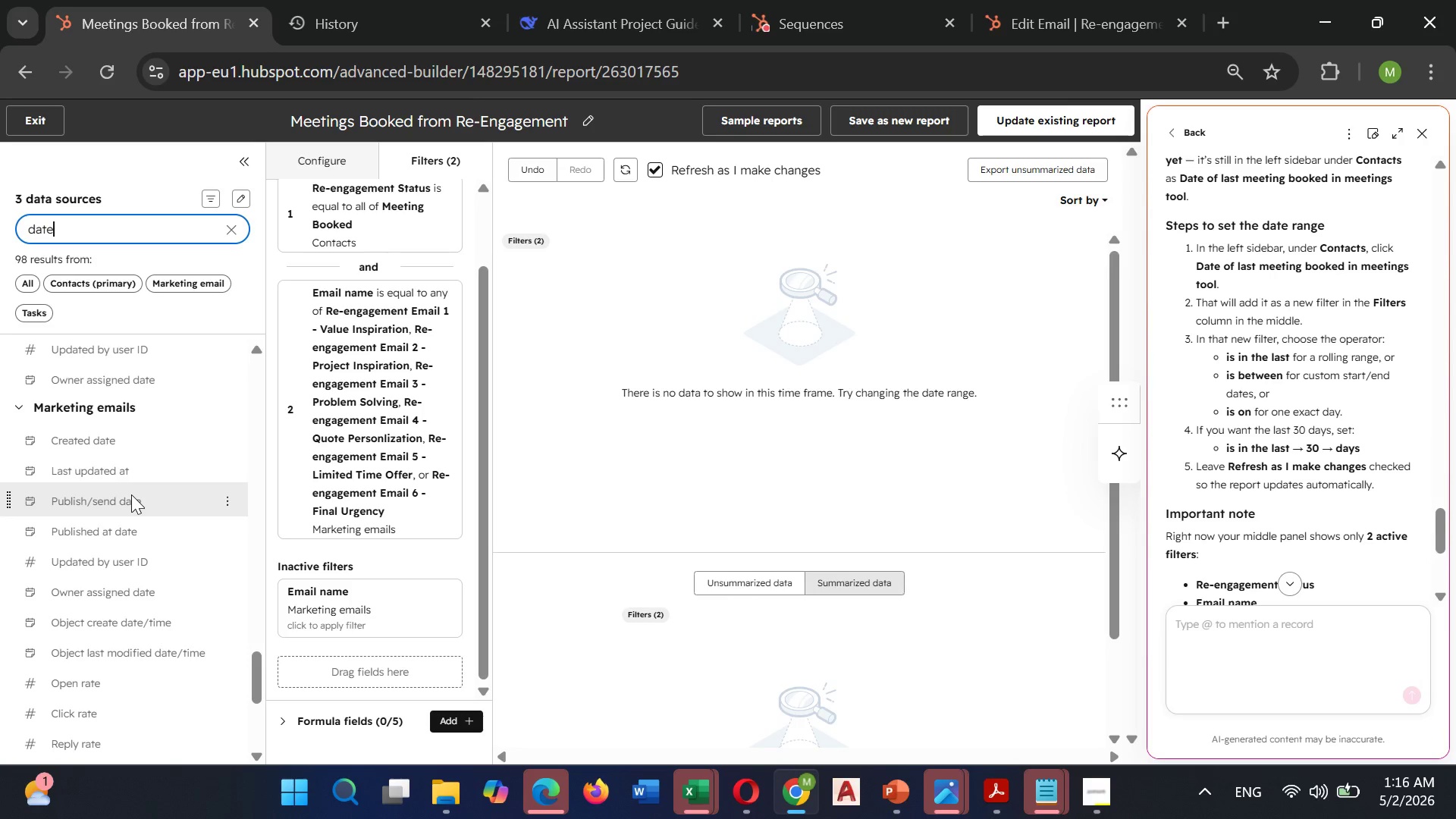 
wait(25.17)
 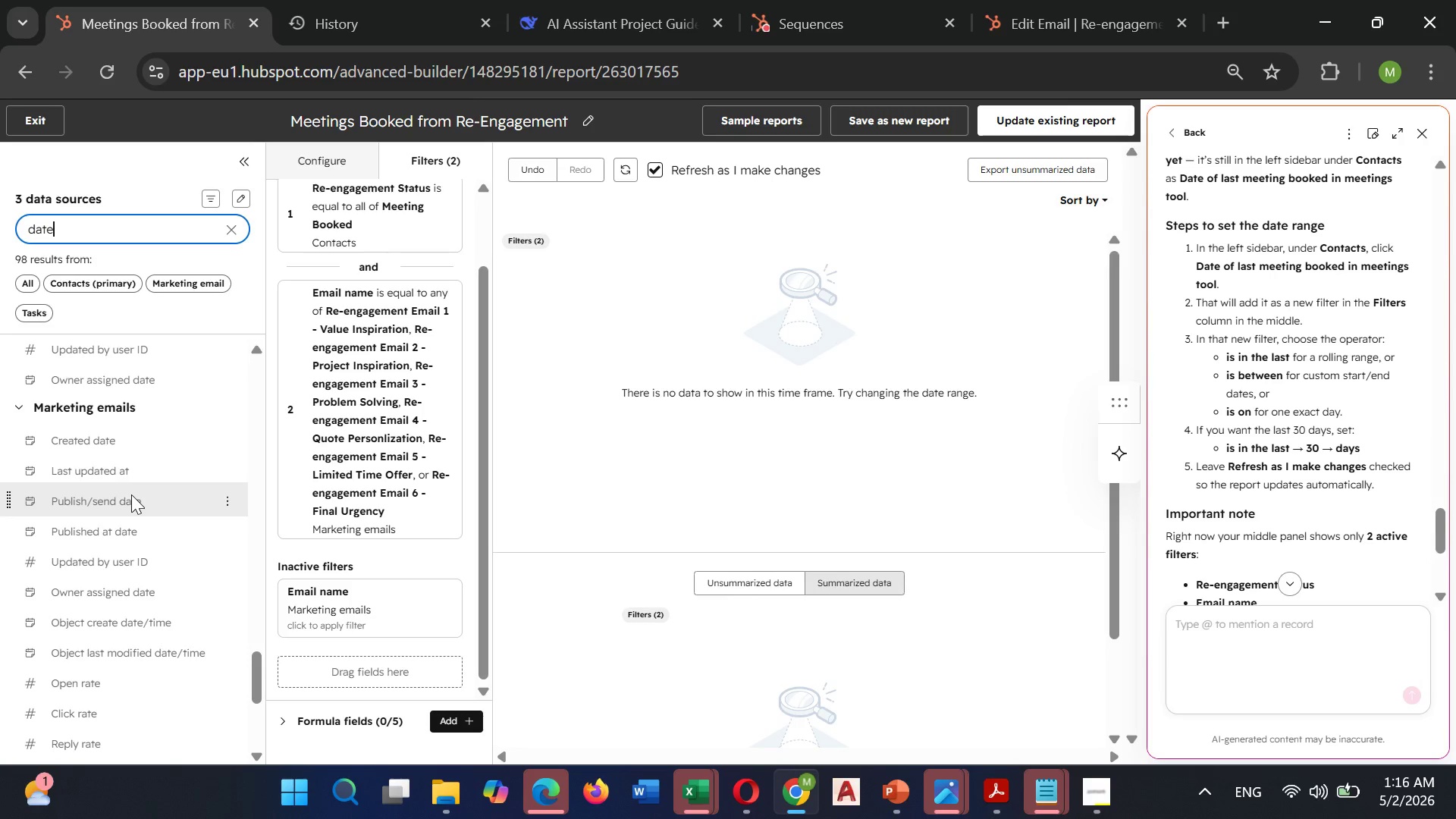 
left_click([224, 497])
 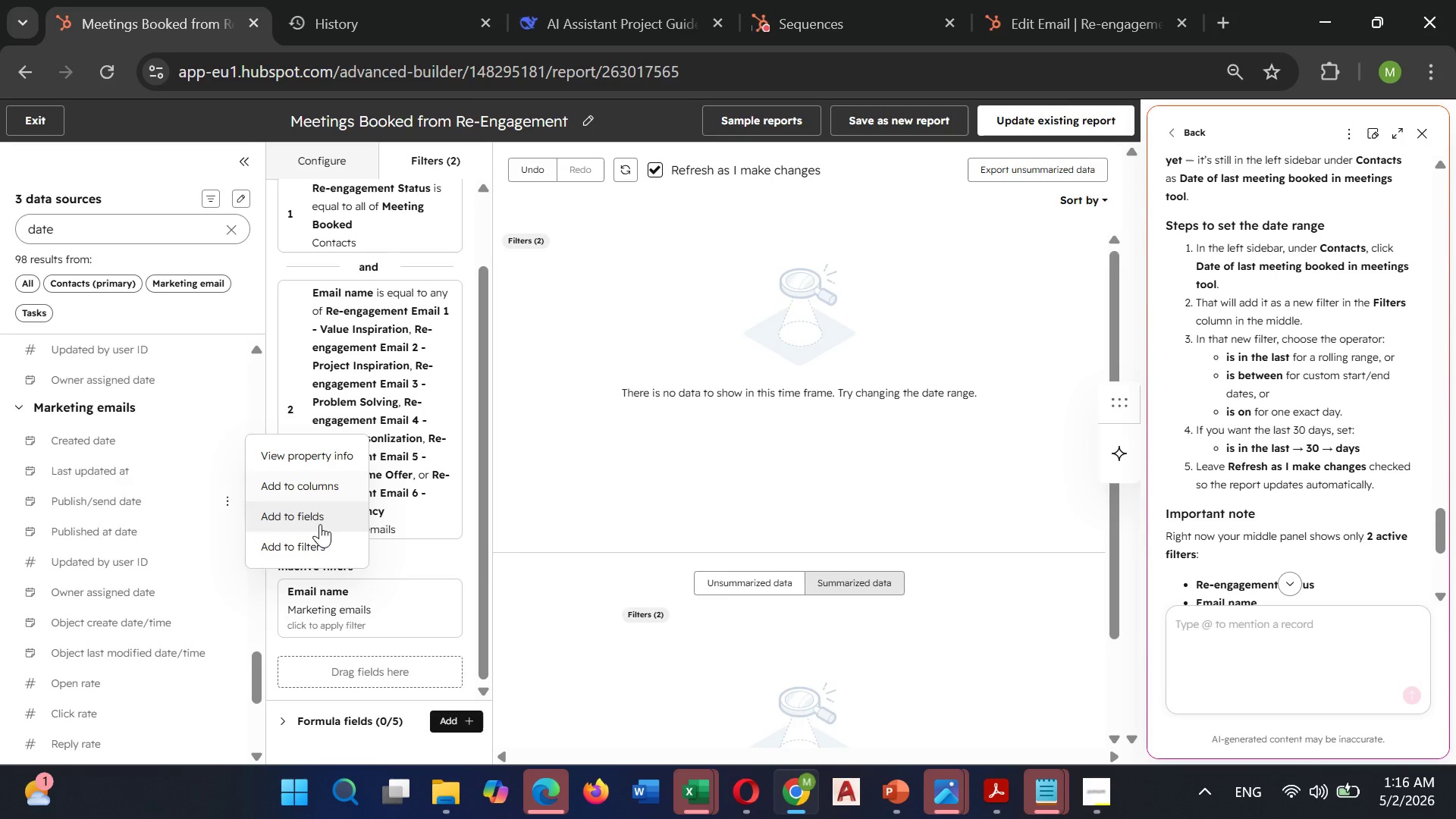 
left_click([312, 541])
 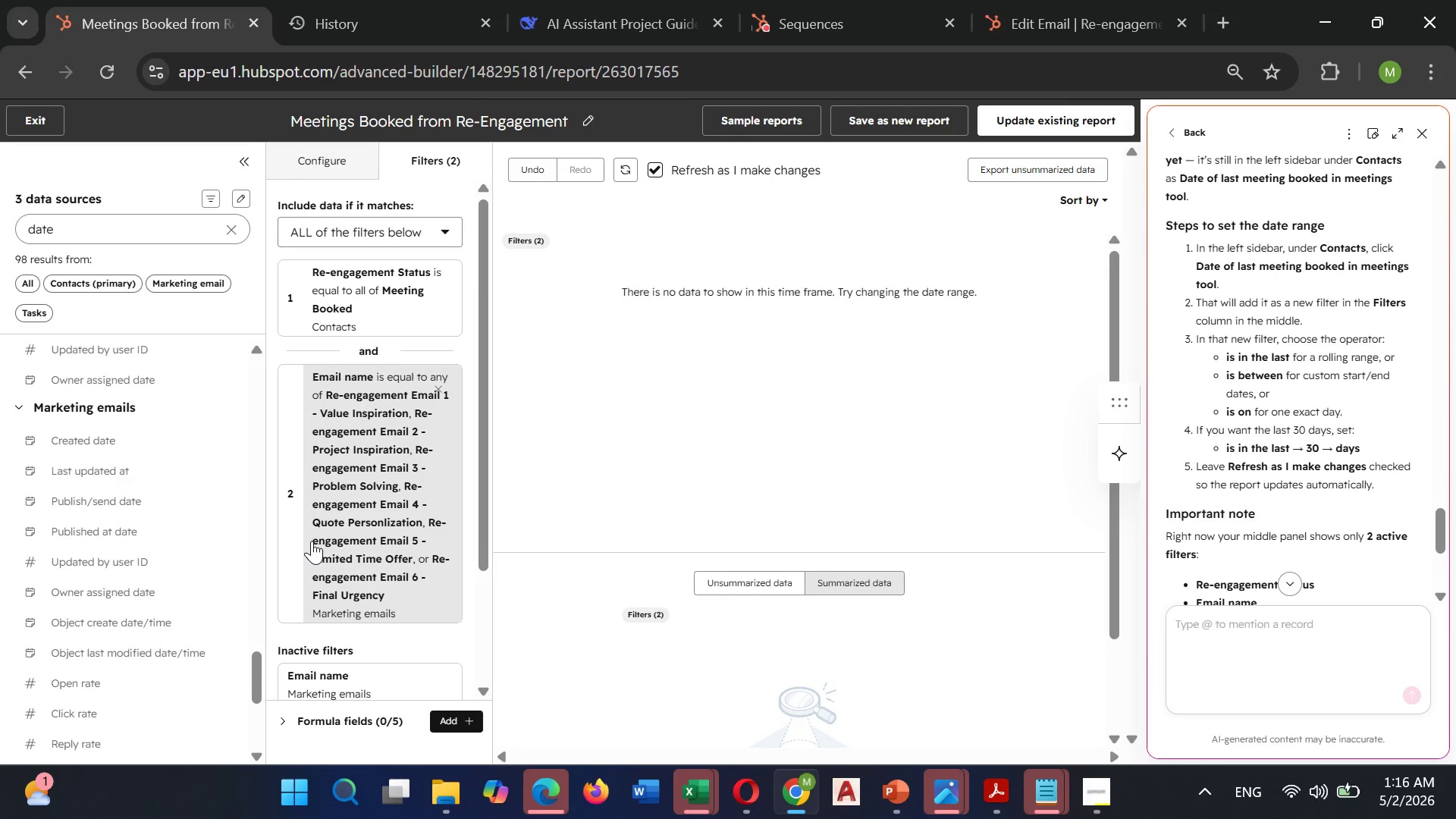 
mouse_move([409, 580])
 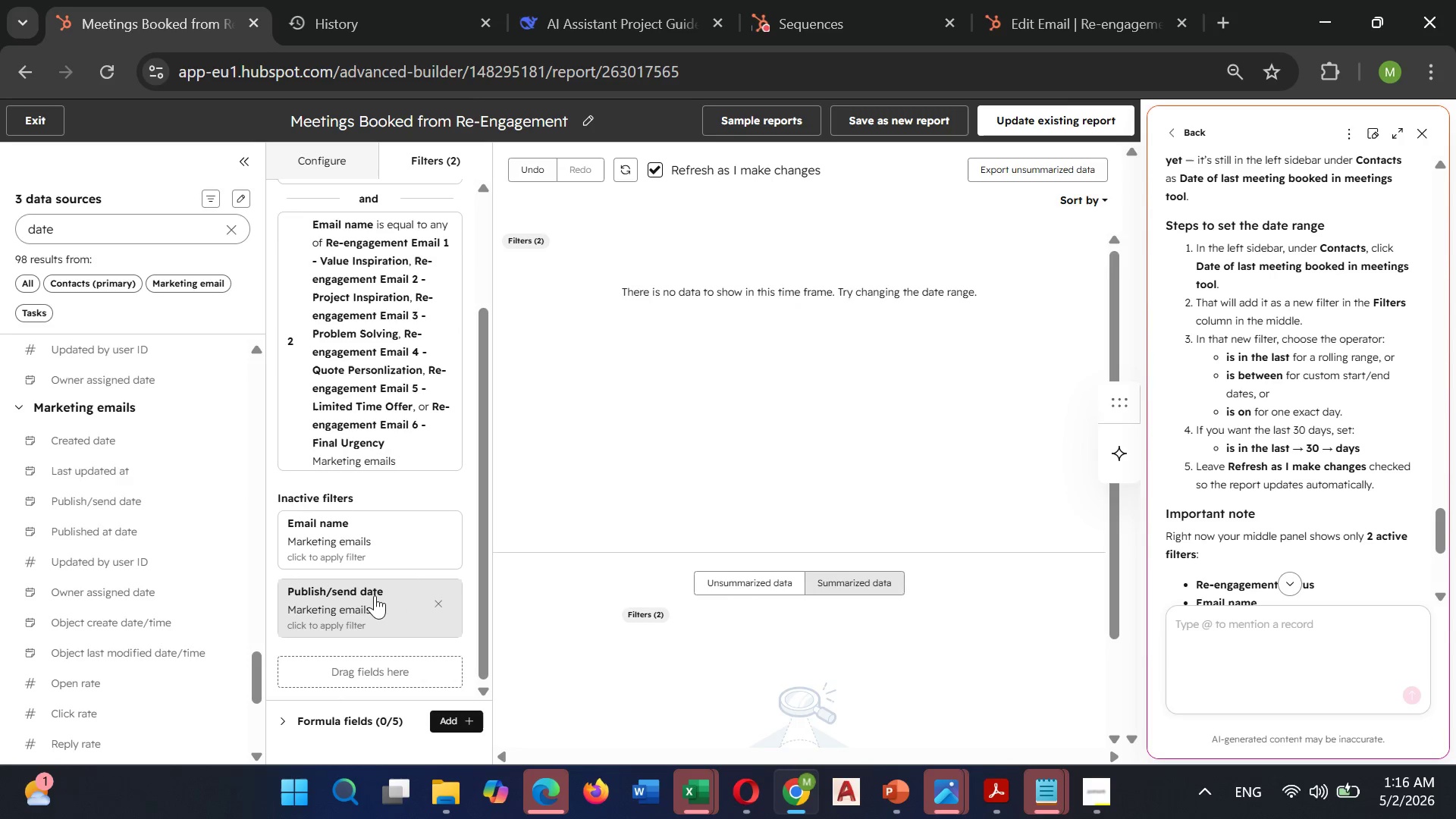 
left_click([375, 595])
 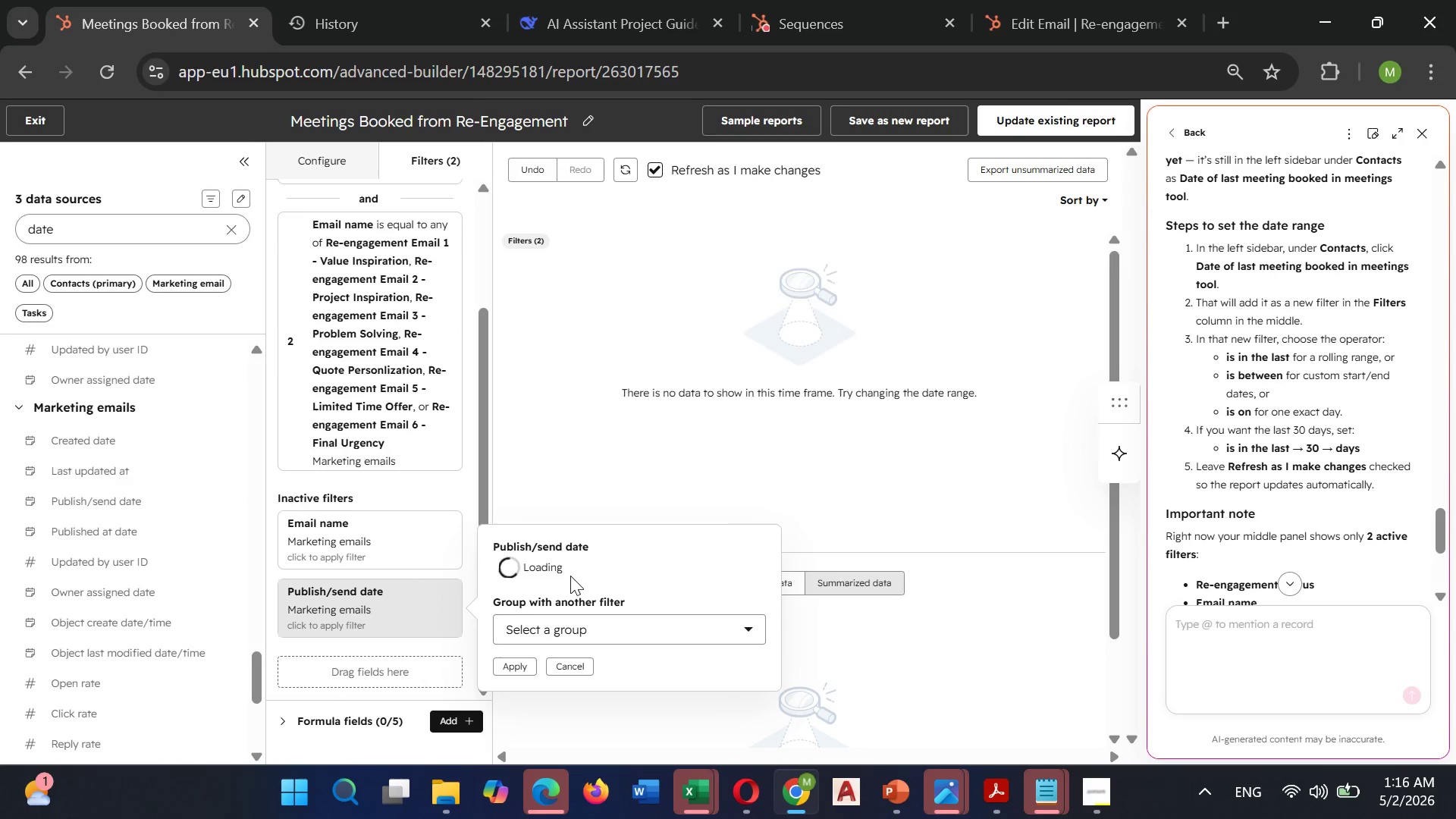 
wait(10.81)
 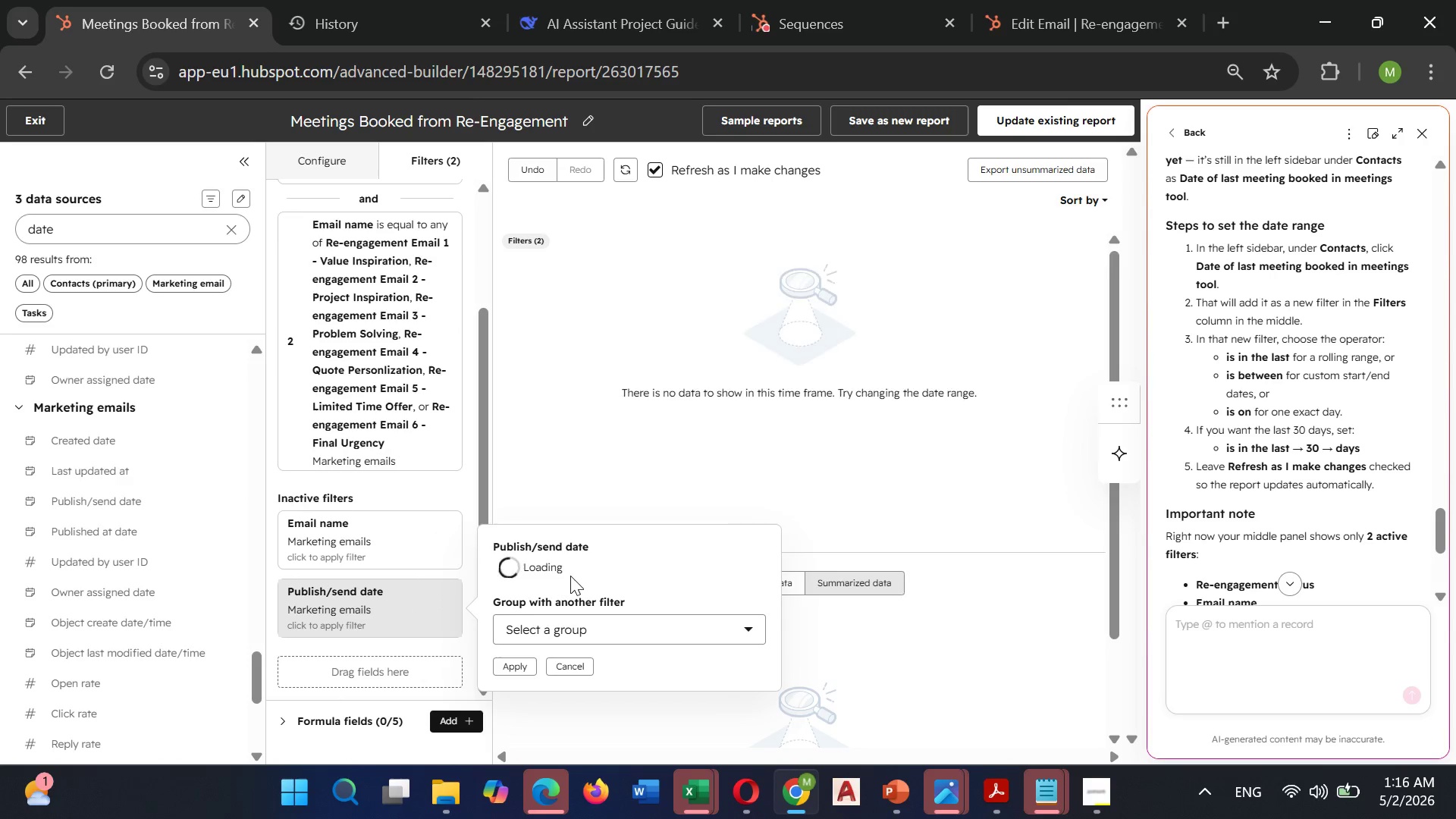 
left_click([539, 561])
 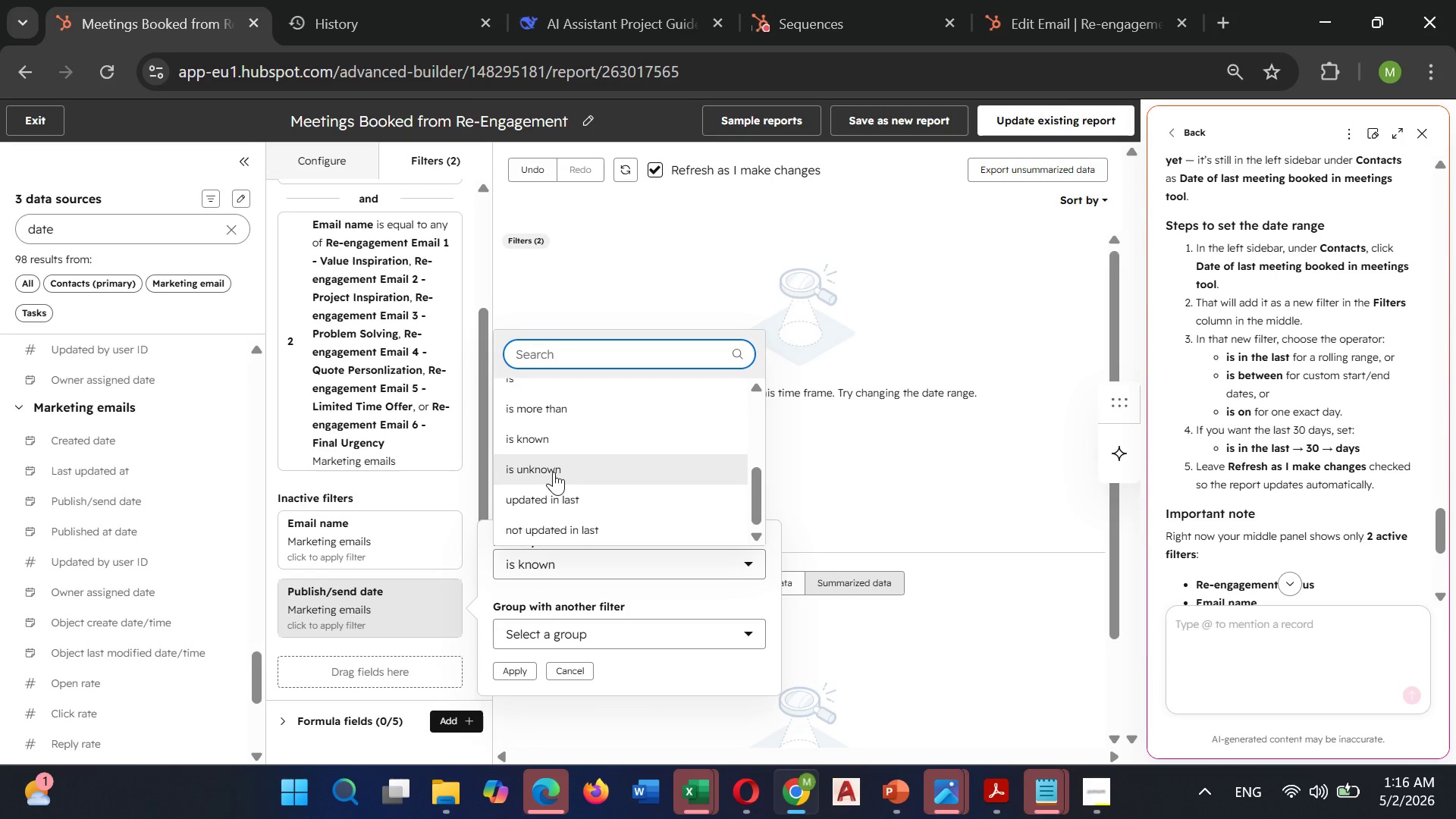 
scroll: coordinate [554, 472], scroll_direction: up, amount: 3.0
 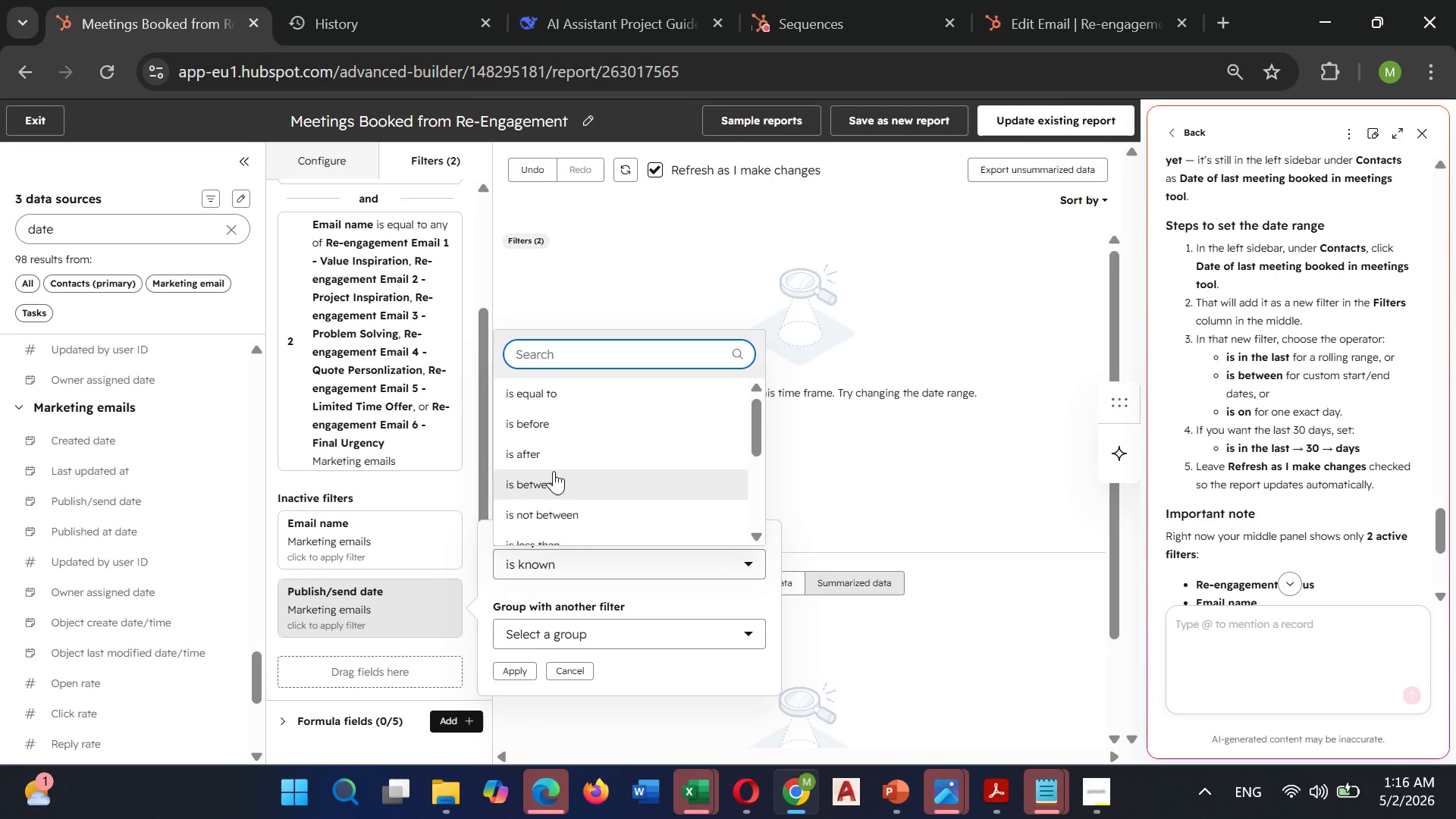 
scroll: coordinate [554, 461], scroll_direction: down, amount: 3.0
 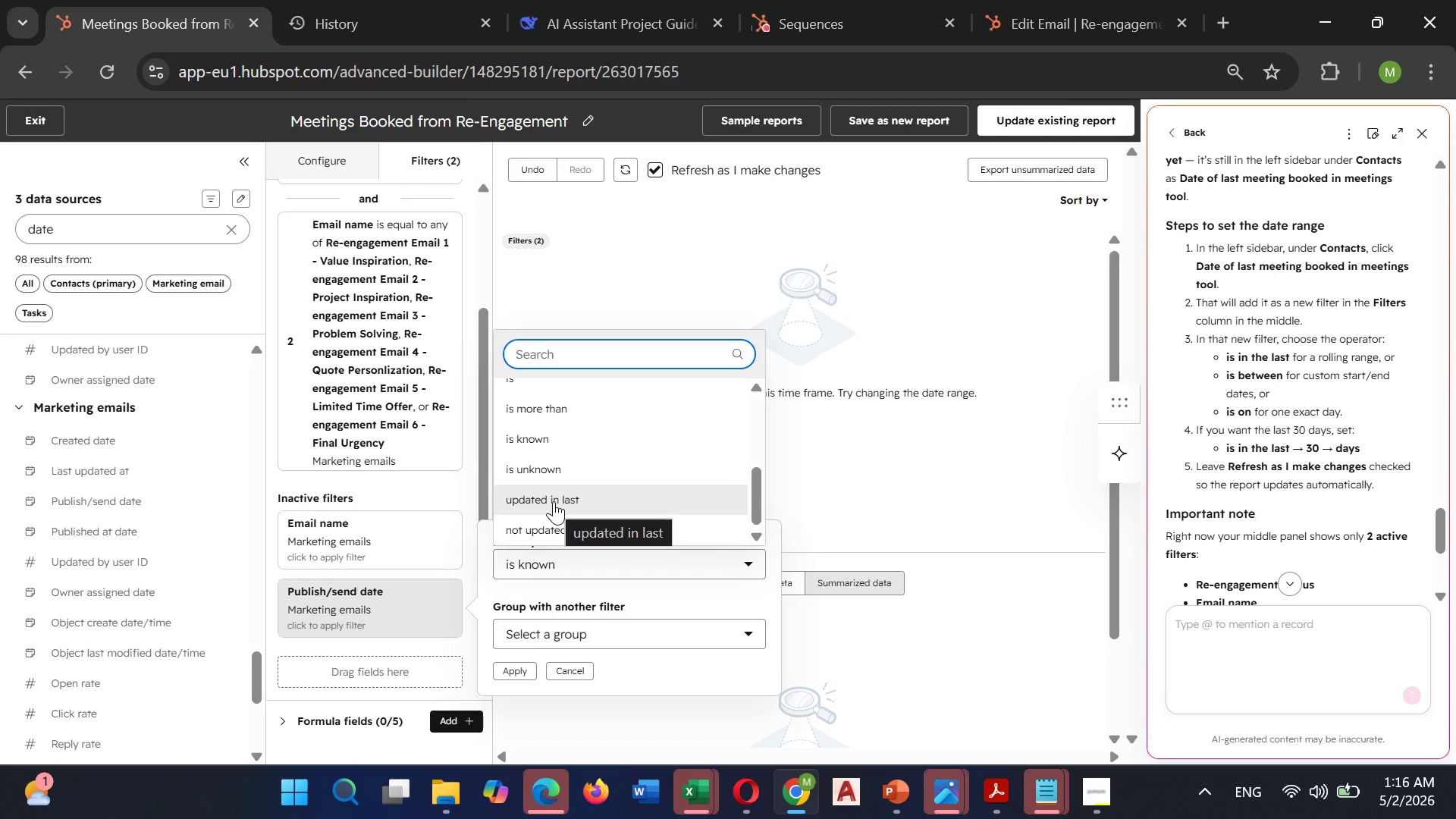 
left_click([554, 501])
 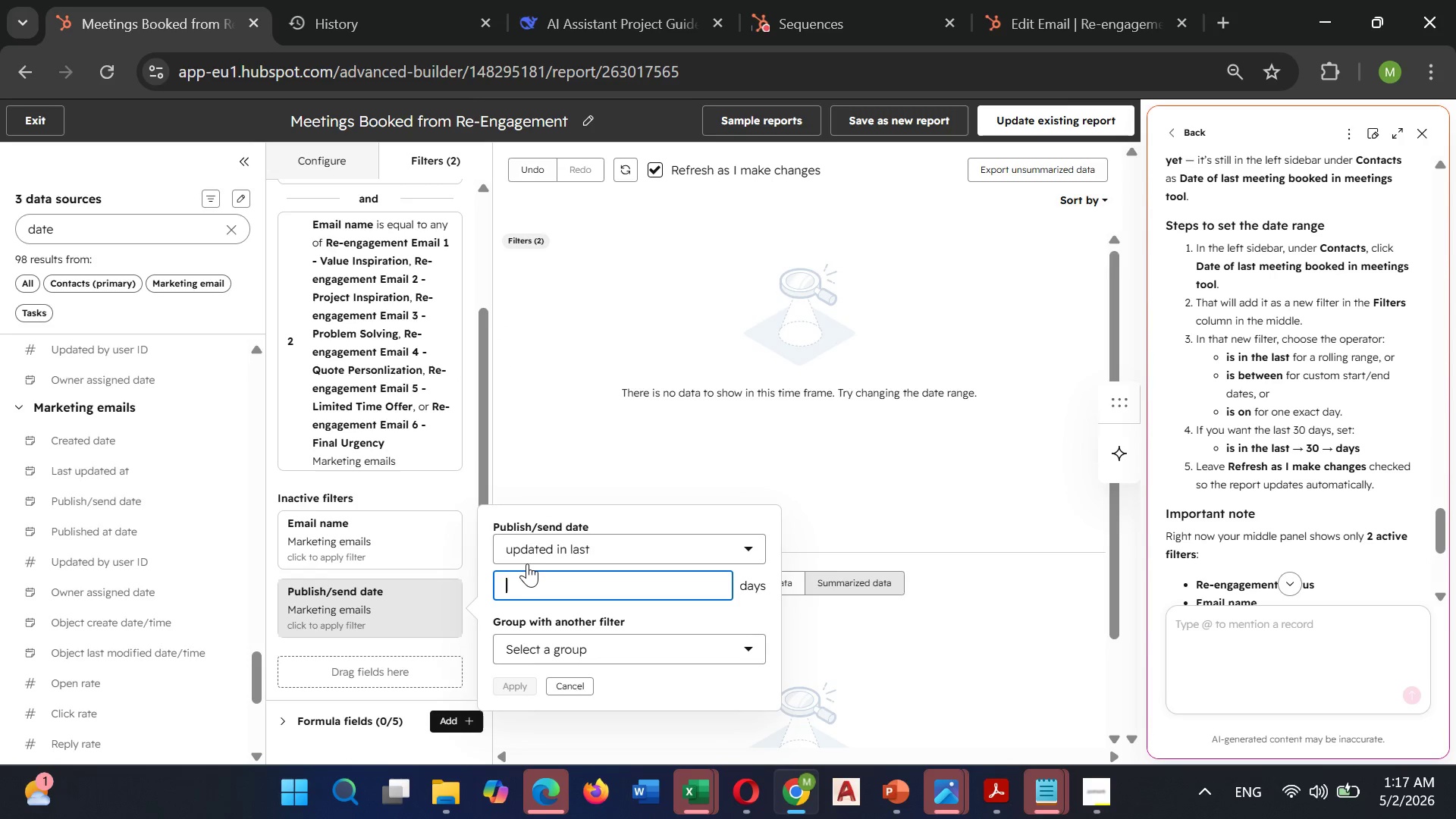 
type(30)
 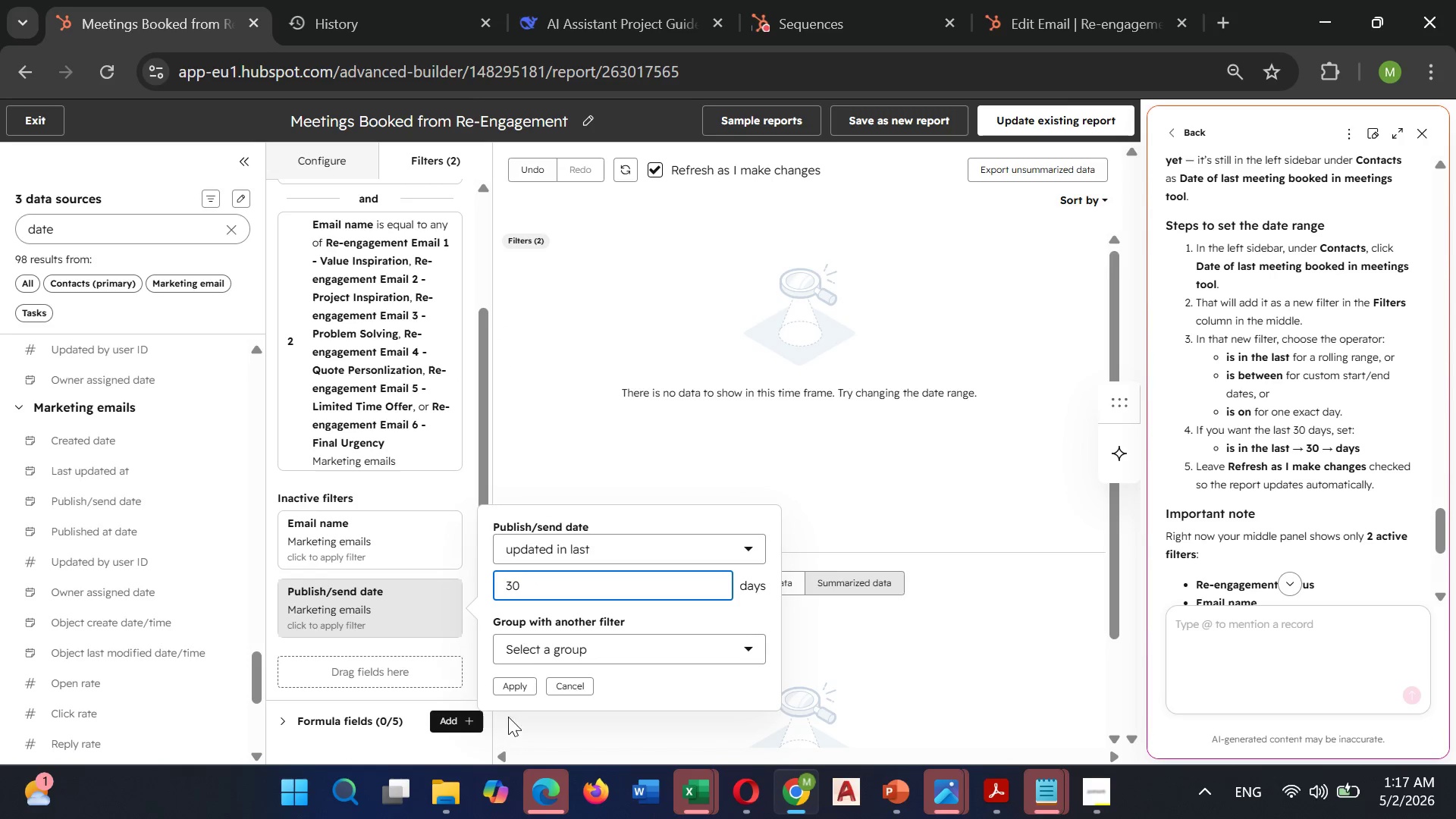 
left_click([513, 682])
 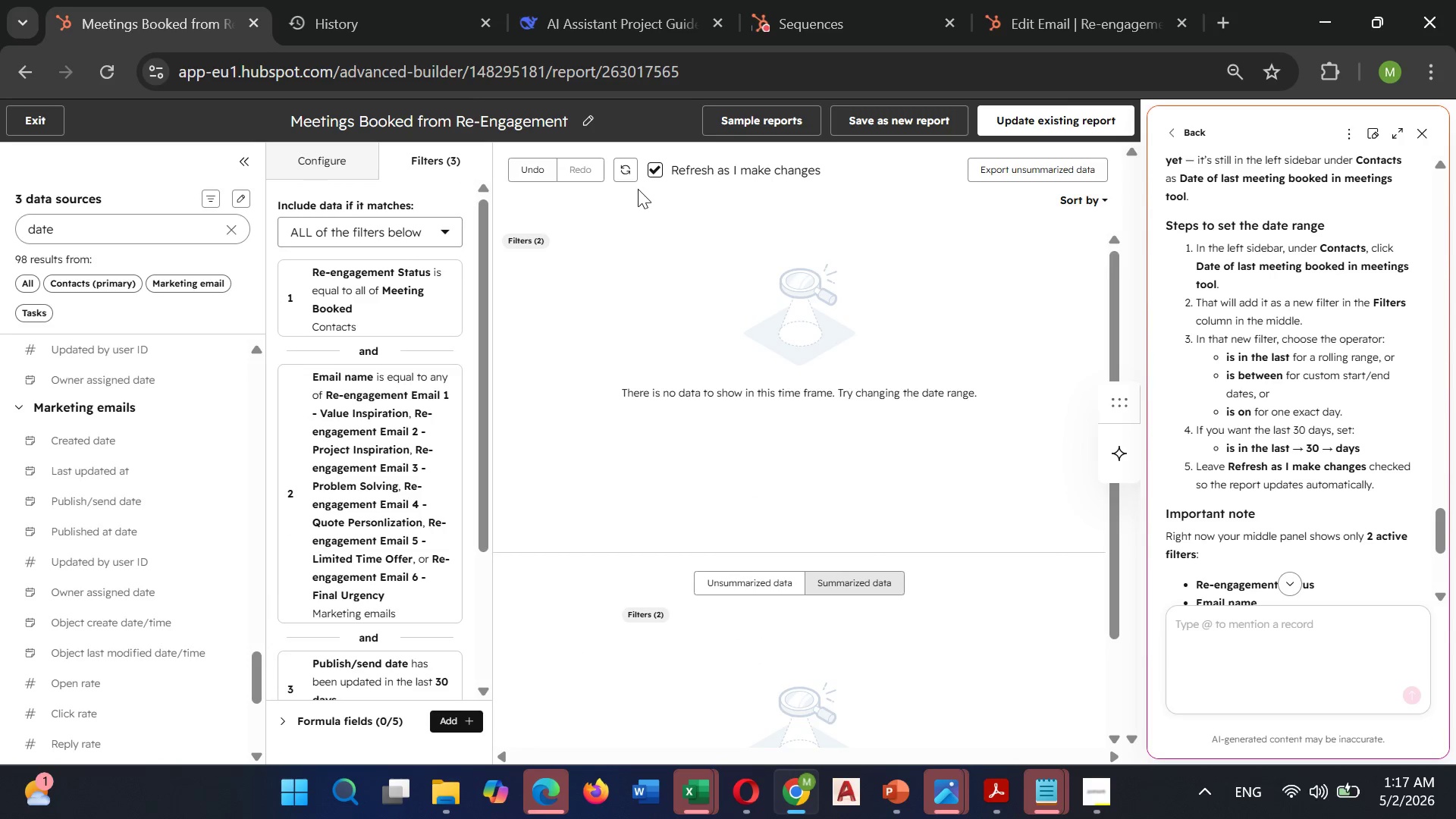 
left_click([623, 176])
 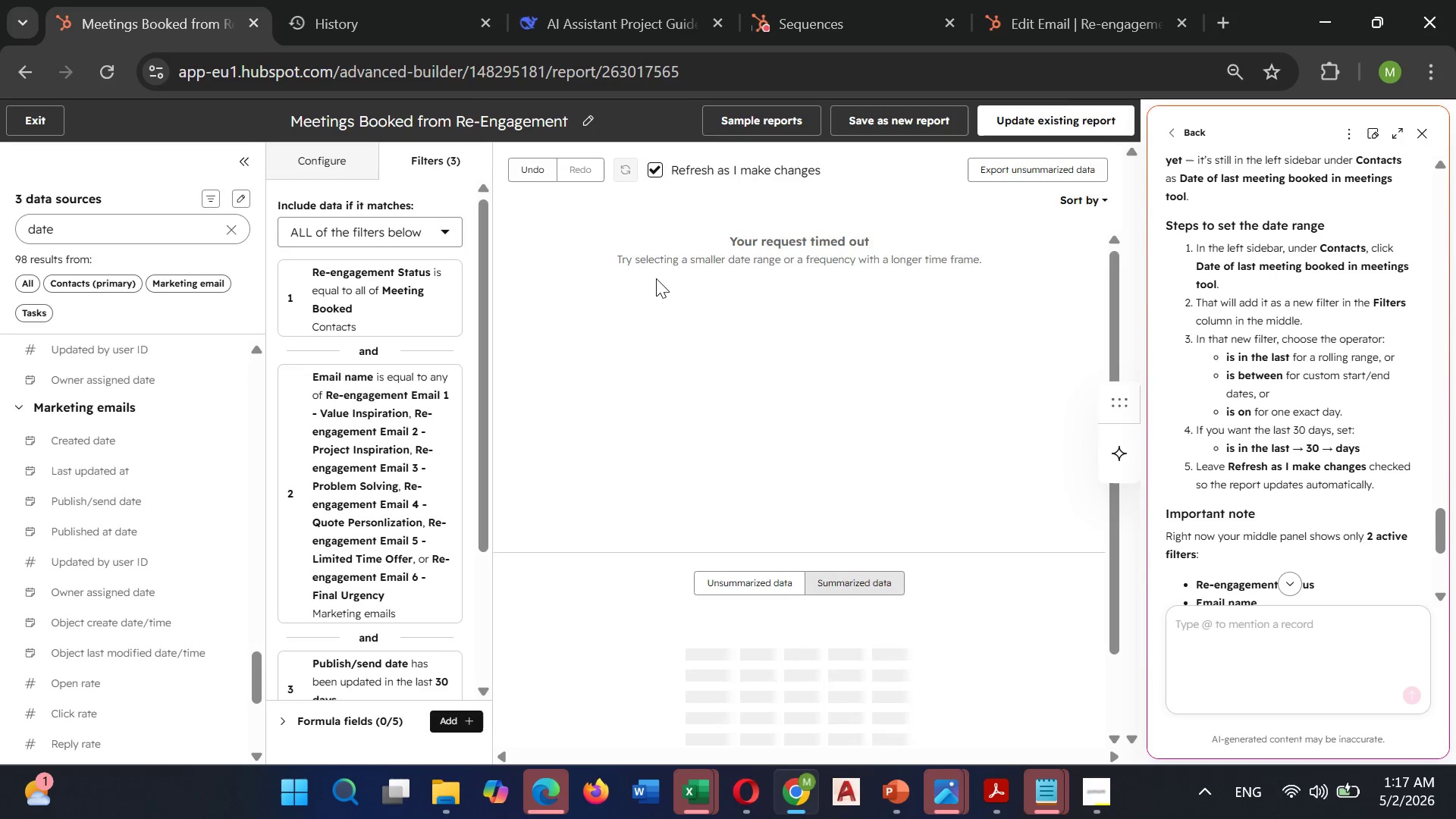 
wait(37.88)
 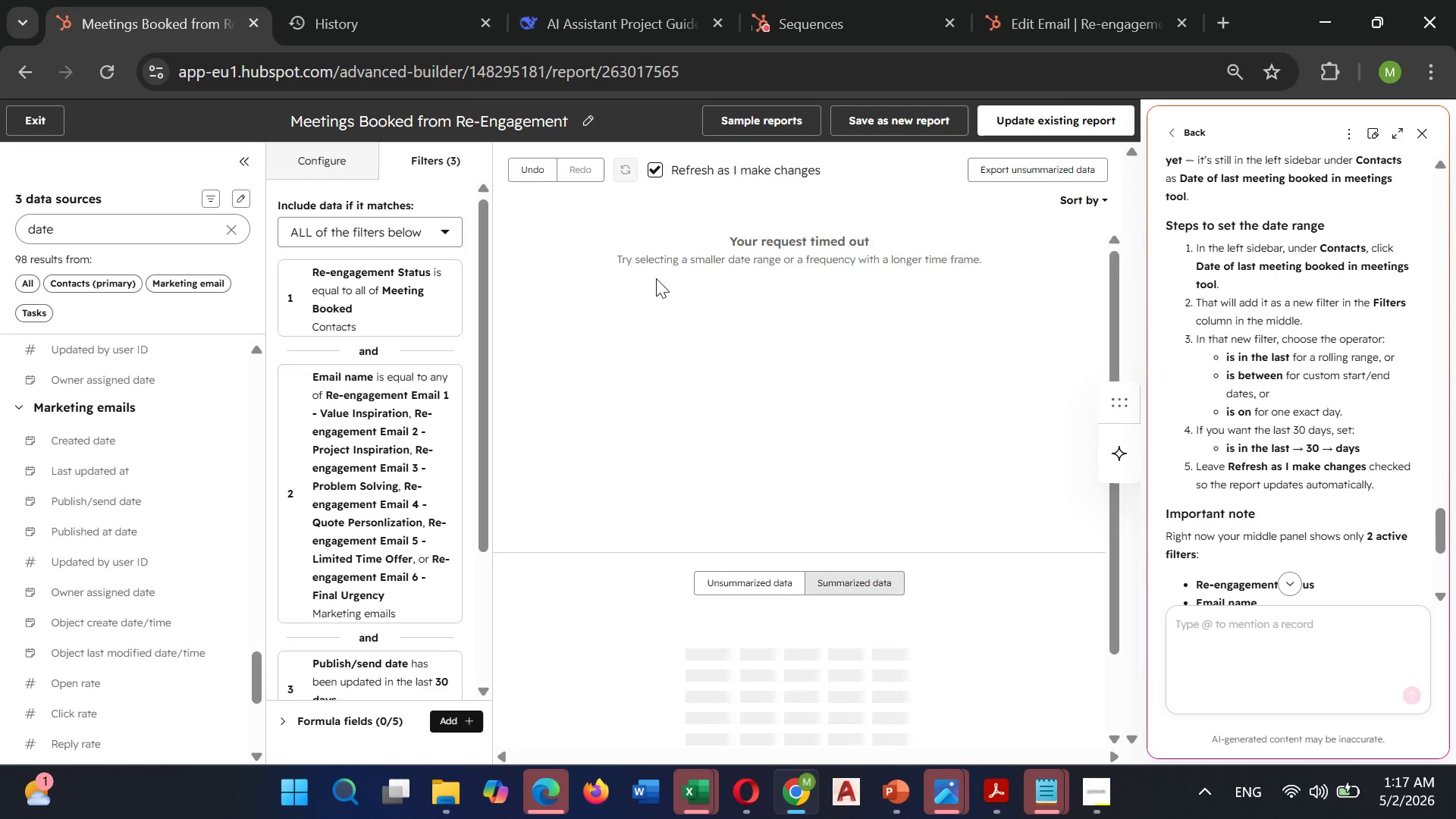 
double_click([675, 263])
 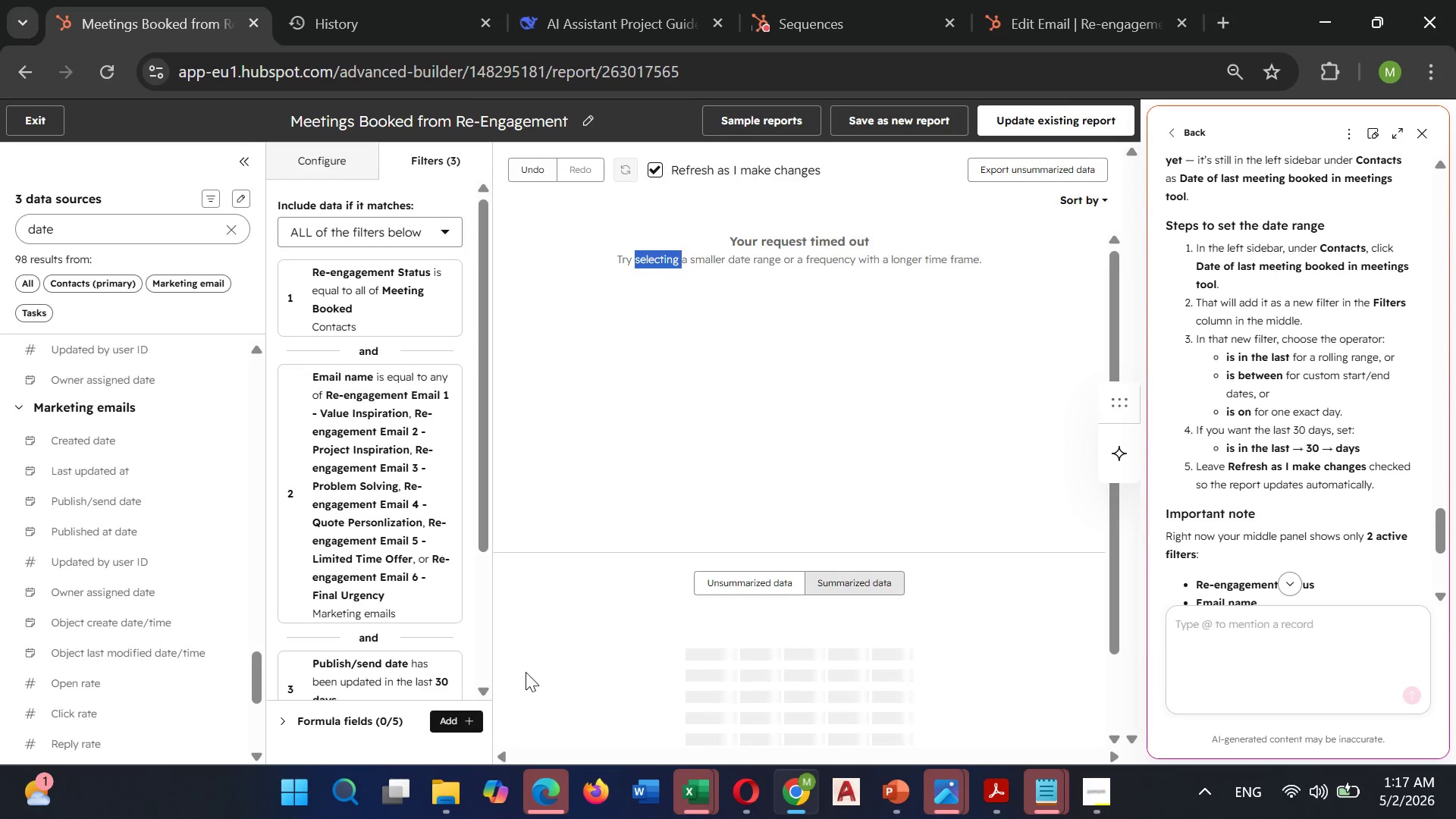 
wait(5.2)
 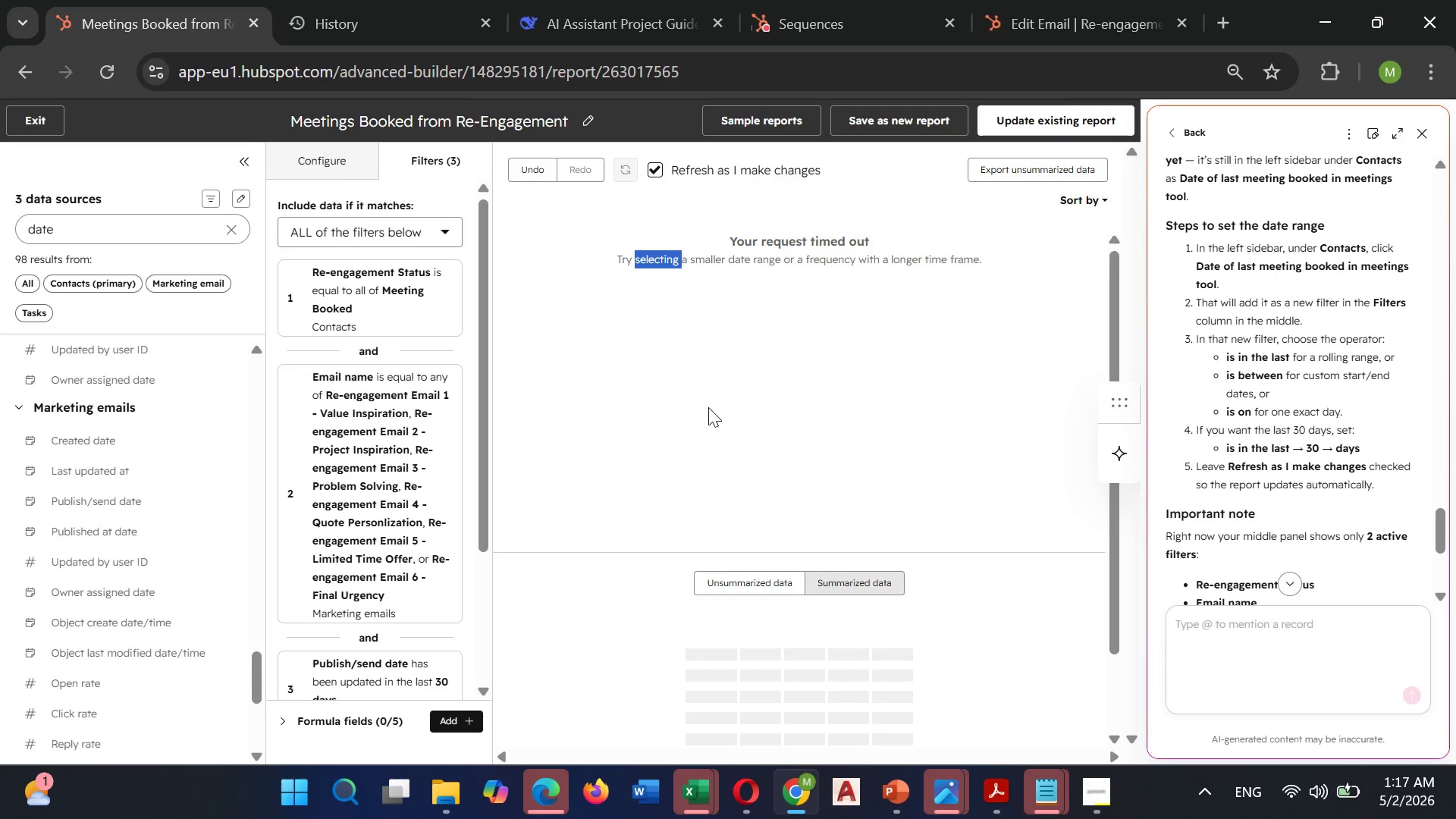 
scroll: coordinate [378, 676], scroll_direction: down, amount: 1.0
 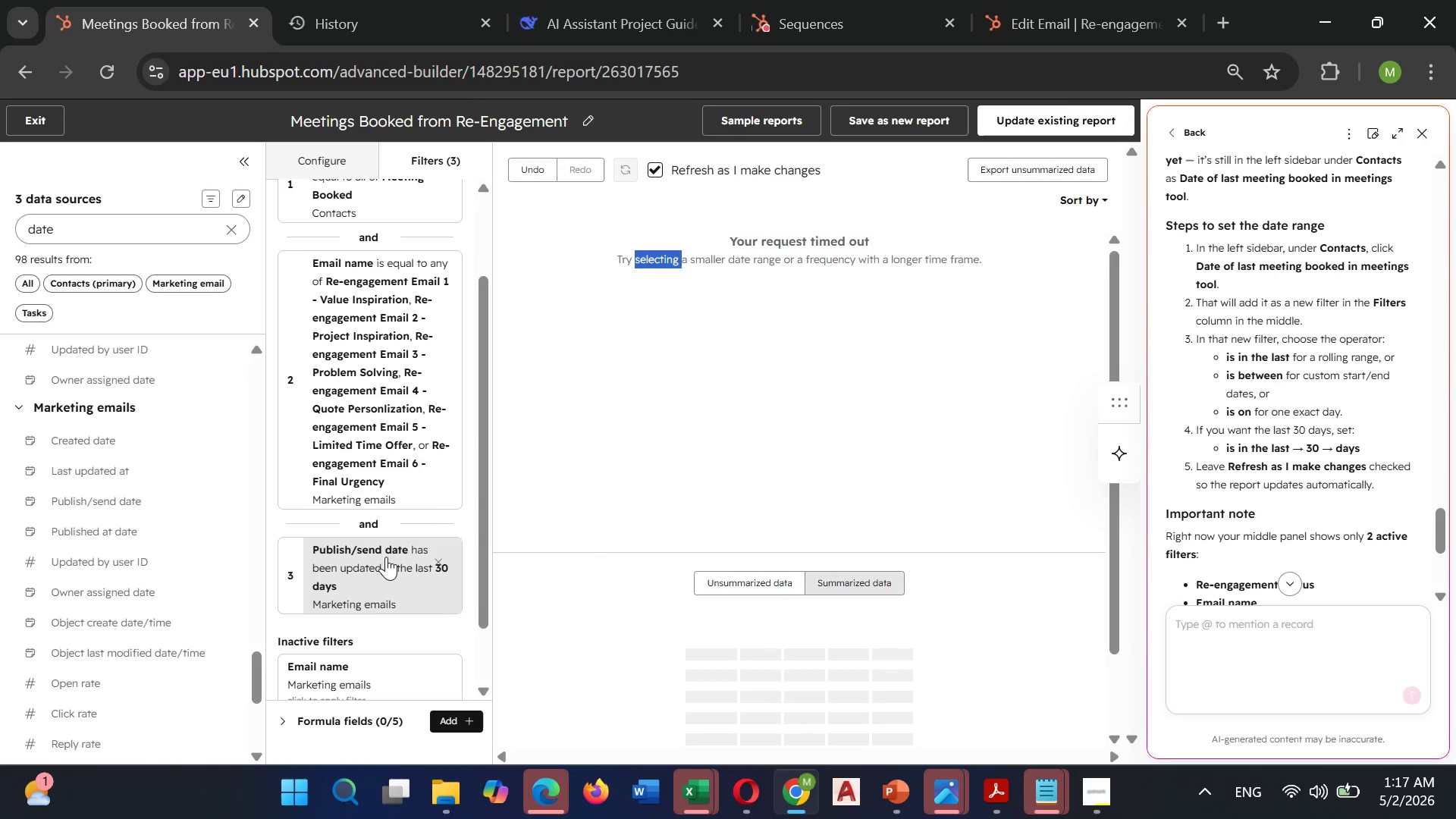 
left_click([386, 556])
 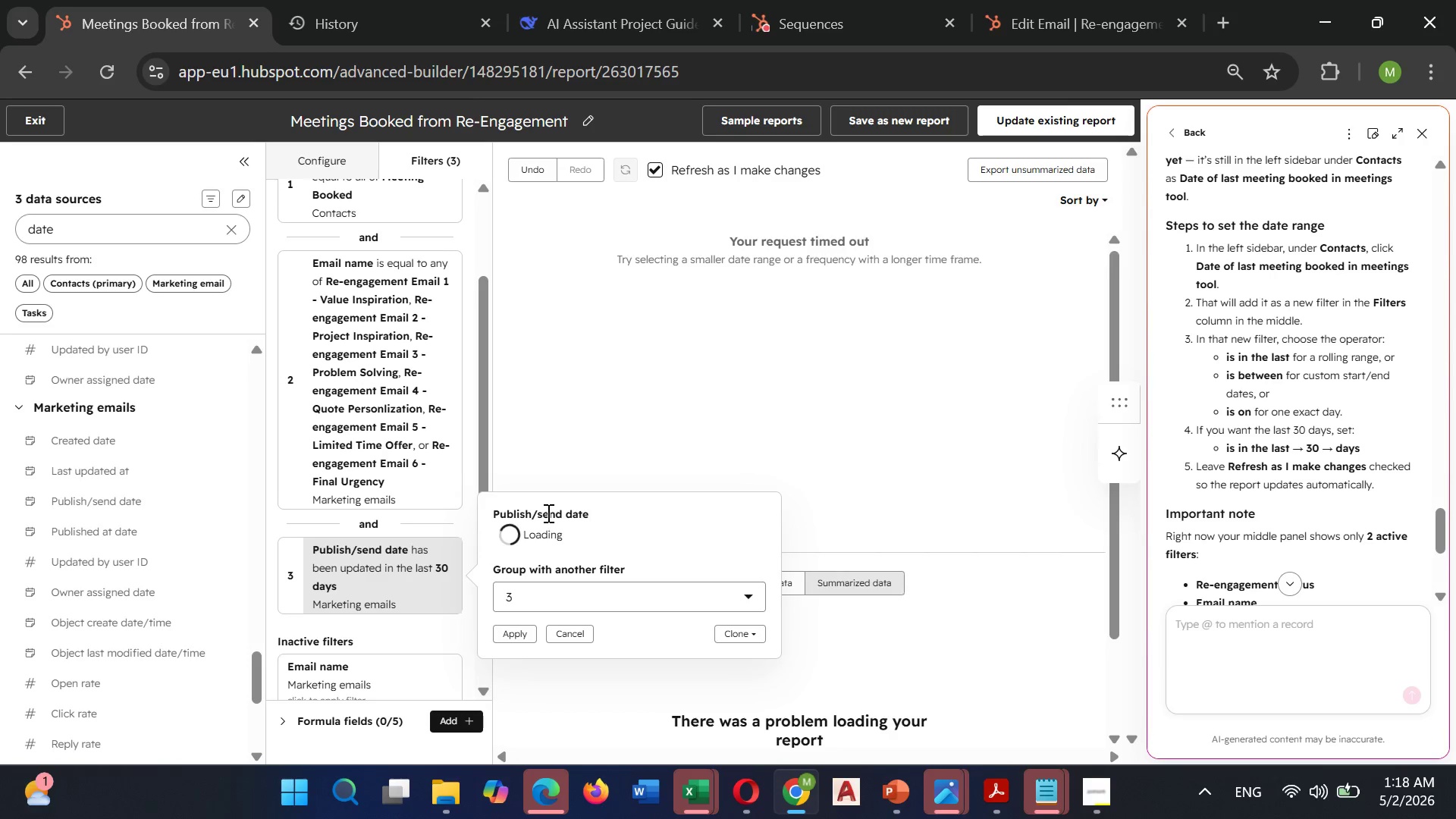 
wait(15.67)
 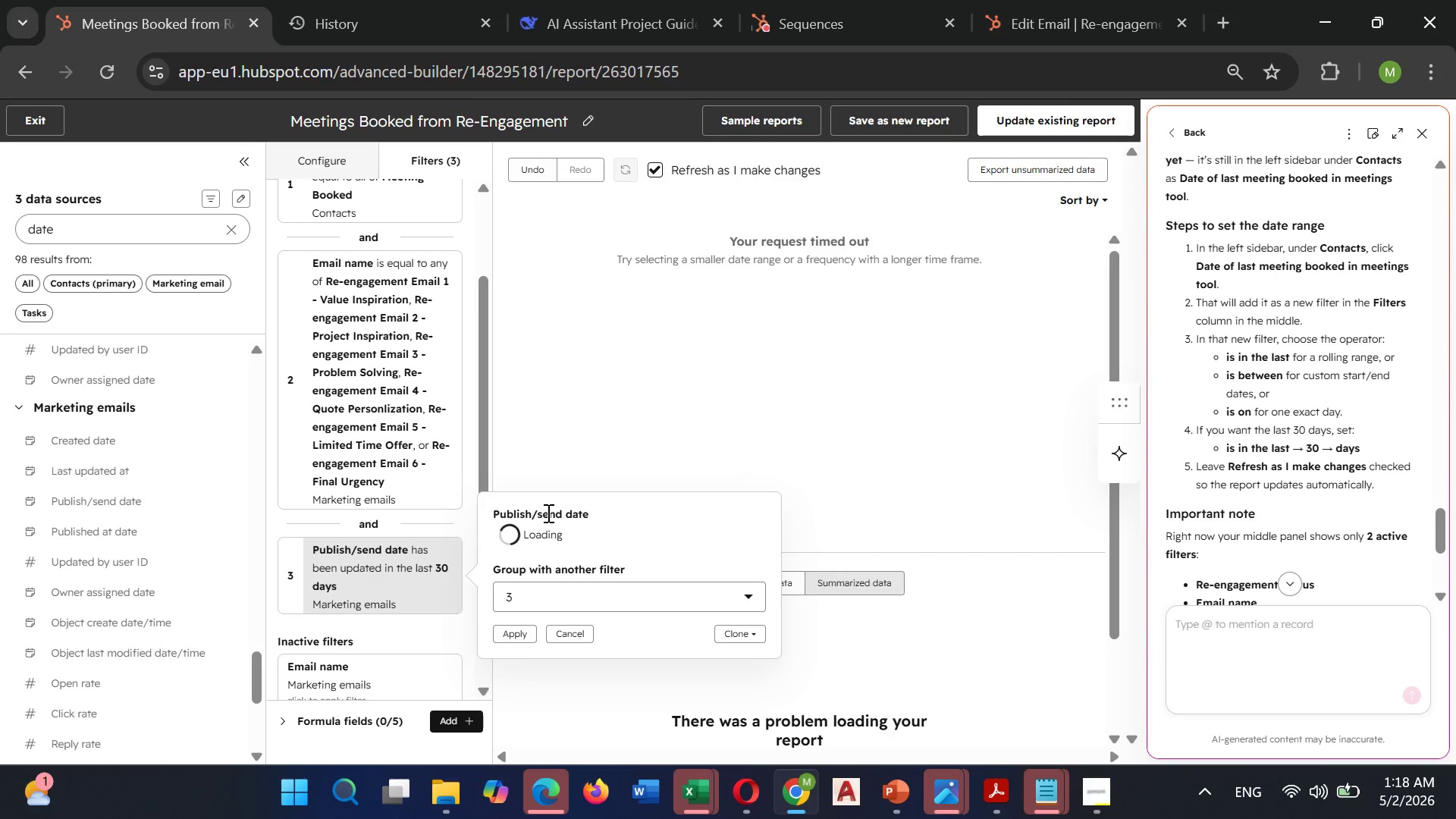 
left_click([544, 547])
 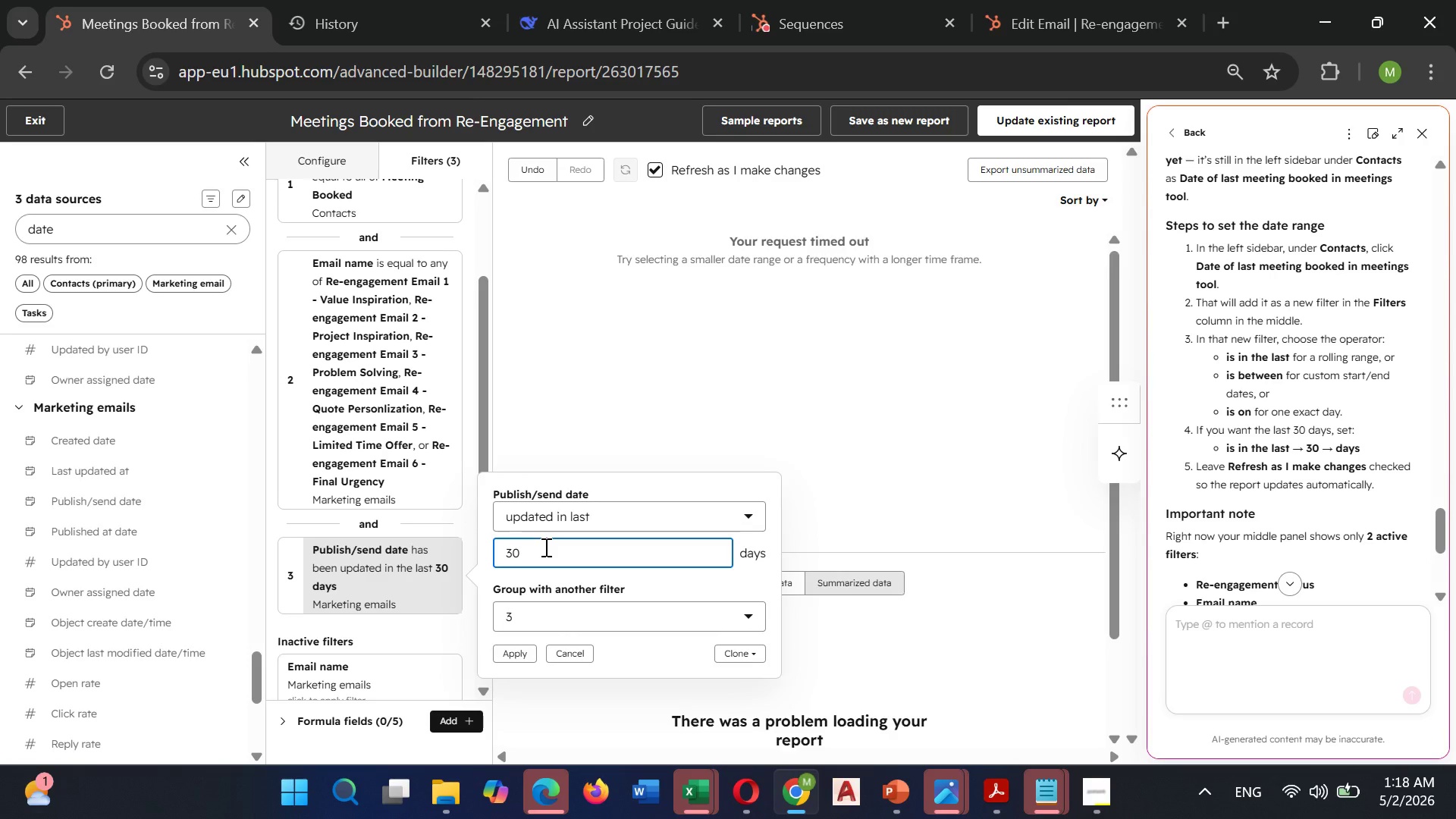 
key(Backspace)
 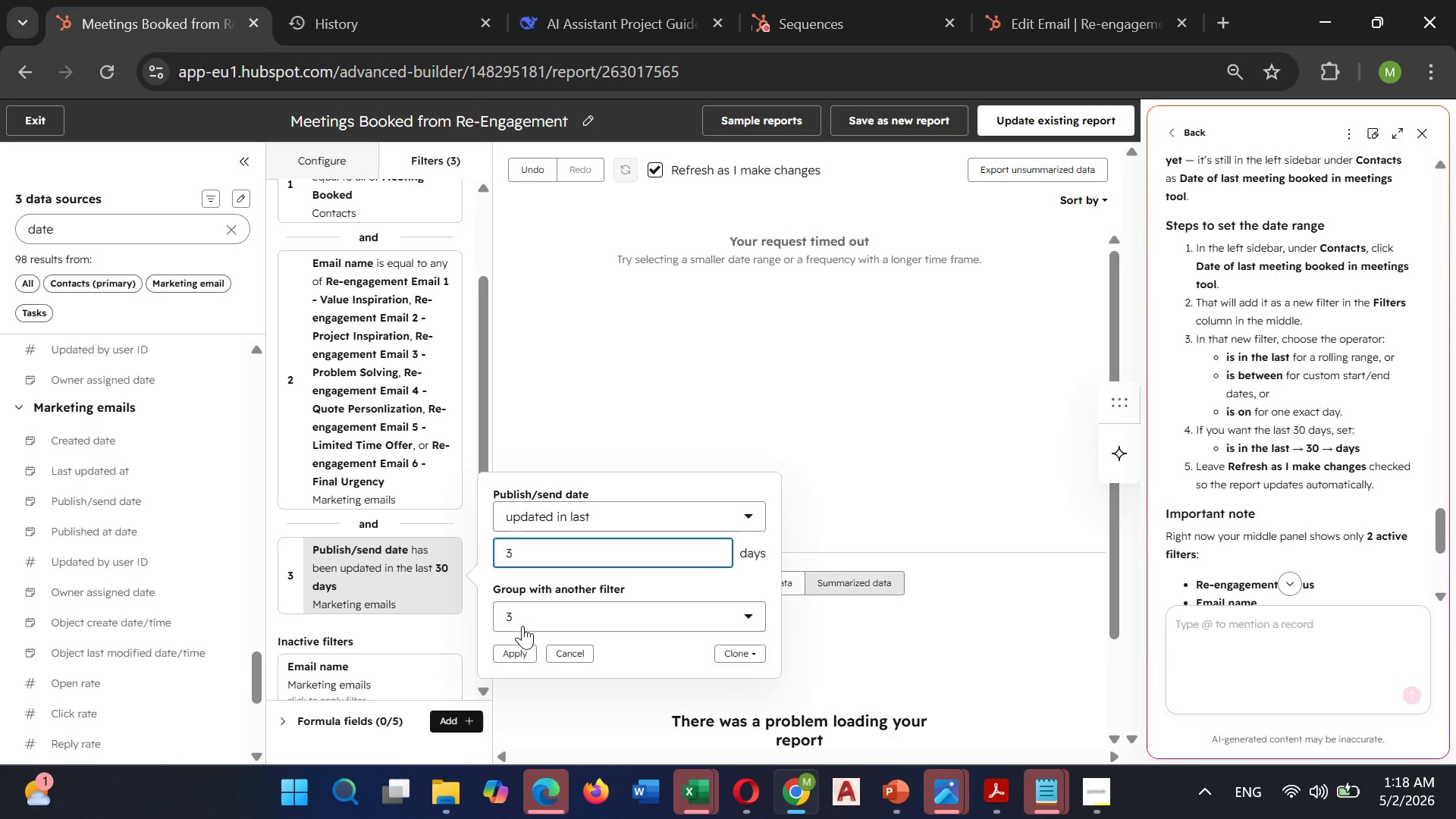 
left_click([508, 651])
 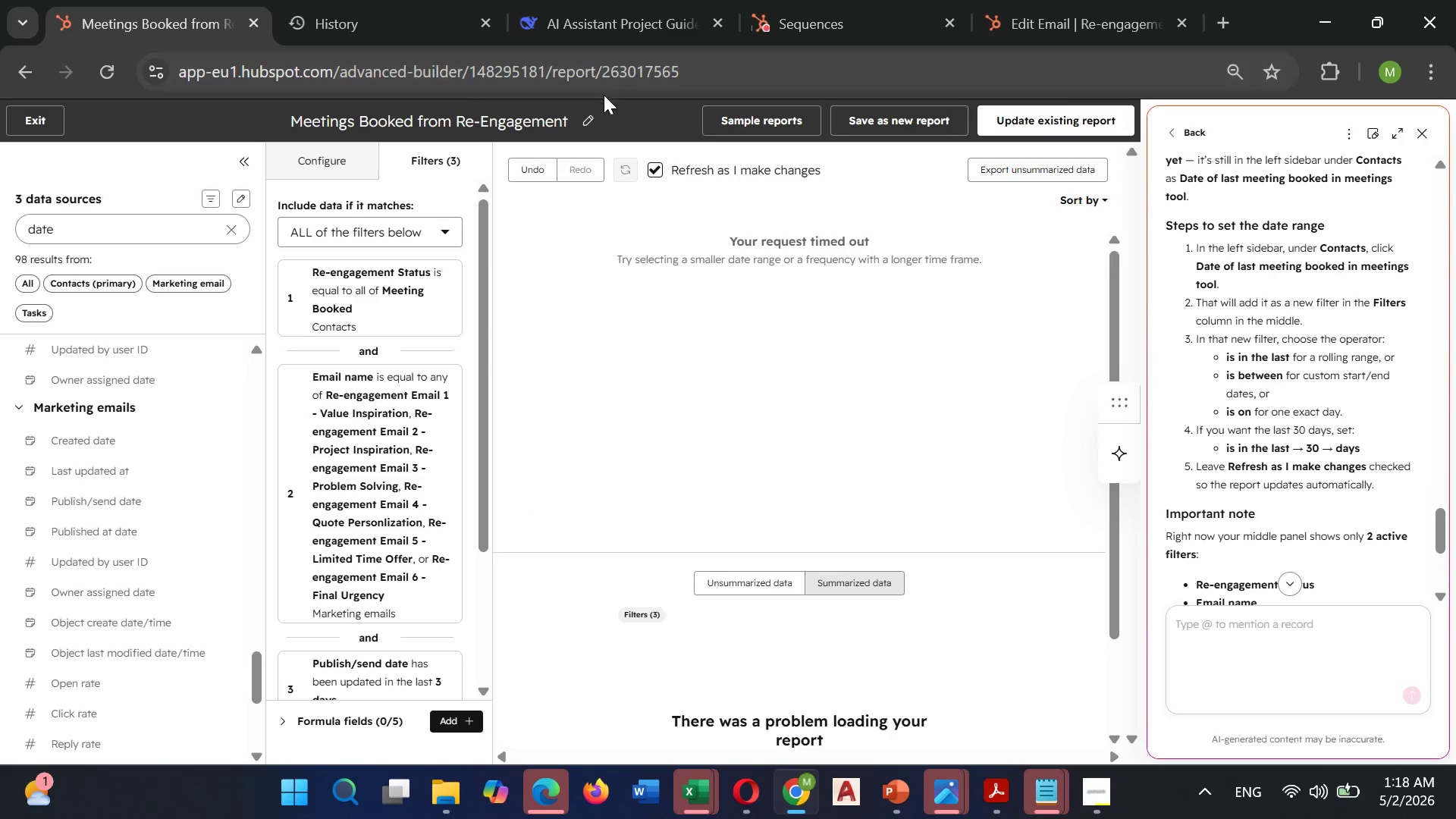 
left_click([621, 173])
 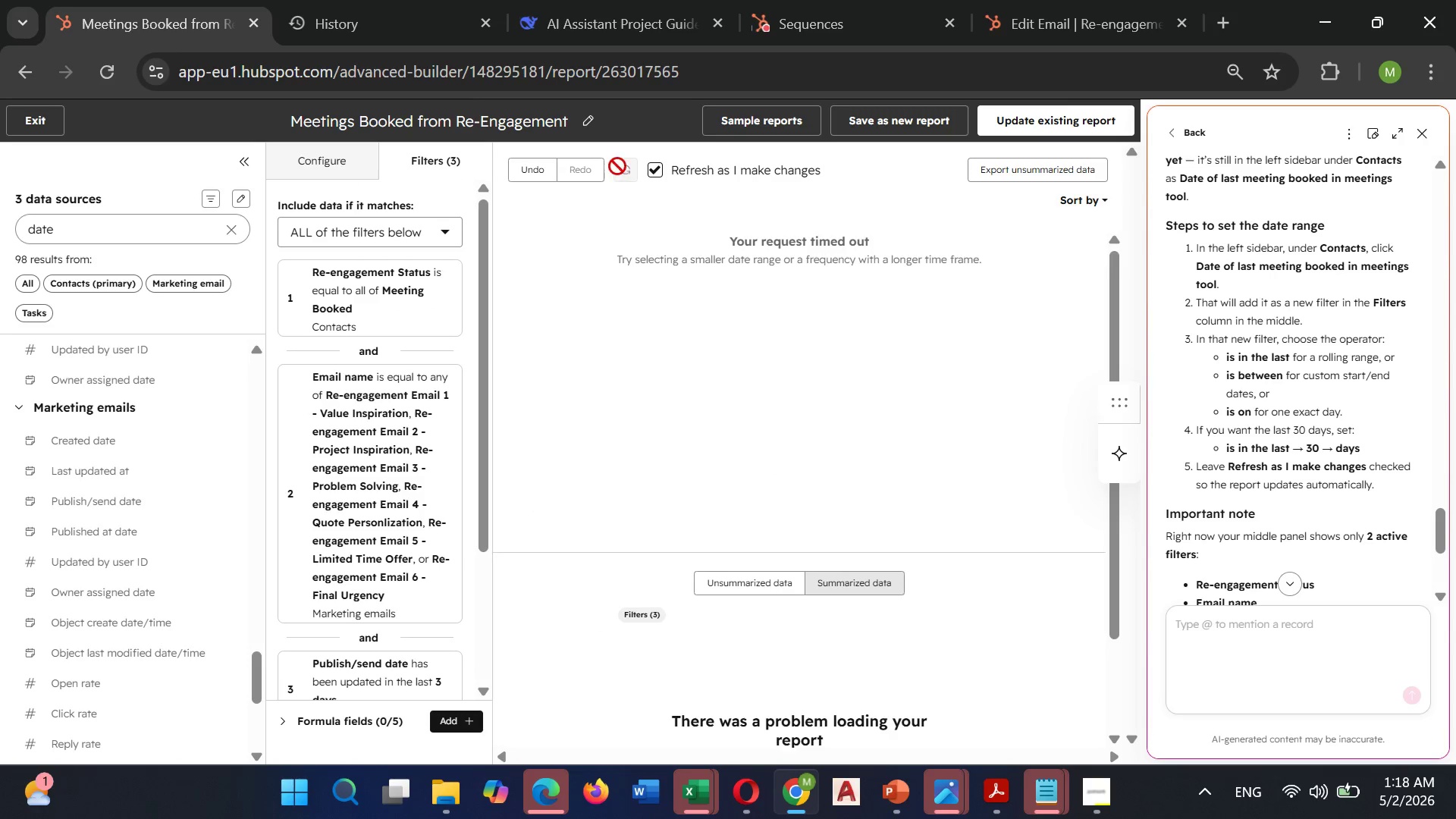 
double_click([622, 168])
 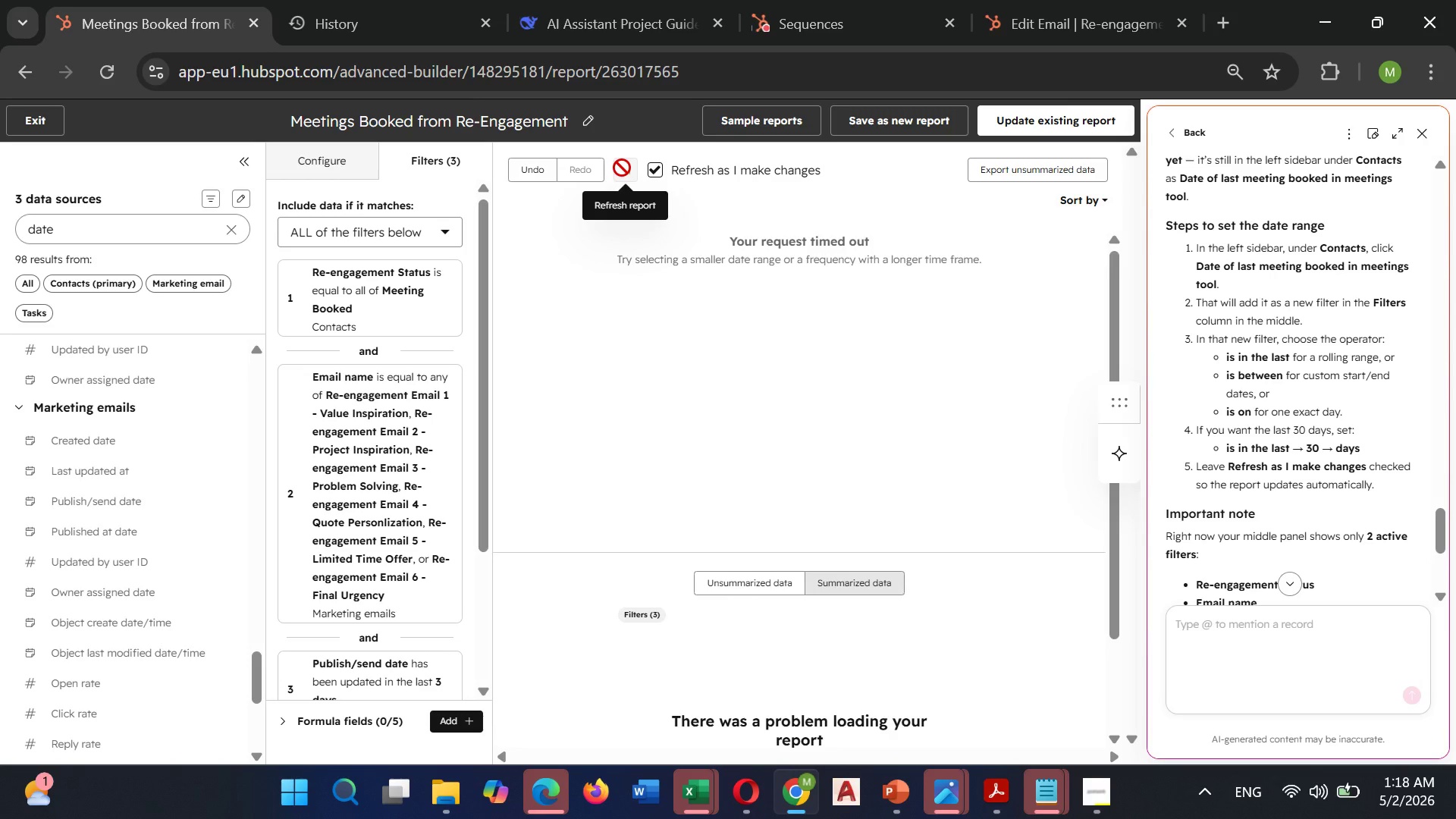 
triple_click([622, 168])
 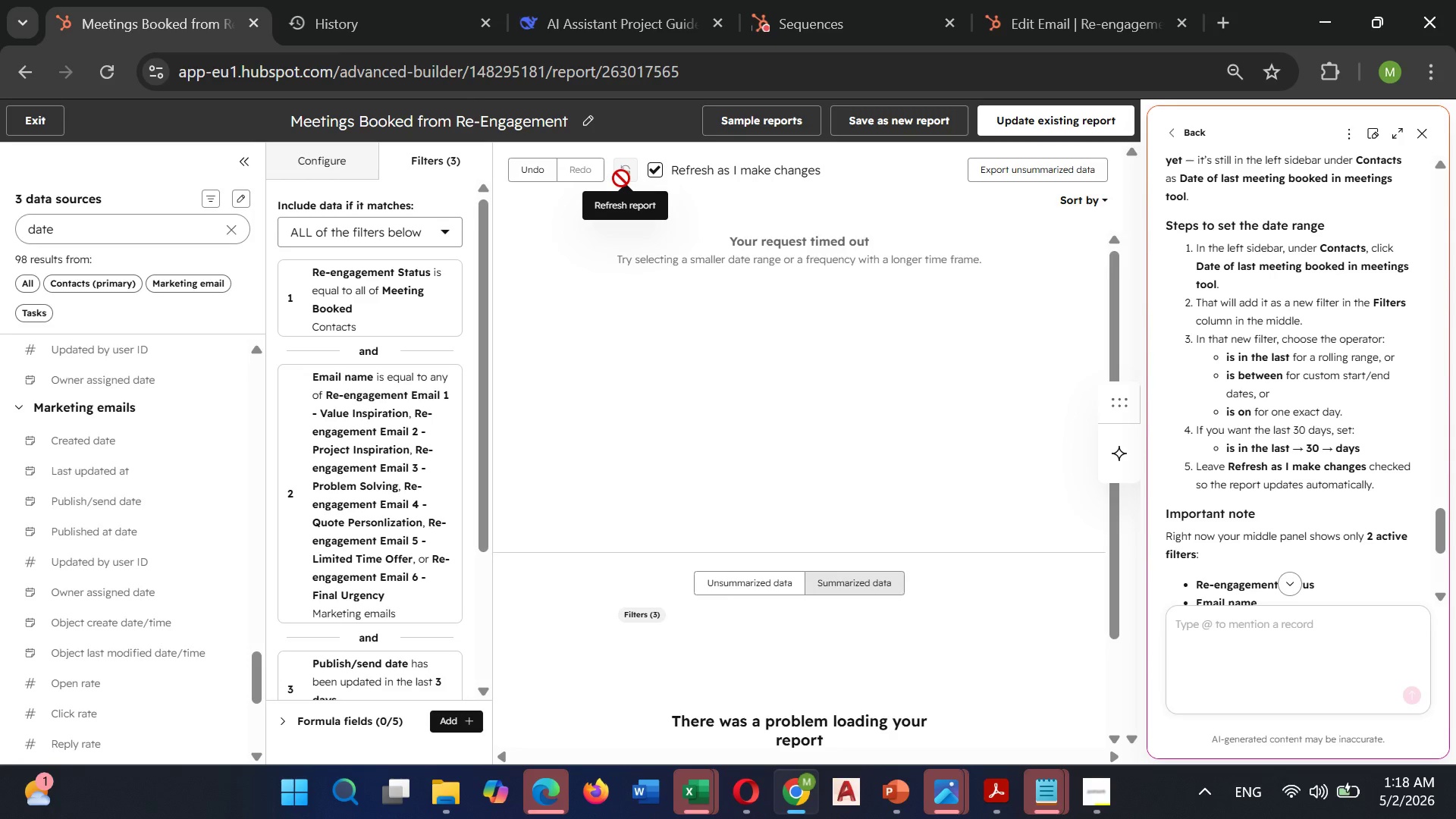 
left_click([621, 178])
 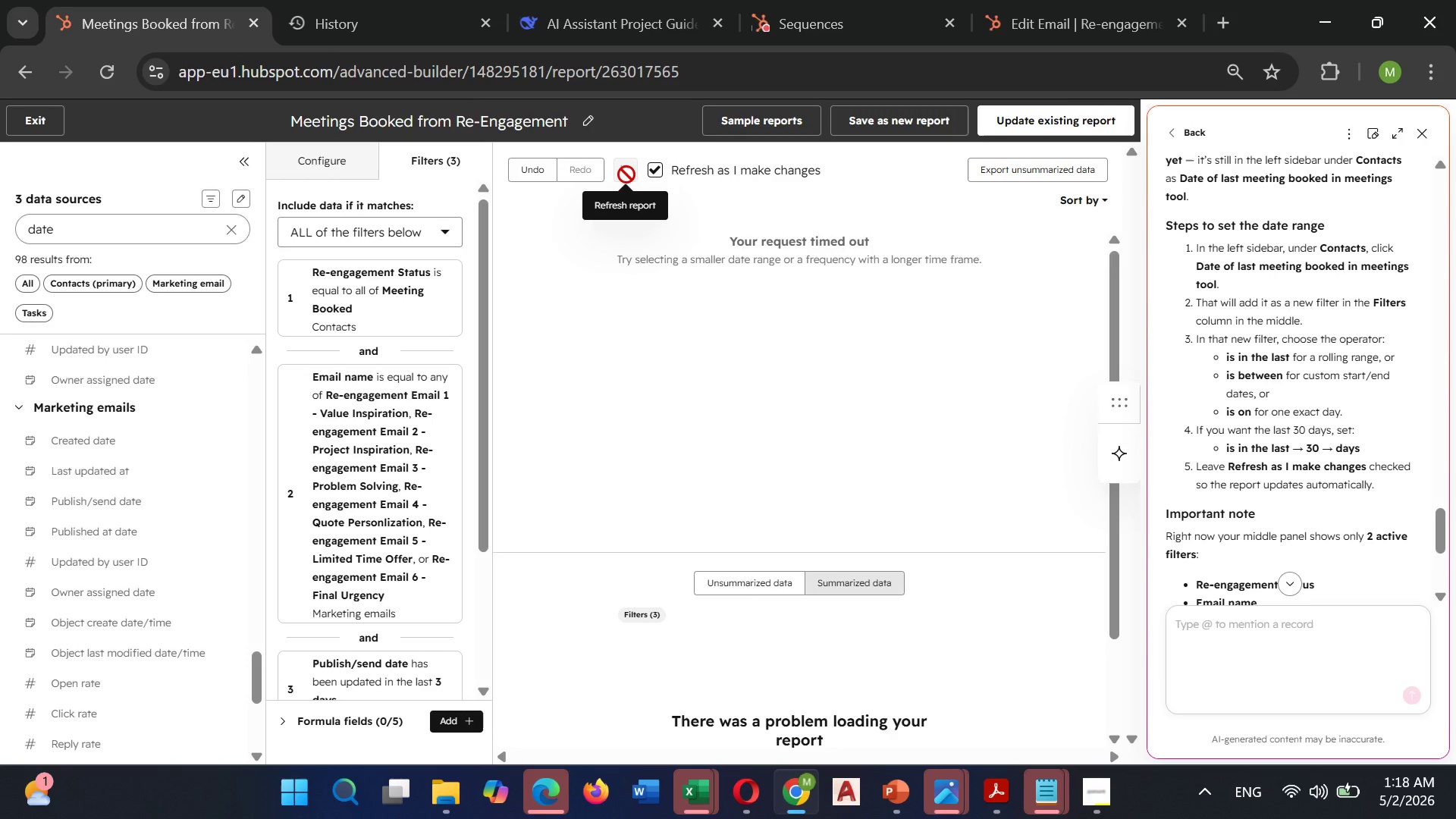 
double_click([626, 174])
 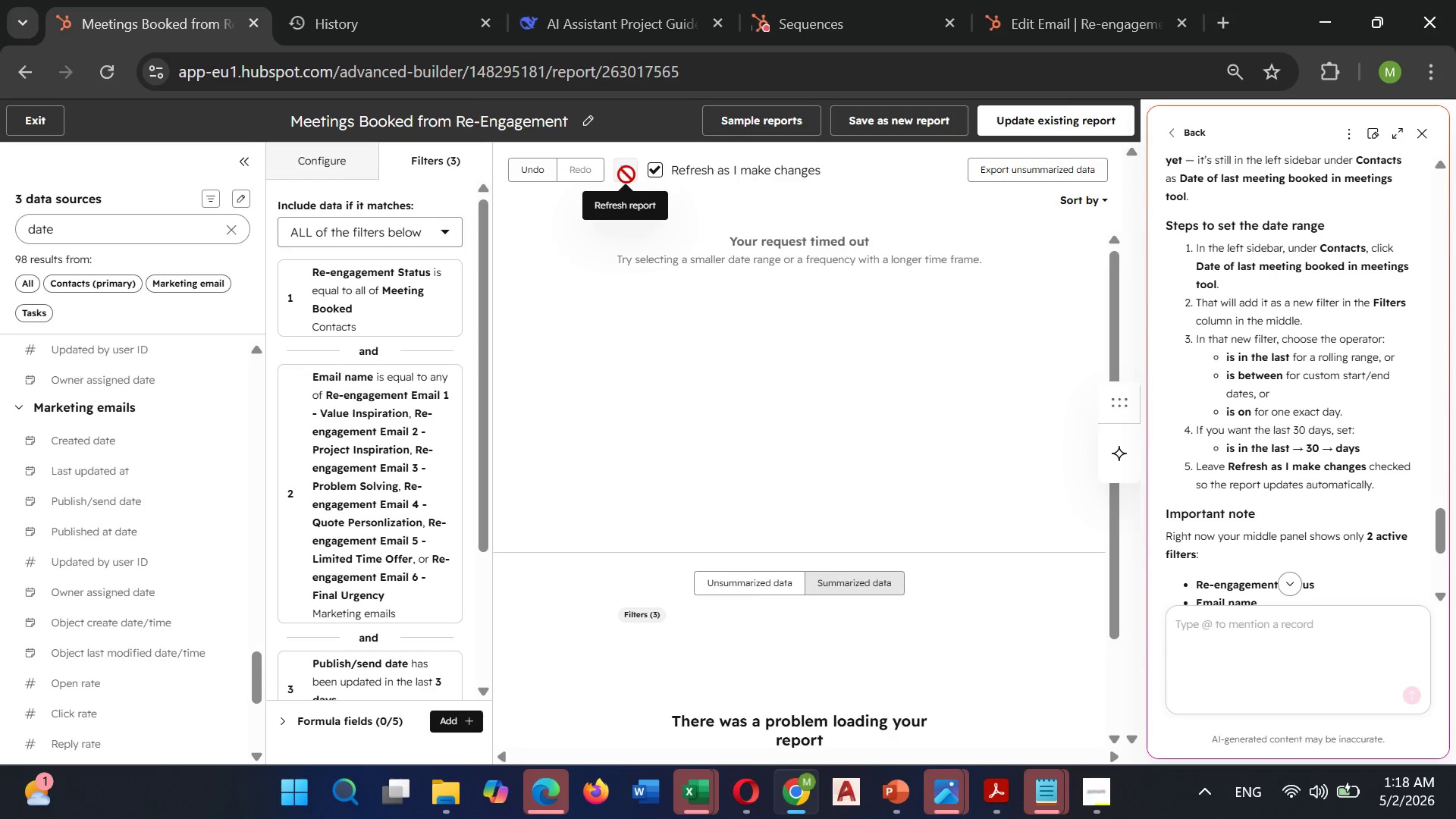 
scroll: coordinate [657, 335], scroll_direction: up, amount: 4.0
 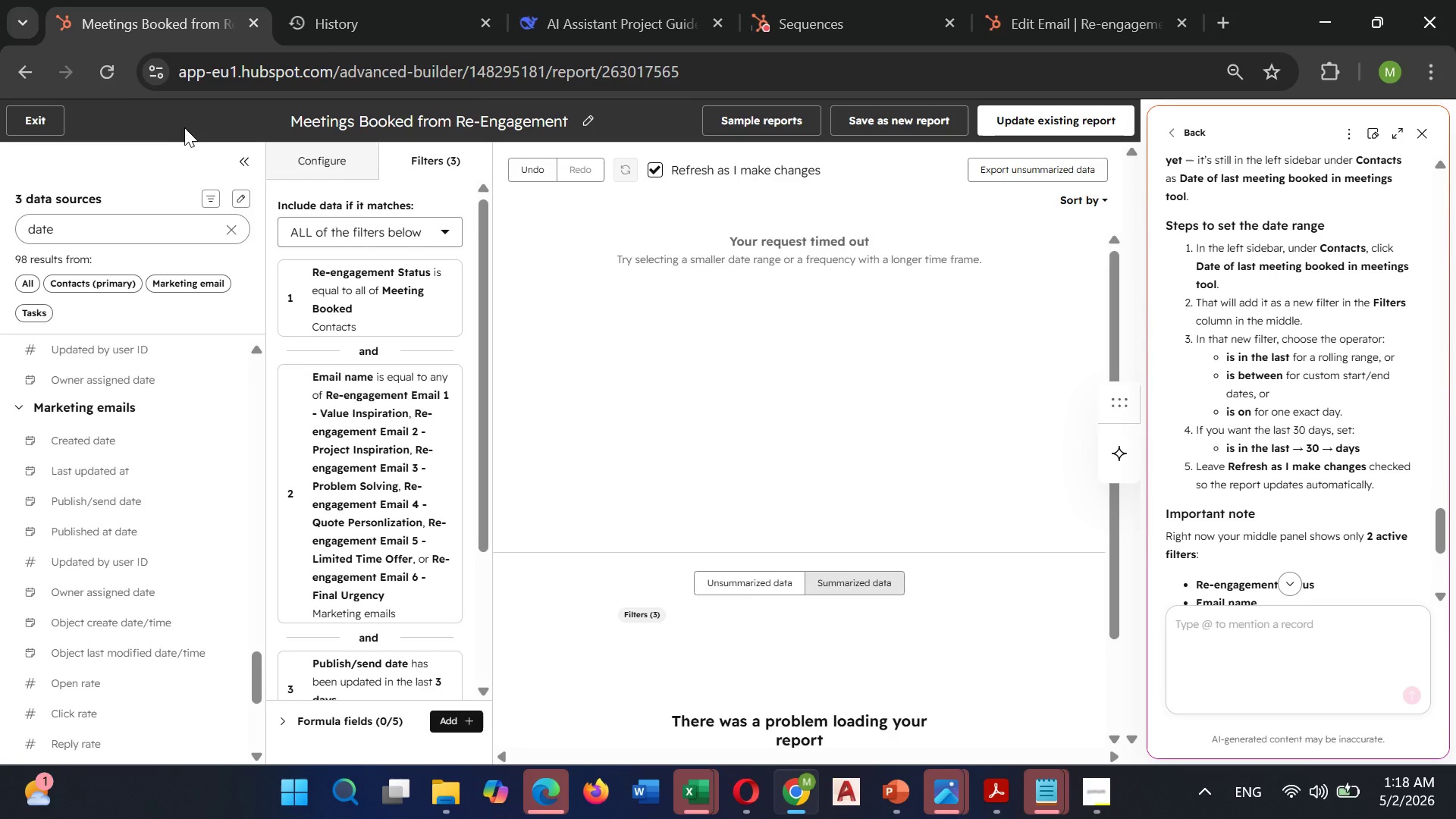 
left_click([106, 80])
 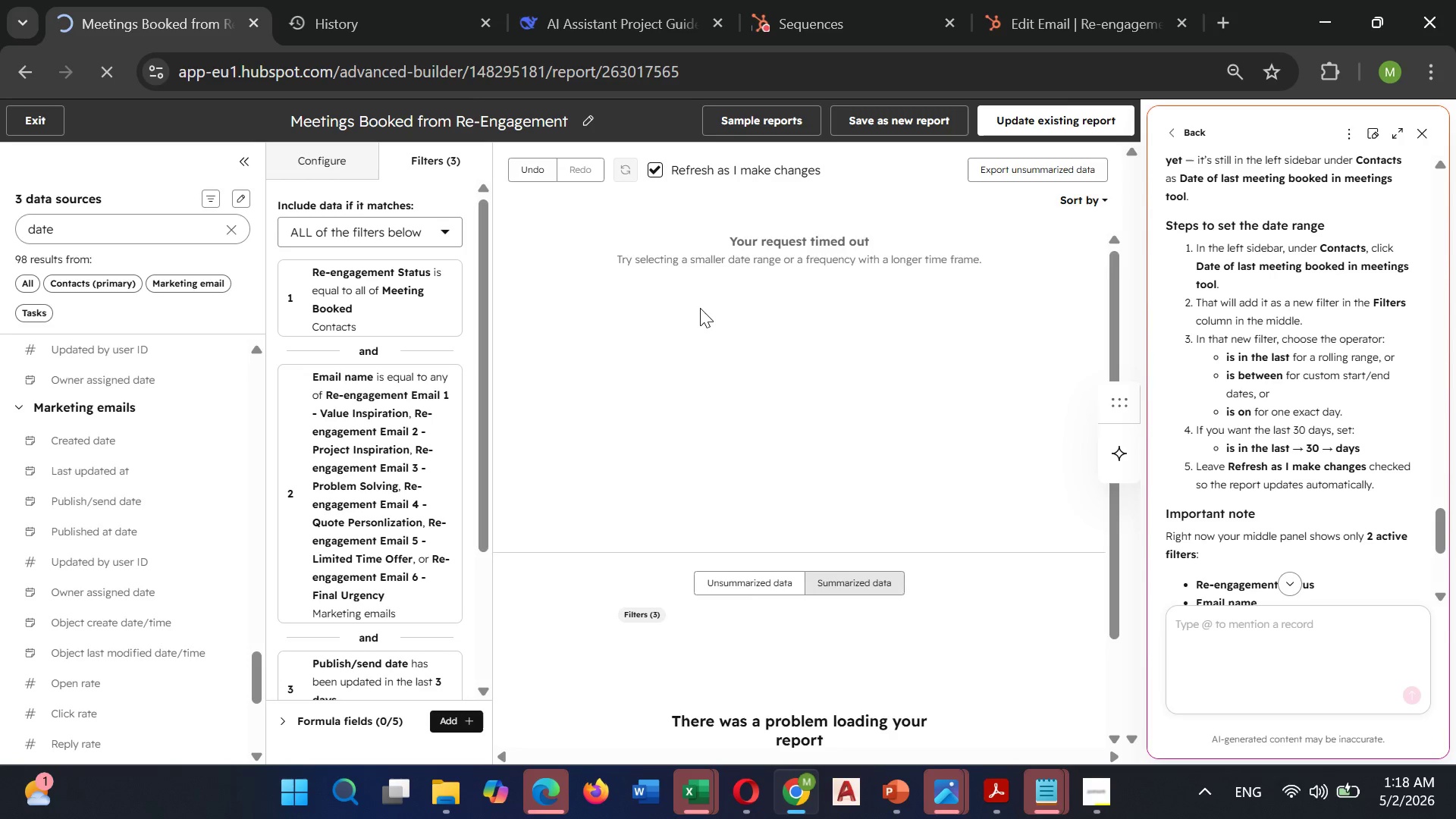 
wait(13.53)
 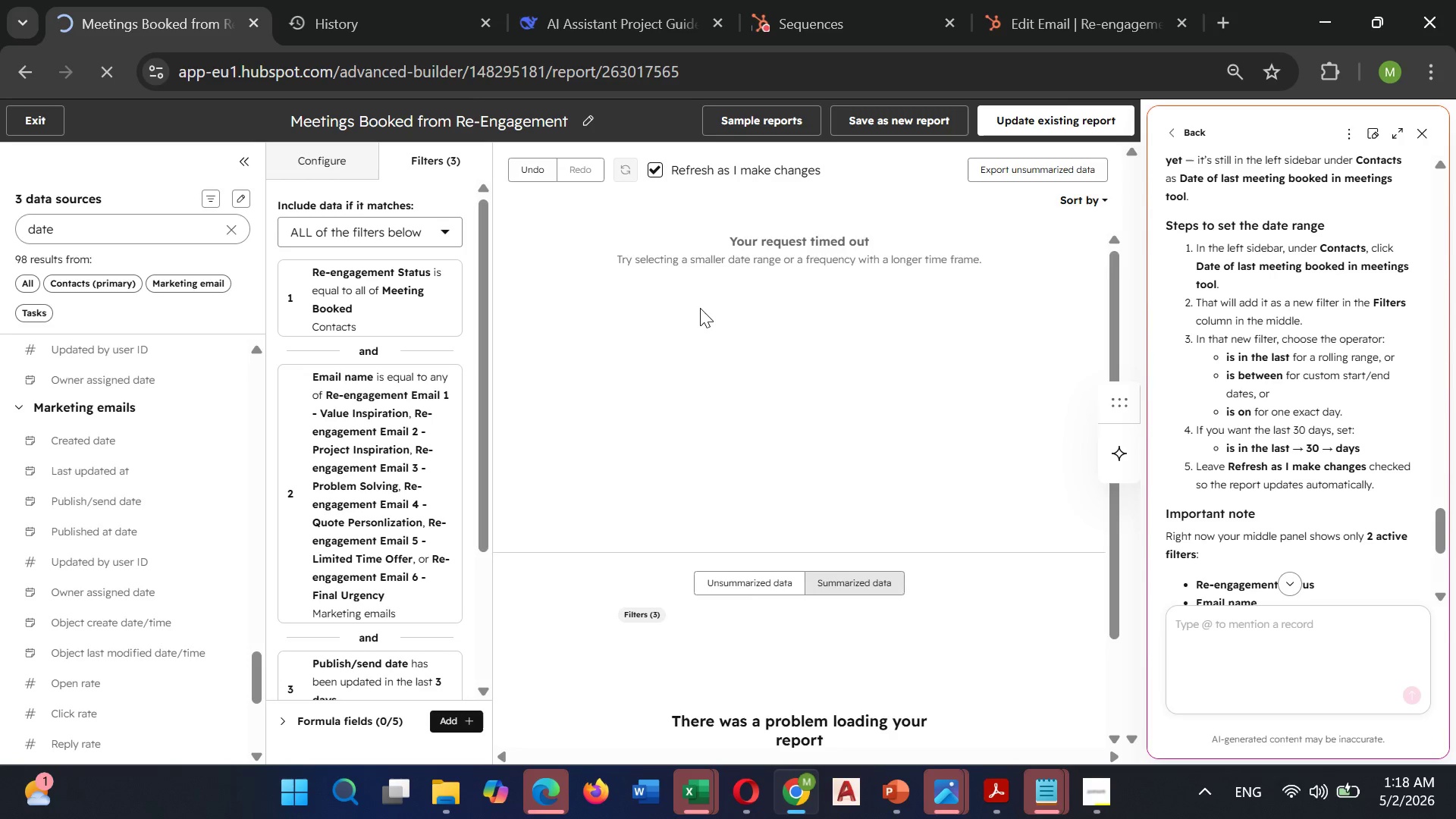 
left_click([416, 640])
 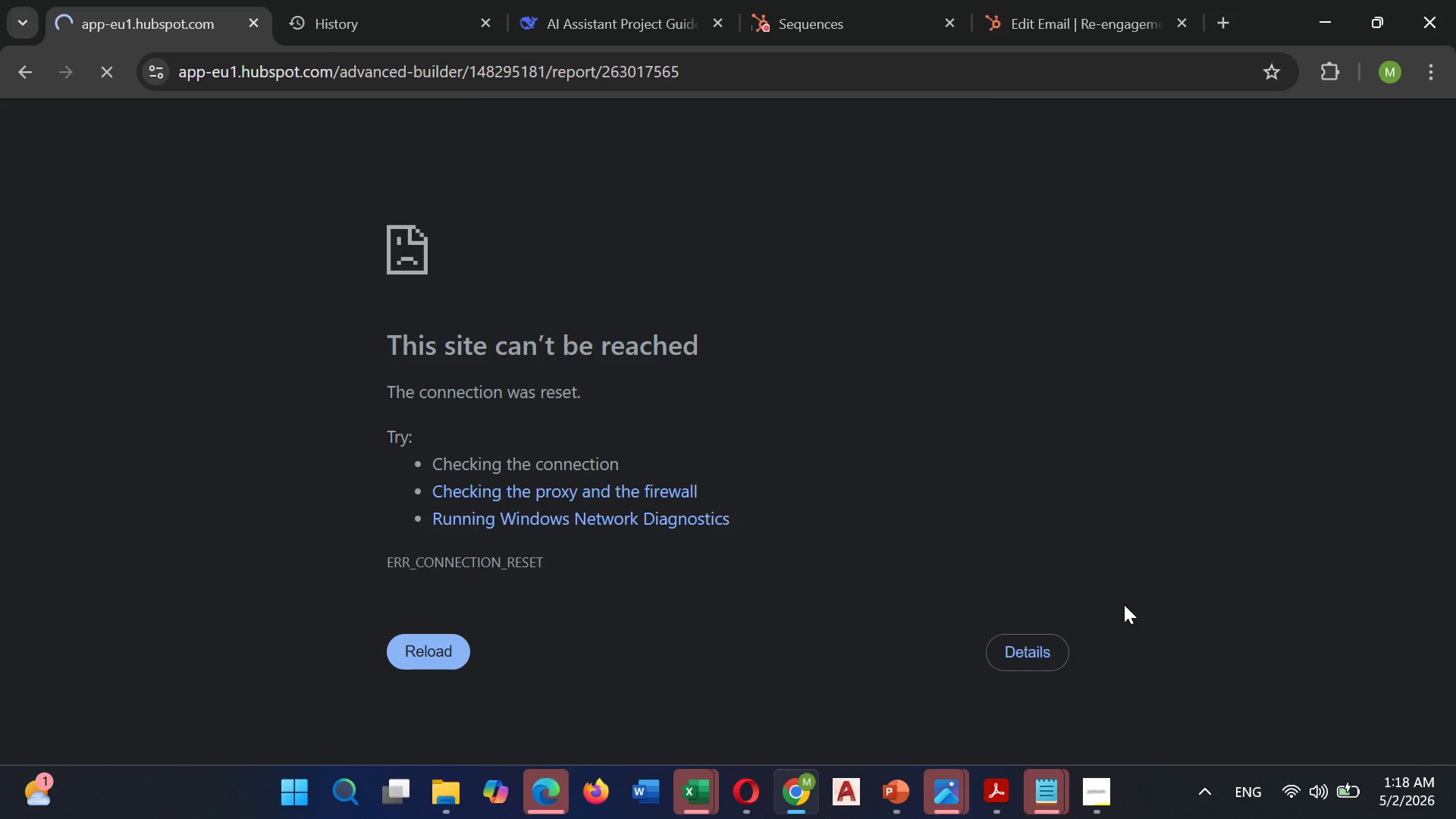 